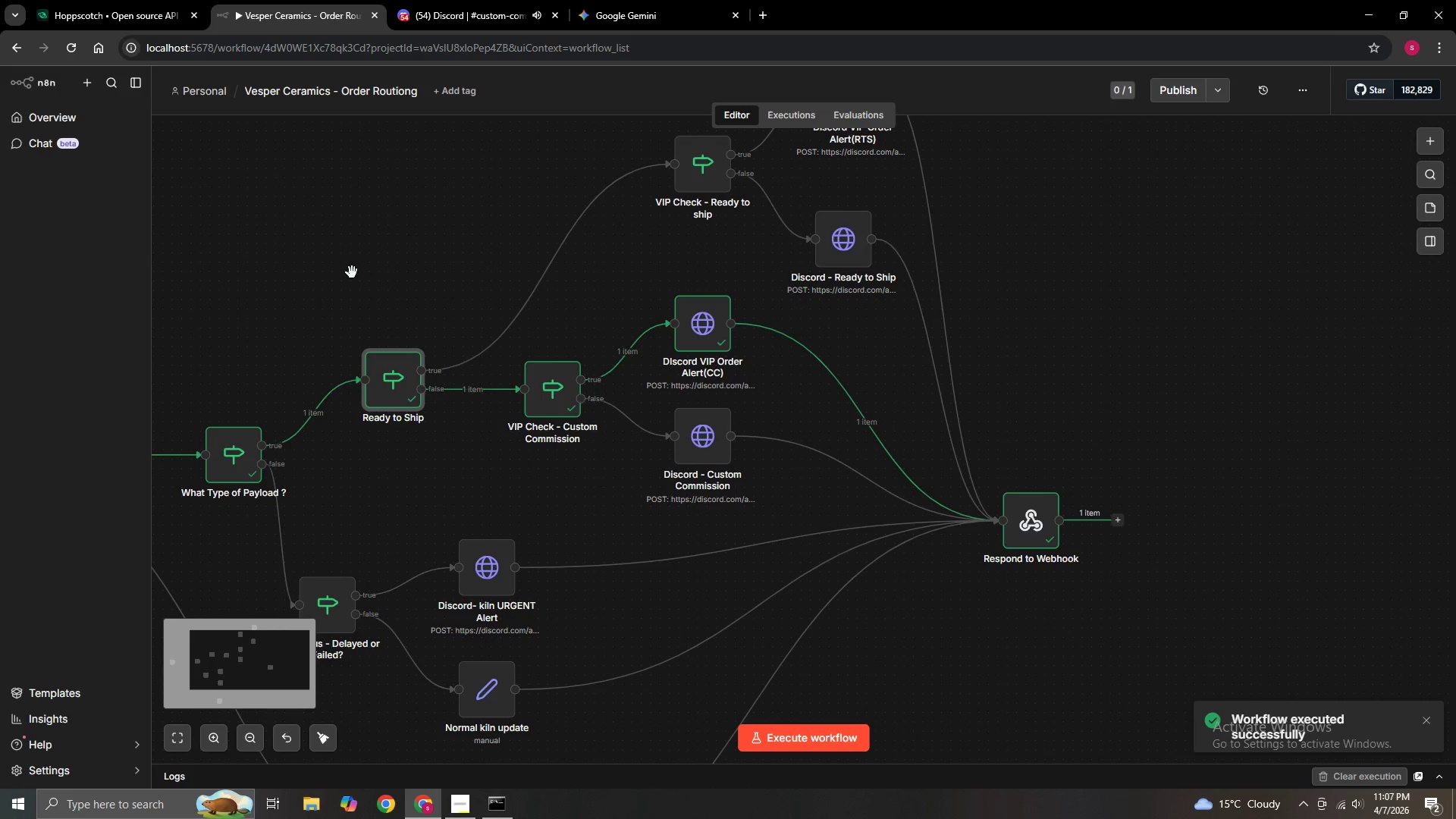 
key(Control+ControlLeft)
 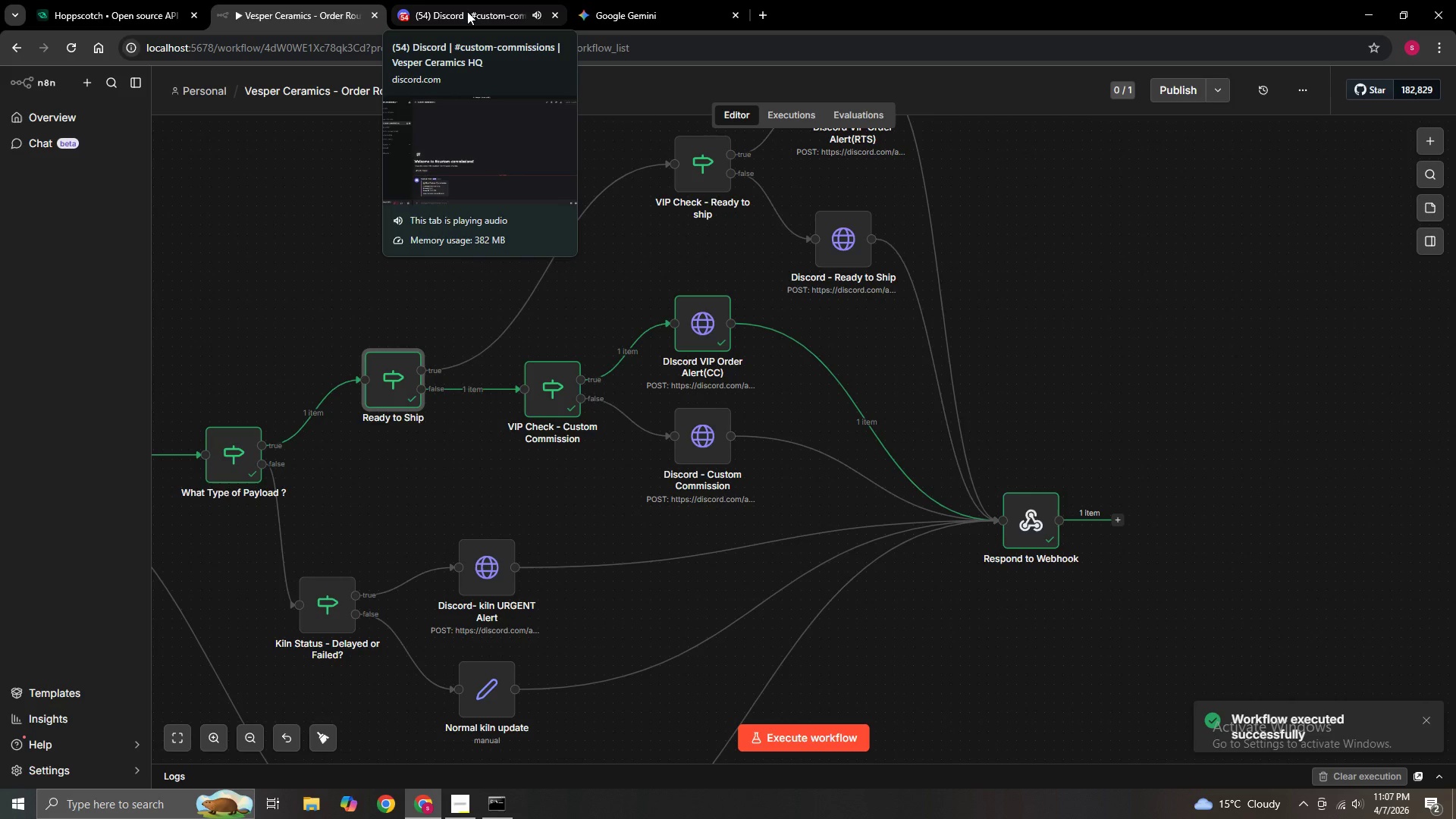 
left_click([467, 11])
 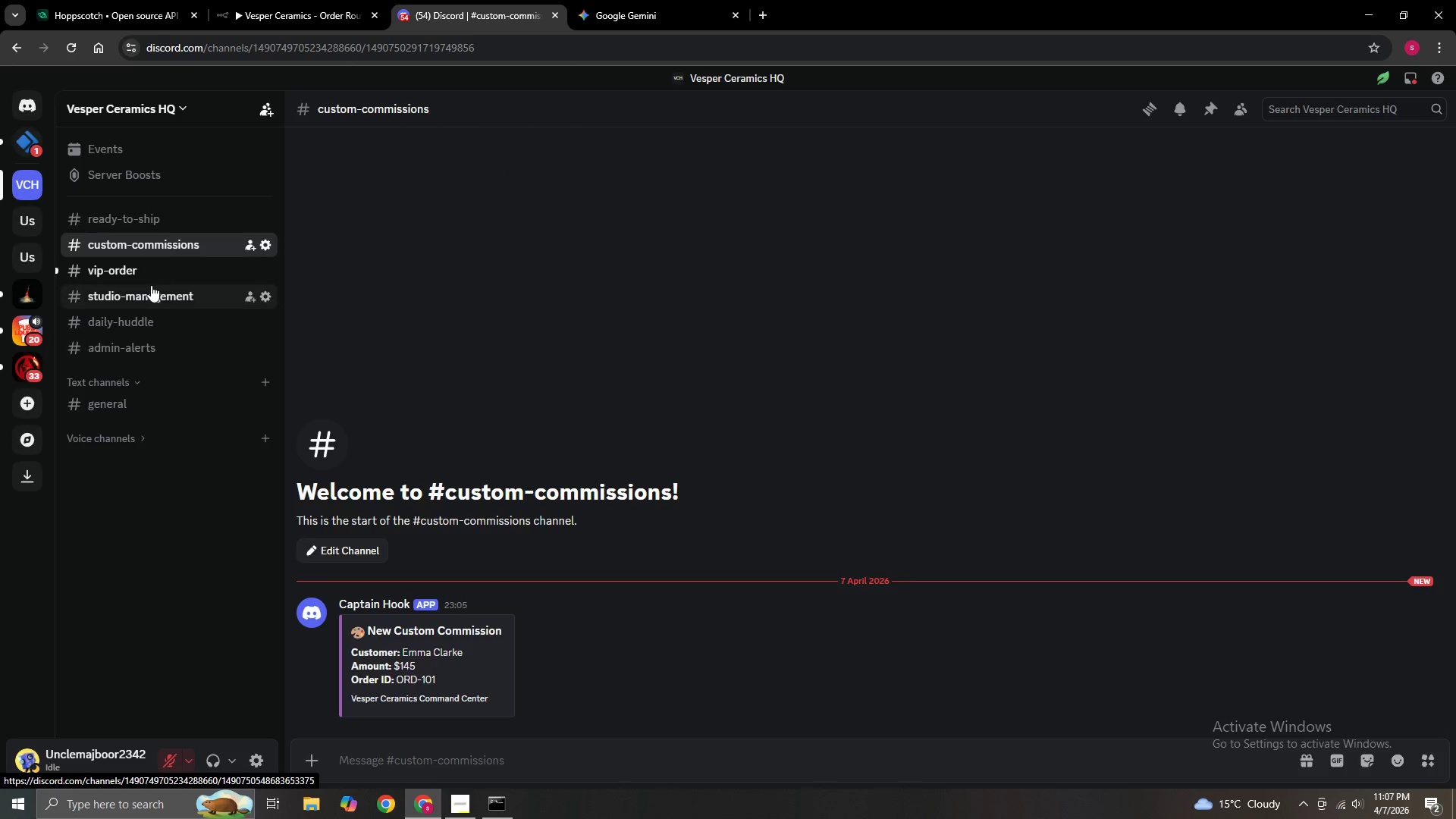 
left_click([140, 271])
 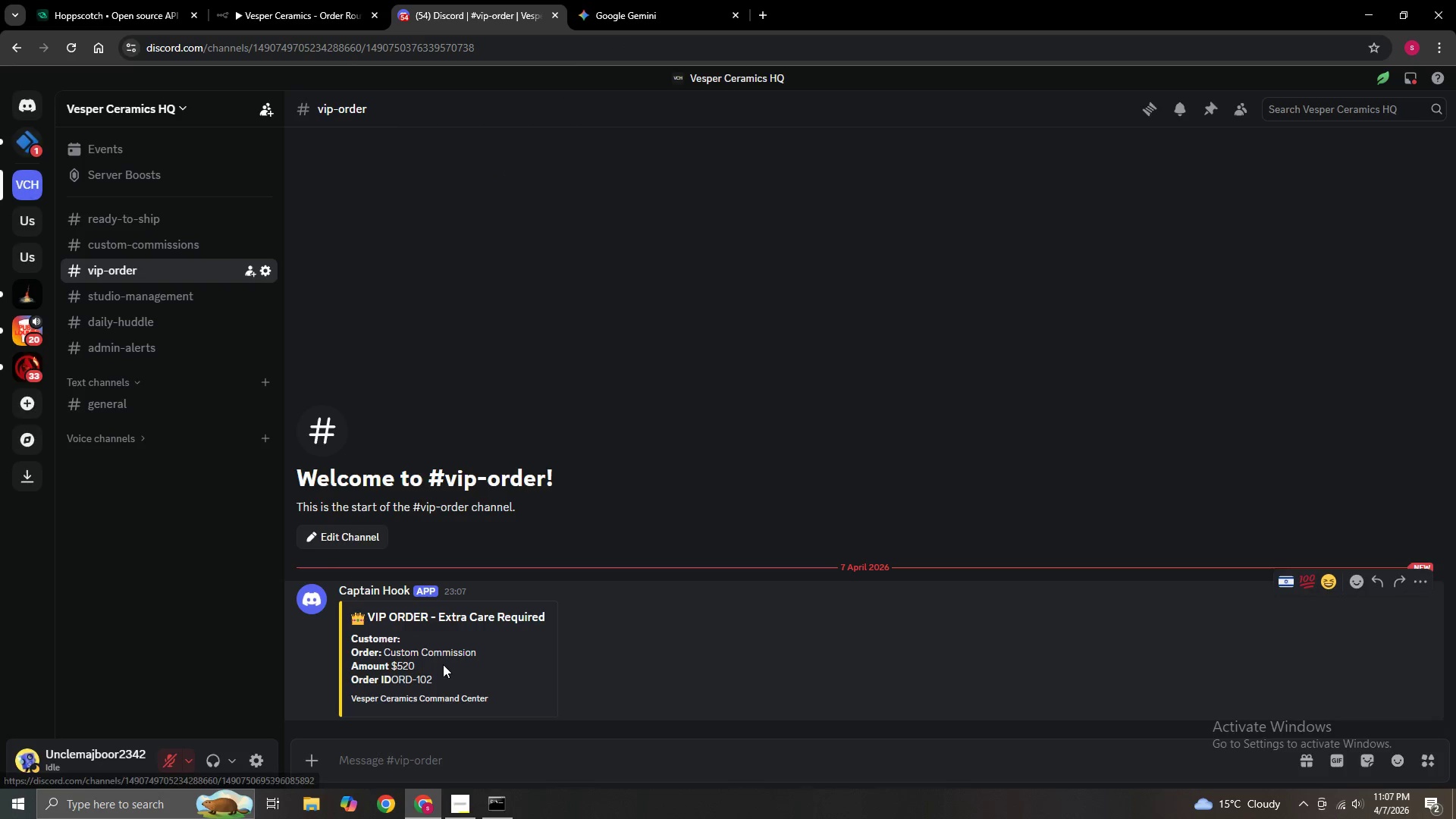 
scroll: coordinate [434, 675], scroll_direction: down, amount: 1.0
 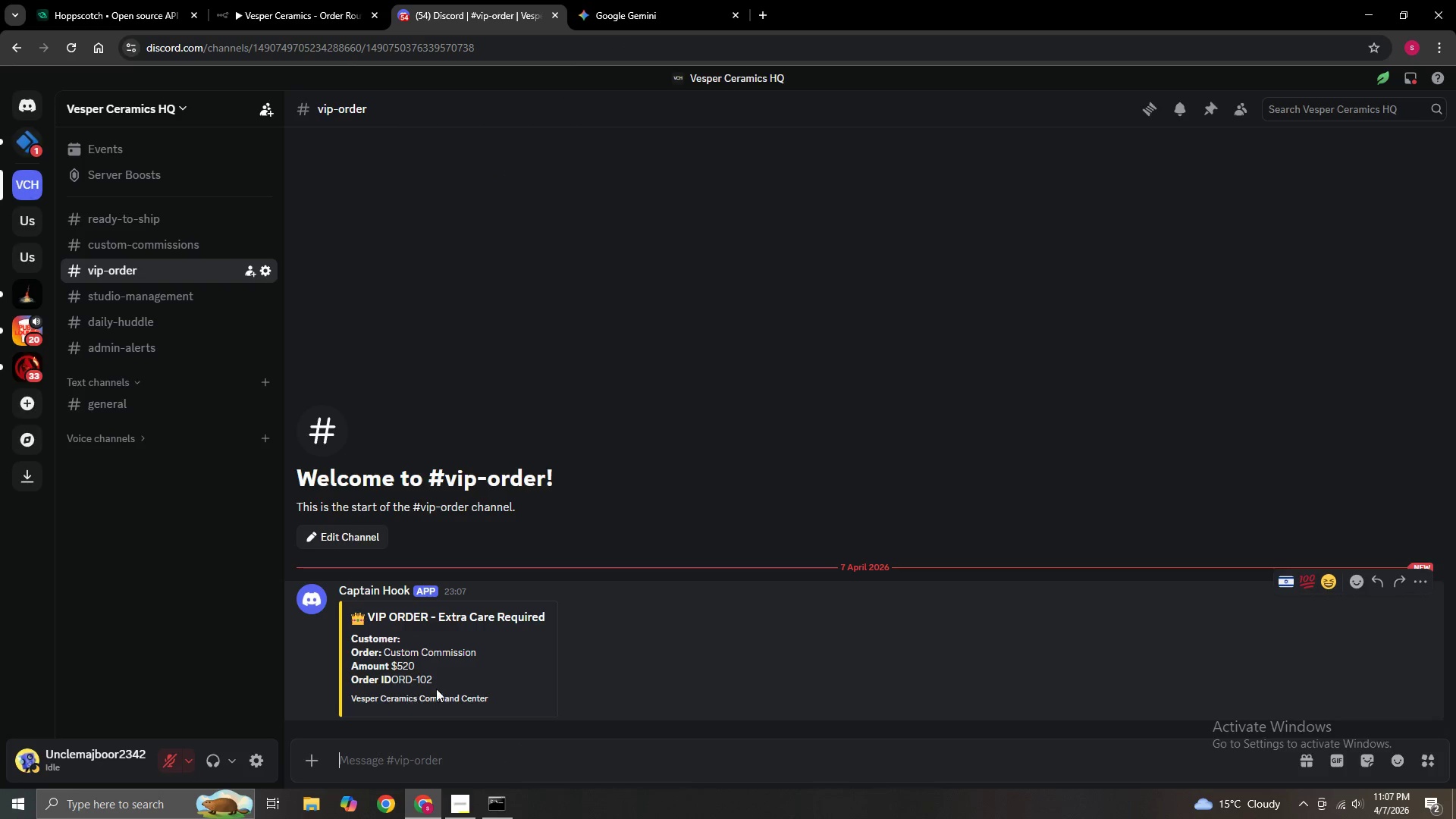 
left_click([281, 0])
 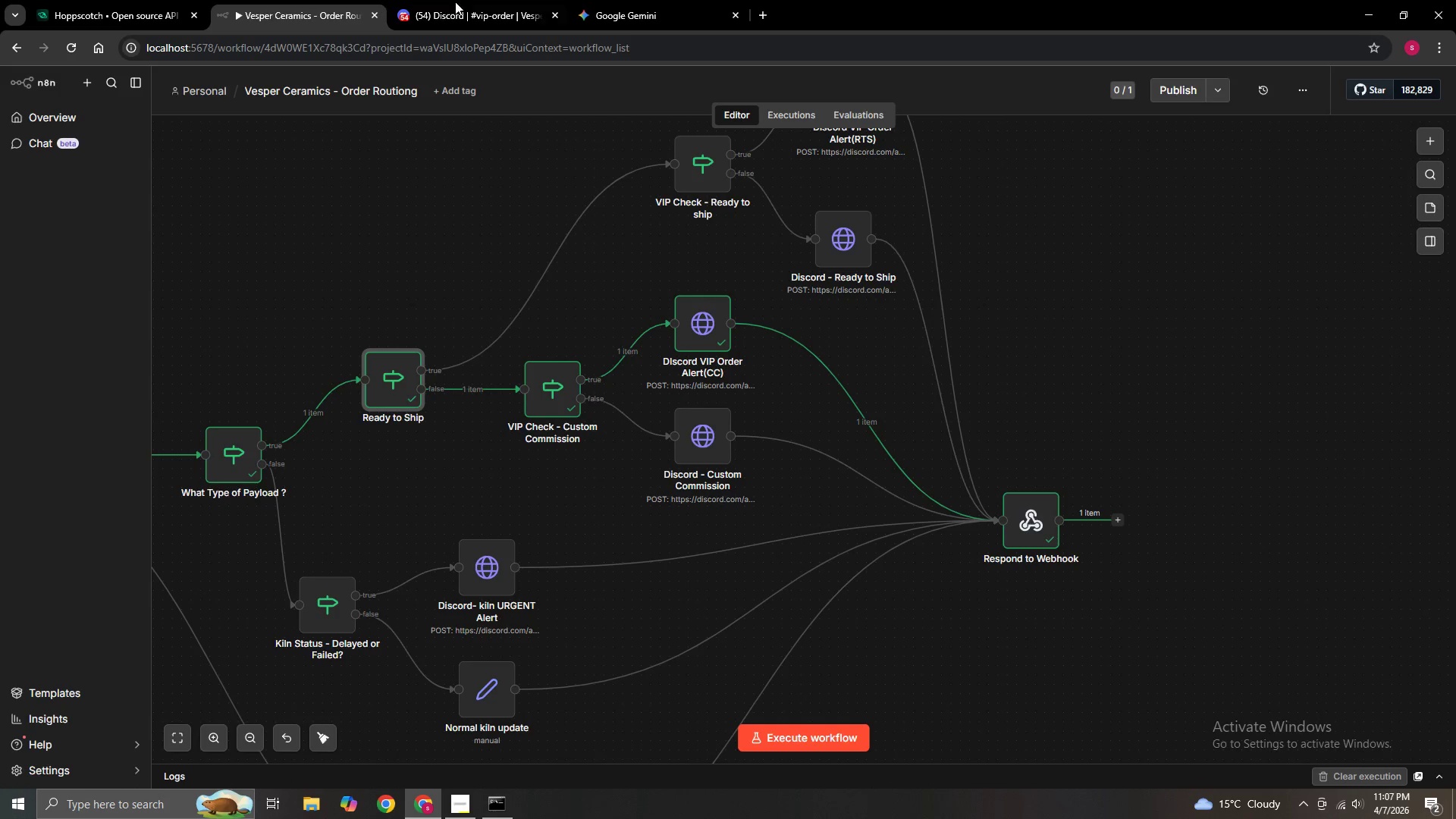 
left_click([480, 1])
 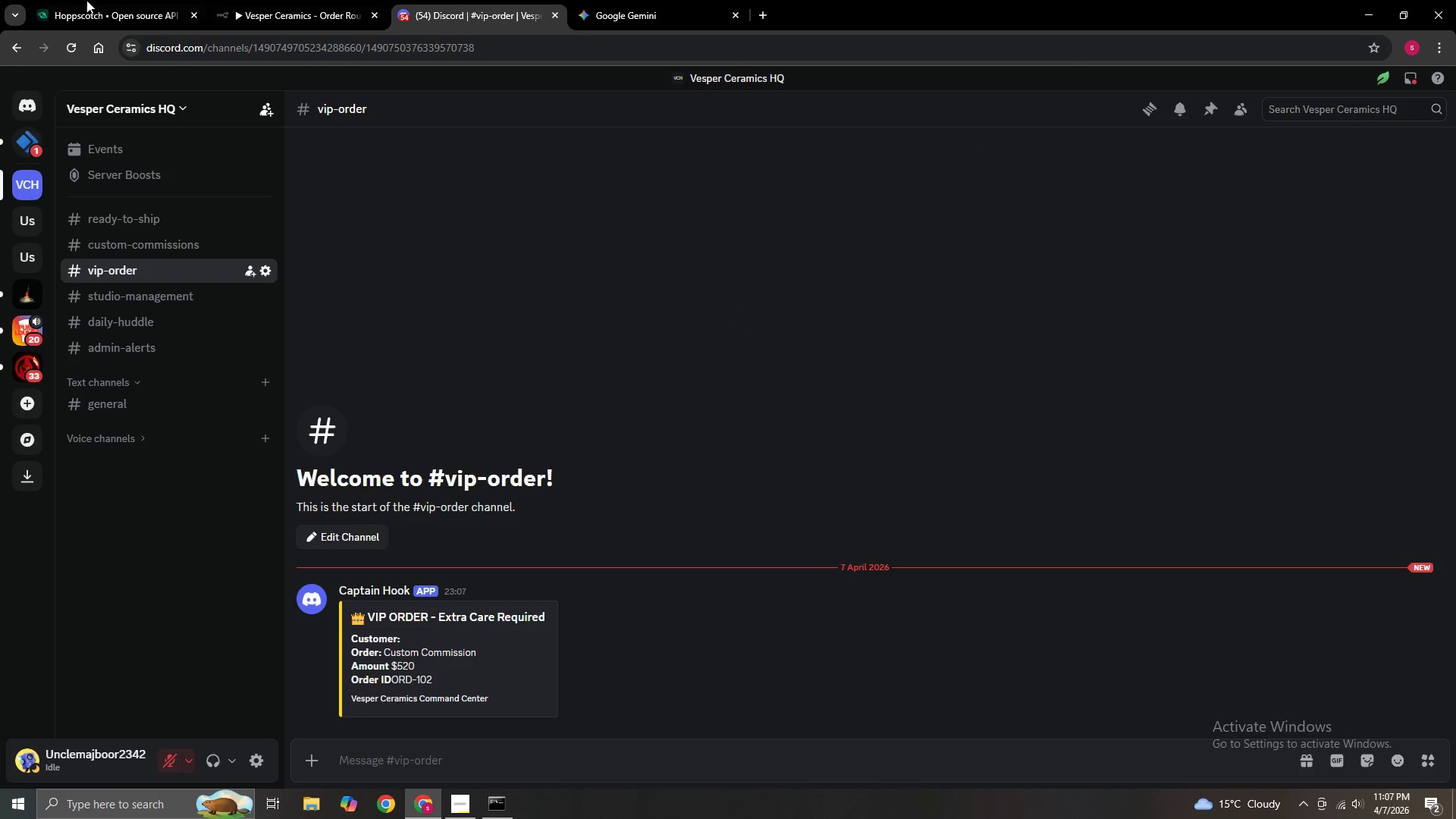 
left_click([59, 0])
 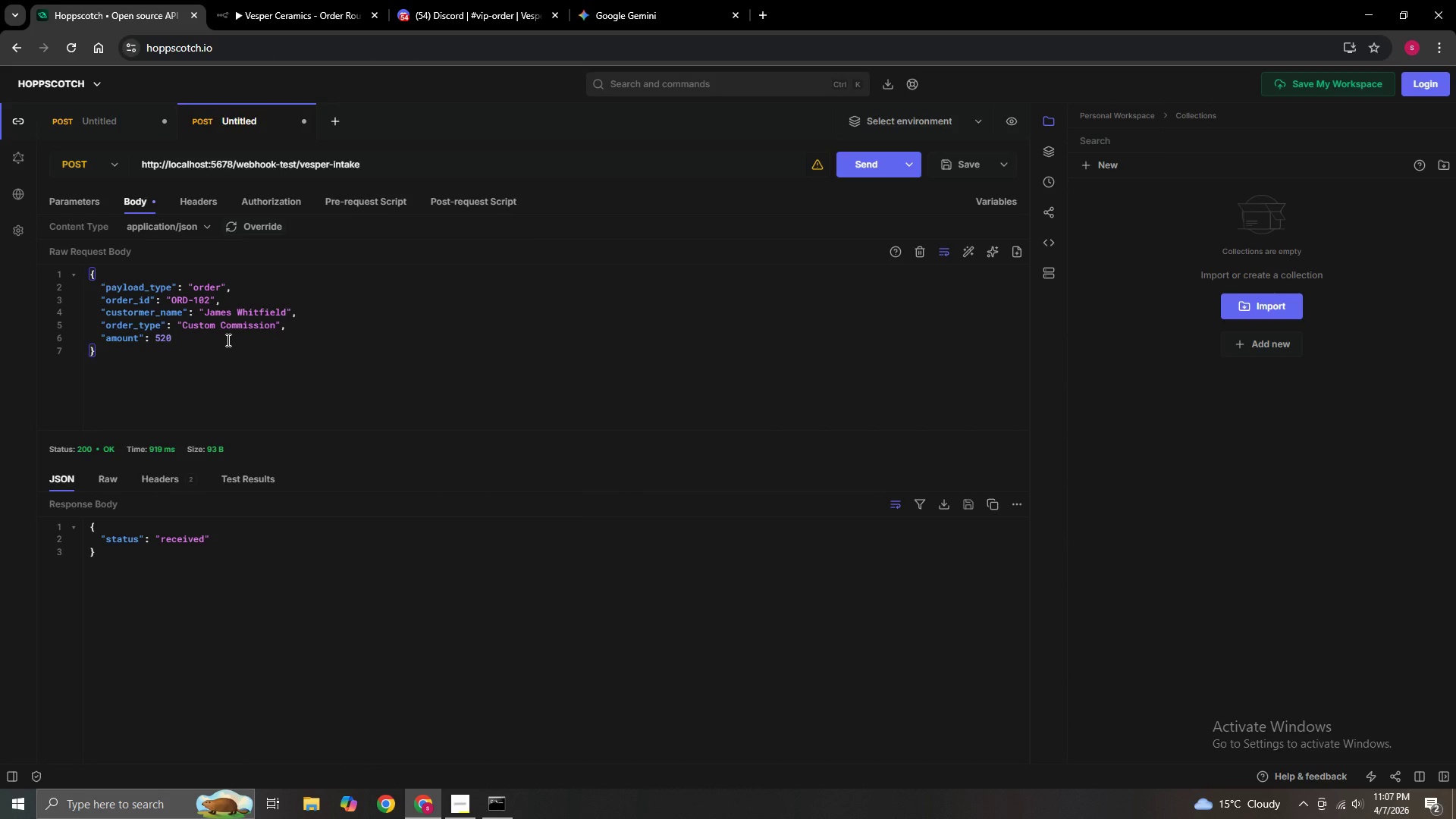 
wait(15.28)
 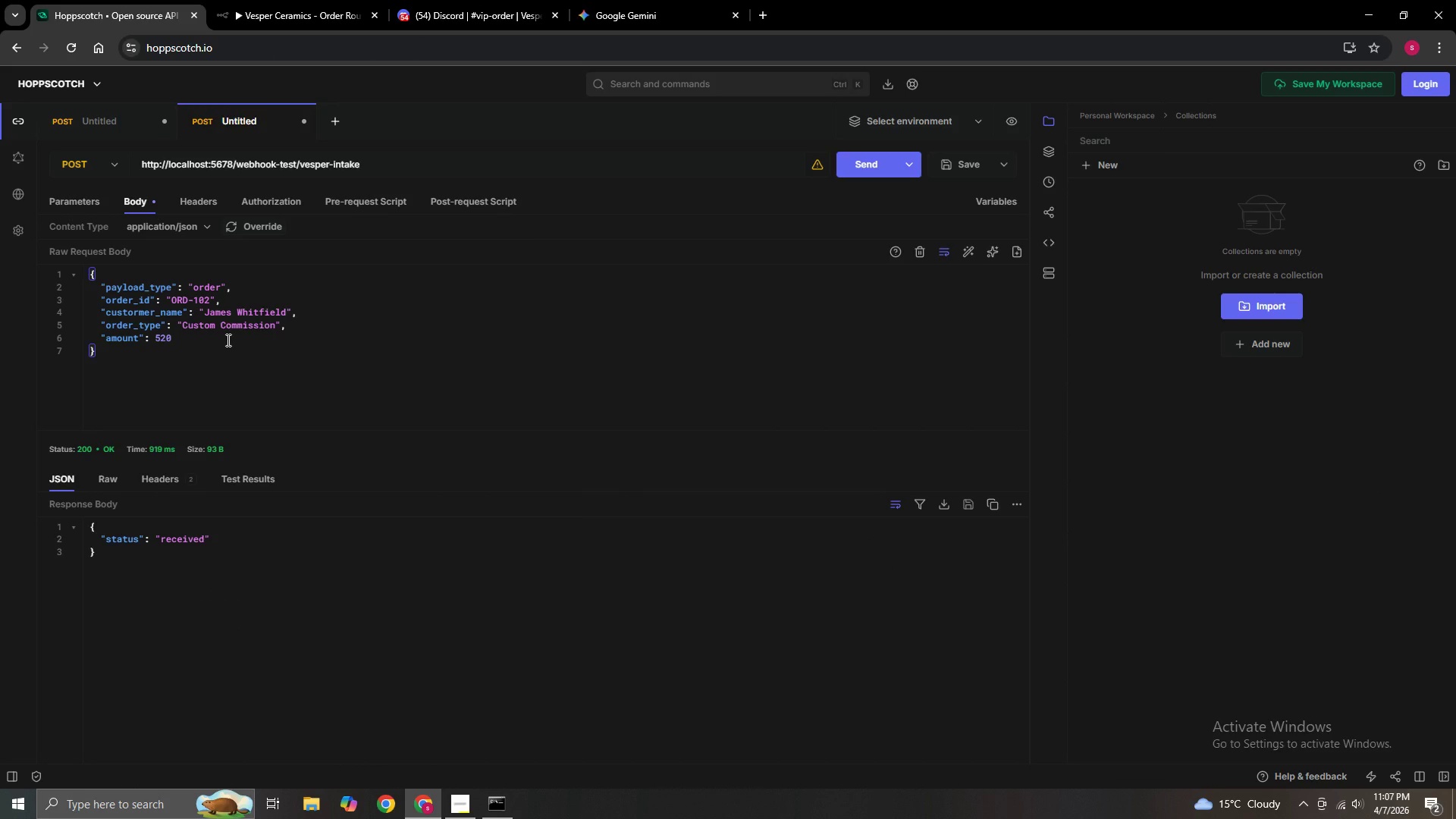 
left_click([274, 328])
 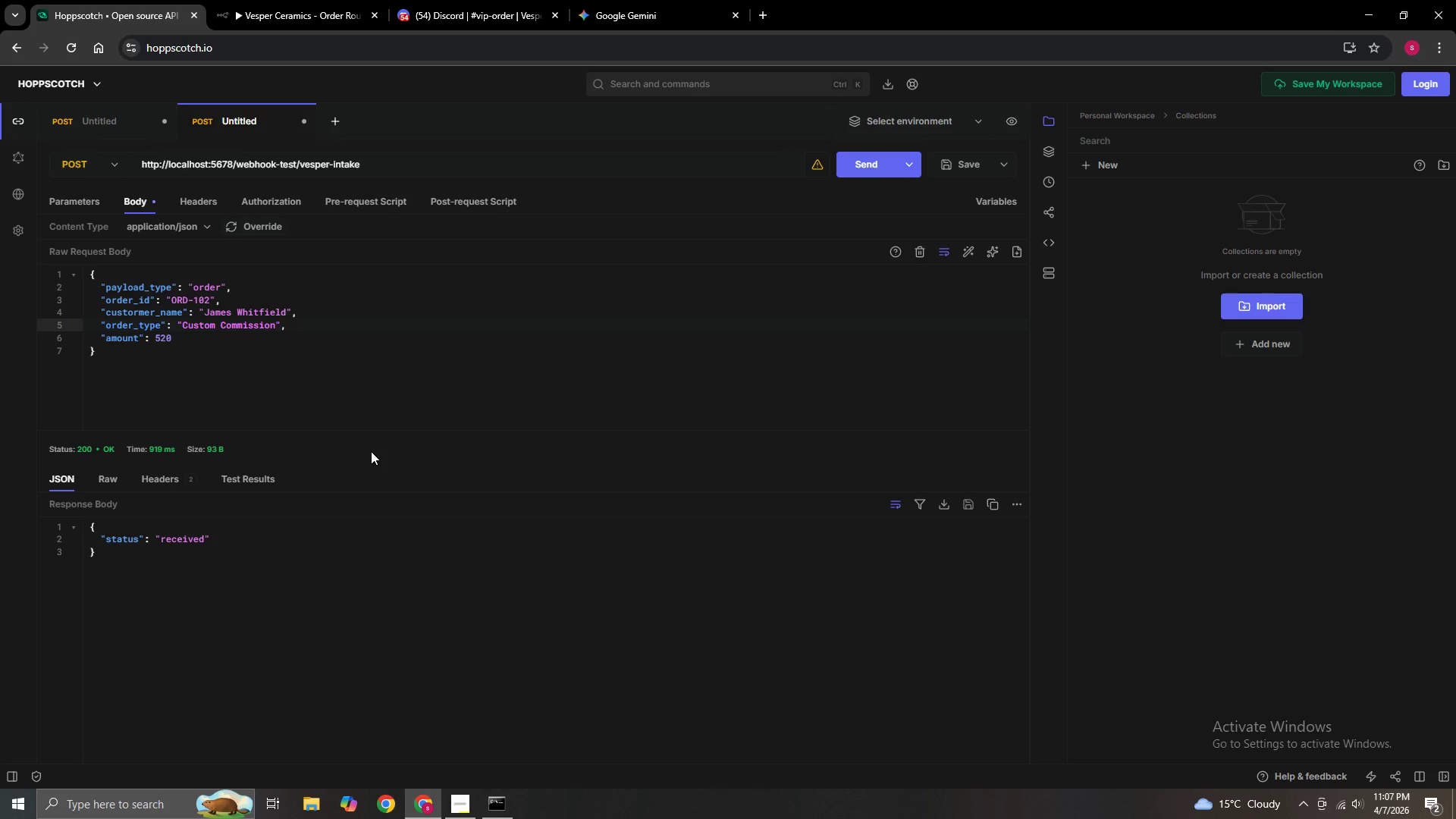 
hold_key(key=Backspace, duration=0.89)
 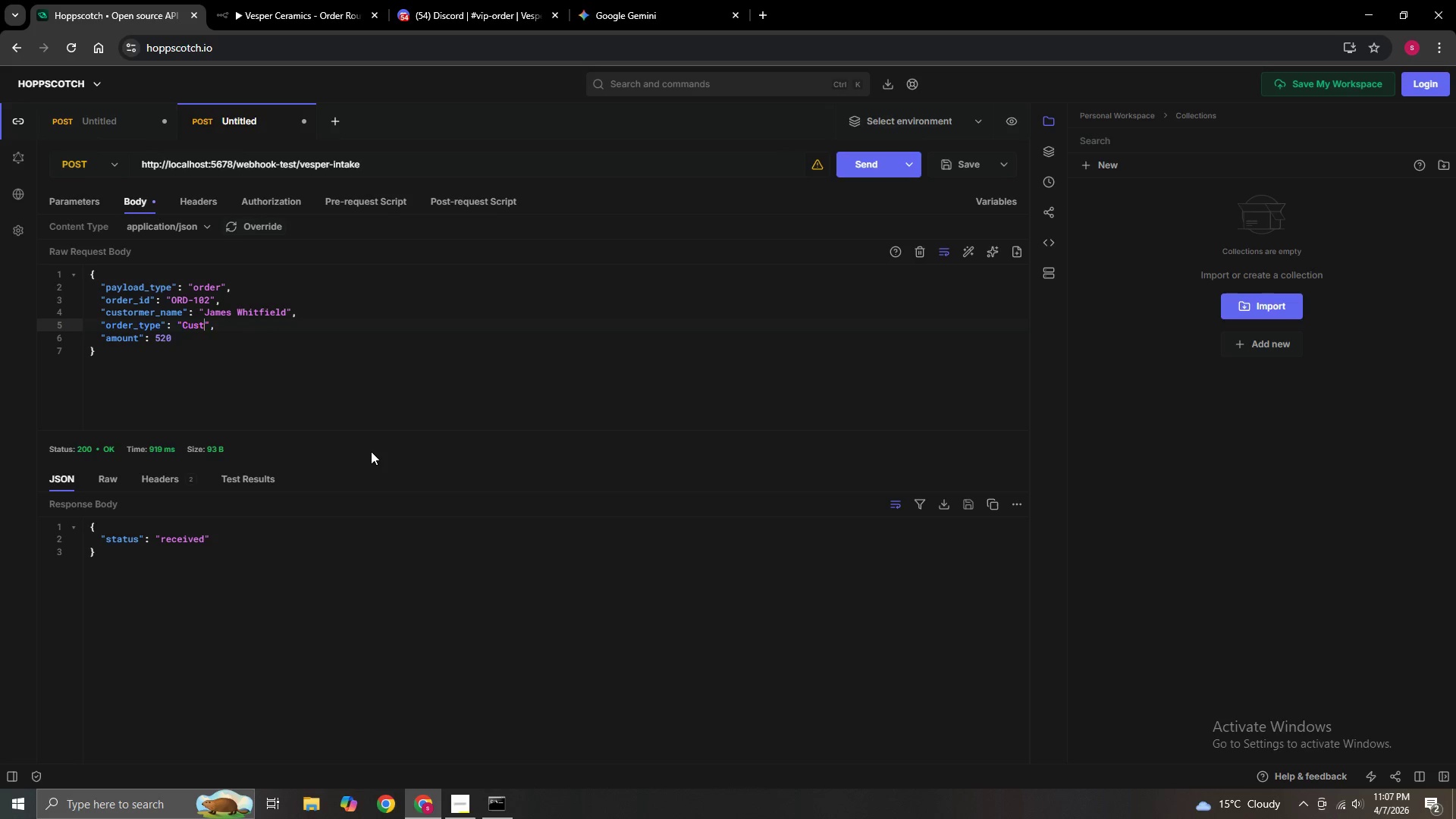 
key(Backspace)
key(Backspace)
key(Backspace)
key(Backspace)
type(r)
key(Backspace)
type(Rea)
 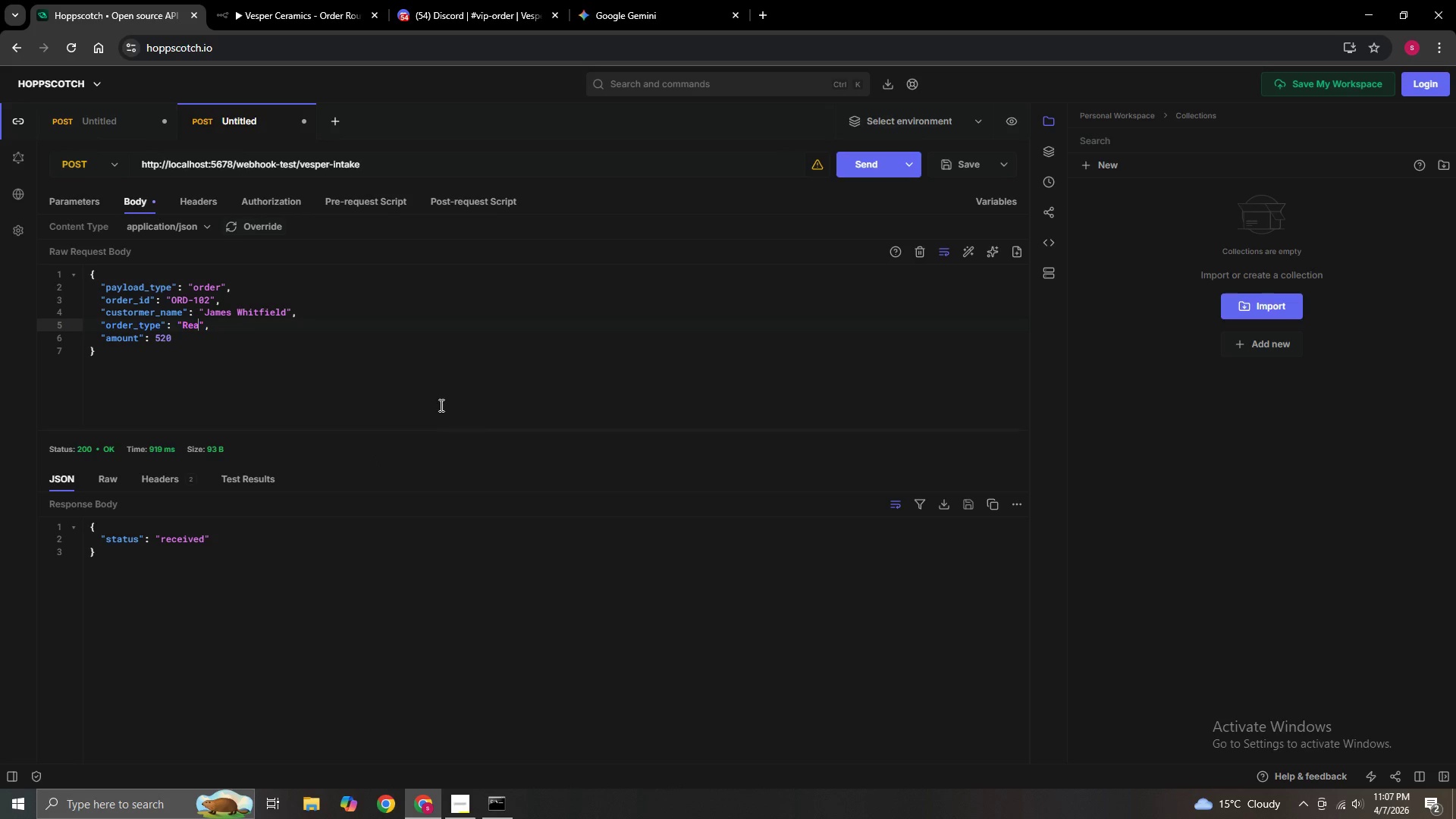 
left_click([734, 12])
 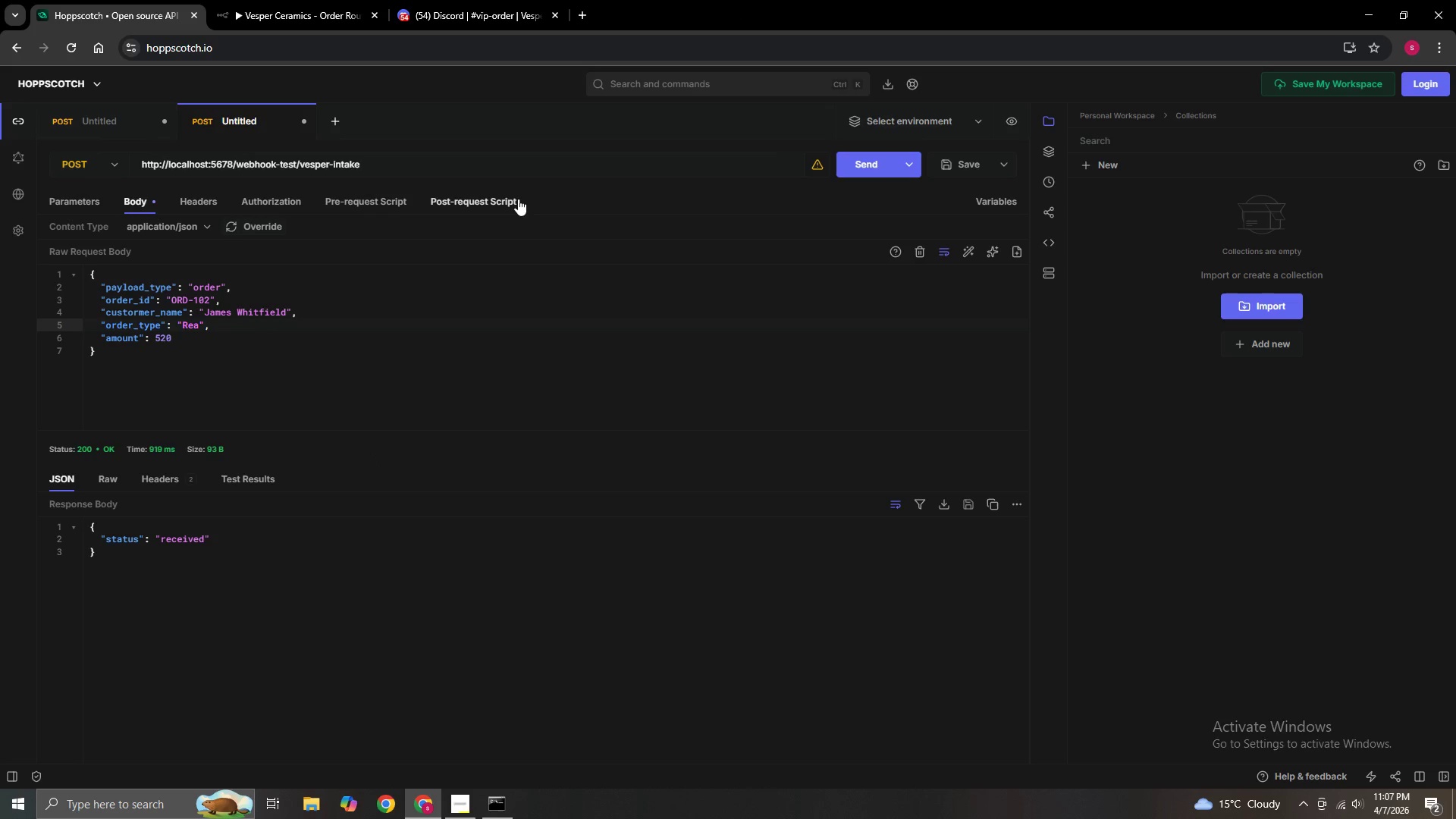 
type(dy-to )
key(Backspace)
type(-ship)
 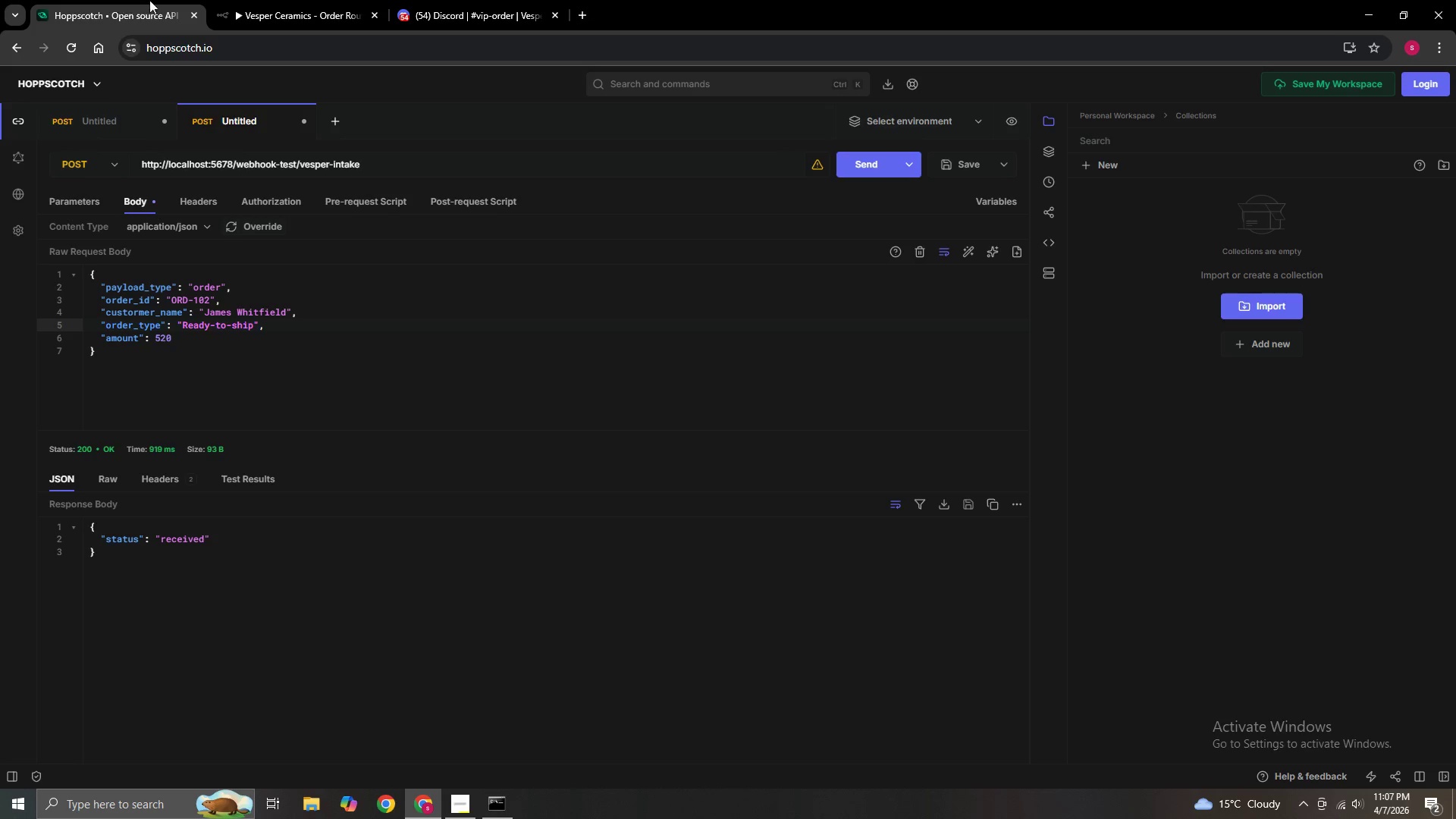 
left_click([291, 5])
 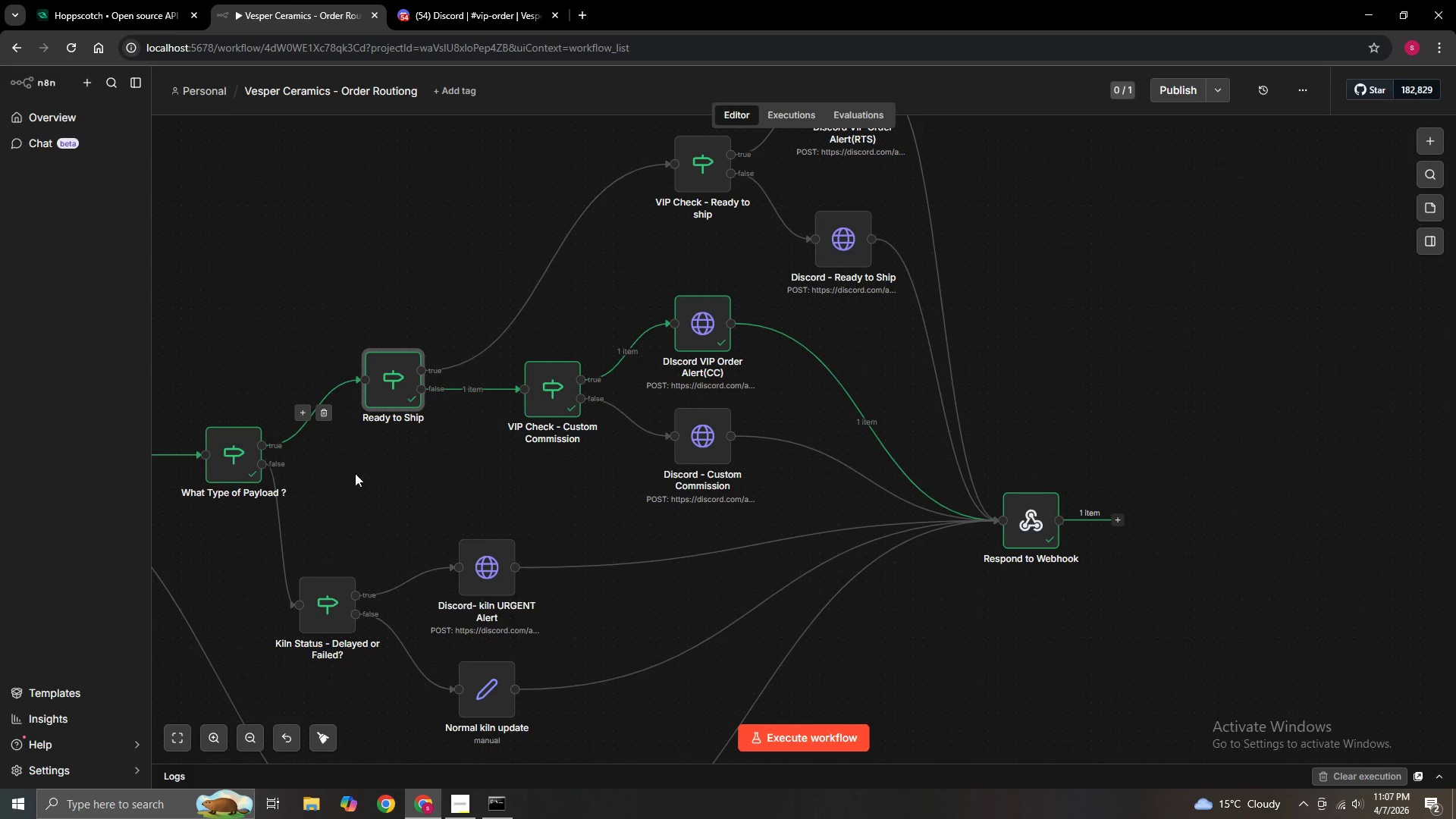 
left_click([395, 481])
 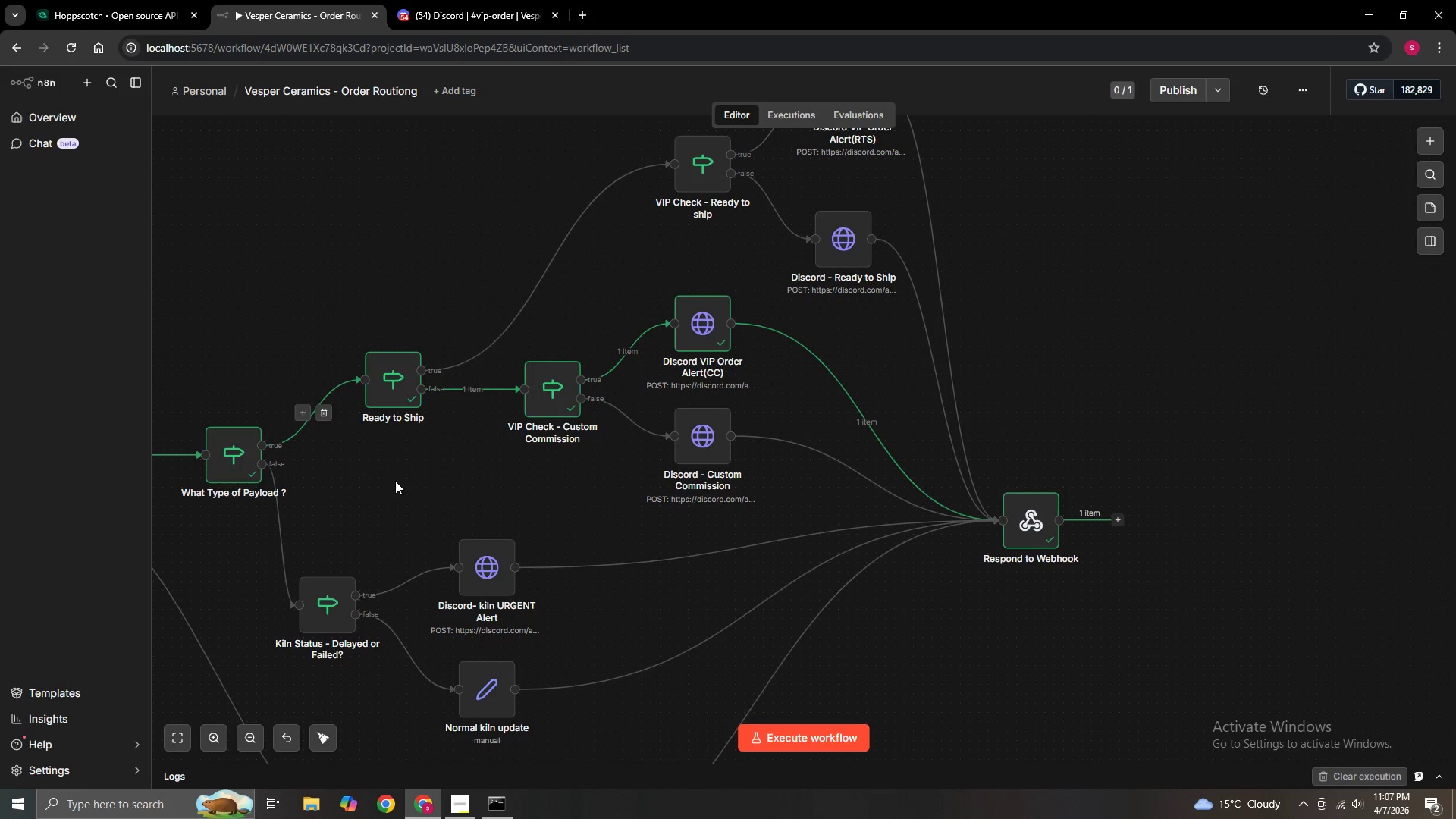 
hold_key(key=ControlLeft, duration=0.52)
left_click_drag(start_coordinate=[395, 481], to_coordinate=[482, 491])
 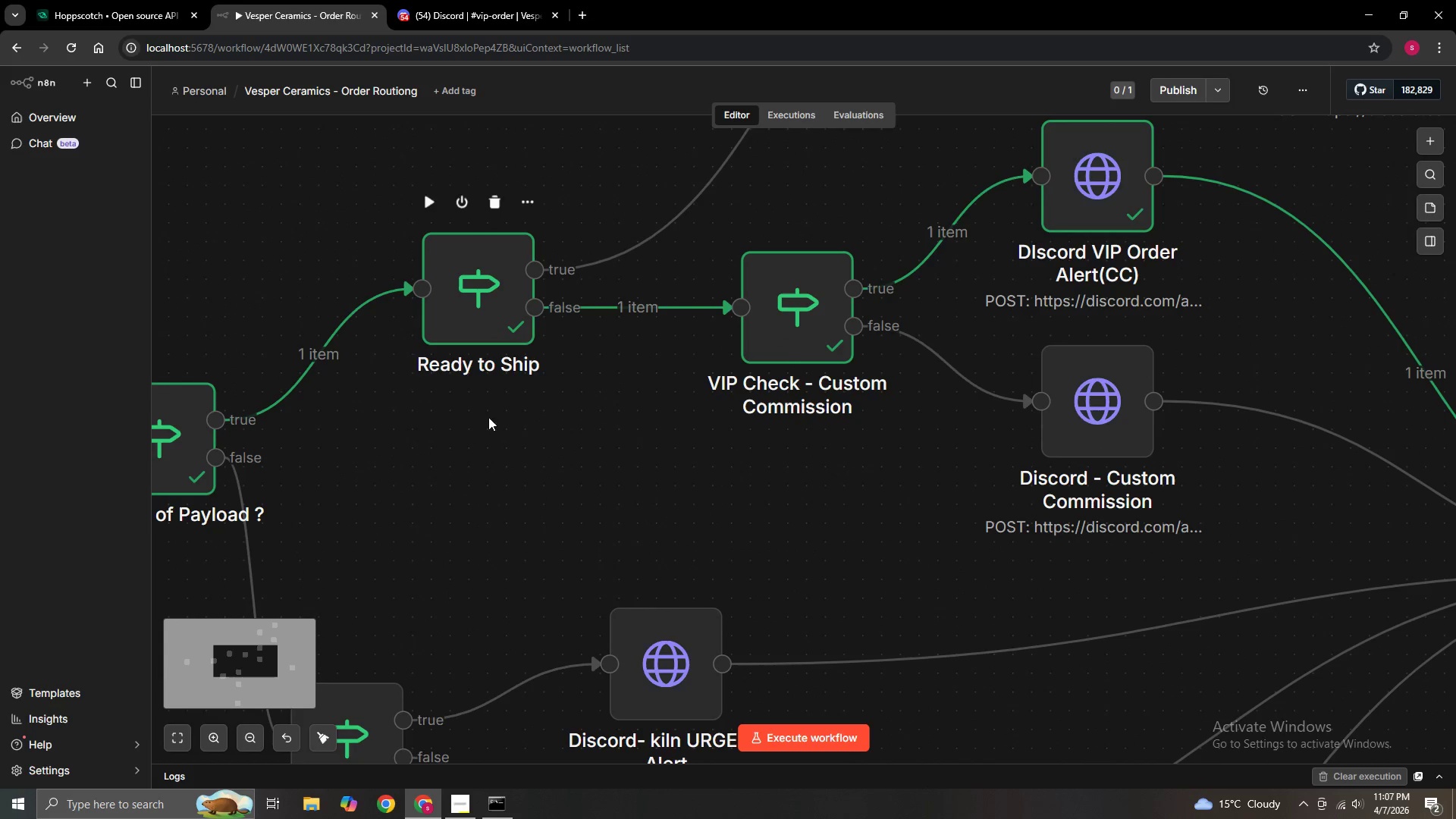 
hold_key(key=ControlLeft, duration=0.66)
right_click([474, 502])
 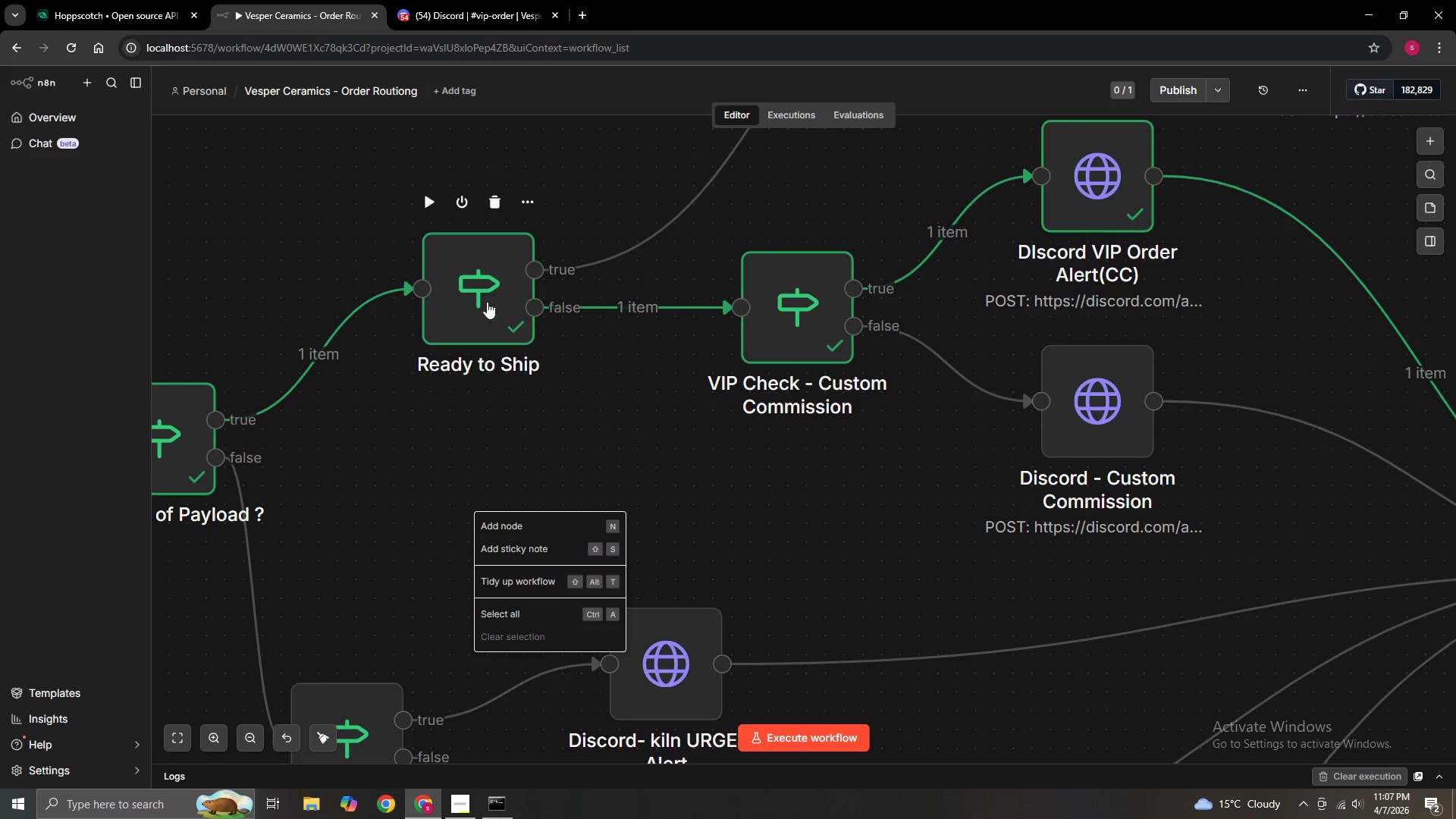 
double_click([487, 302])
 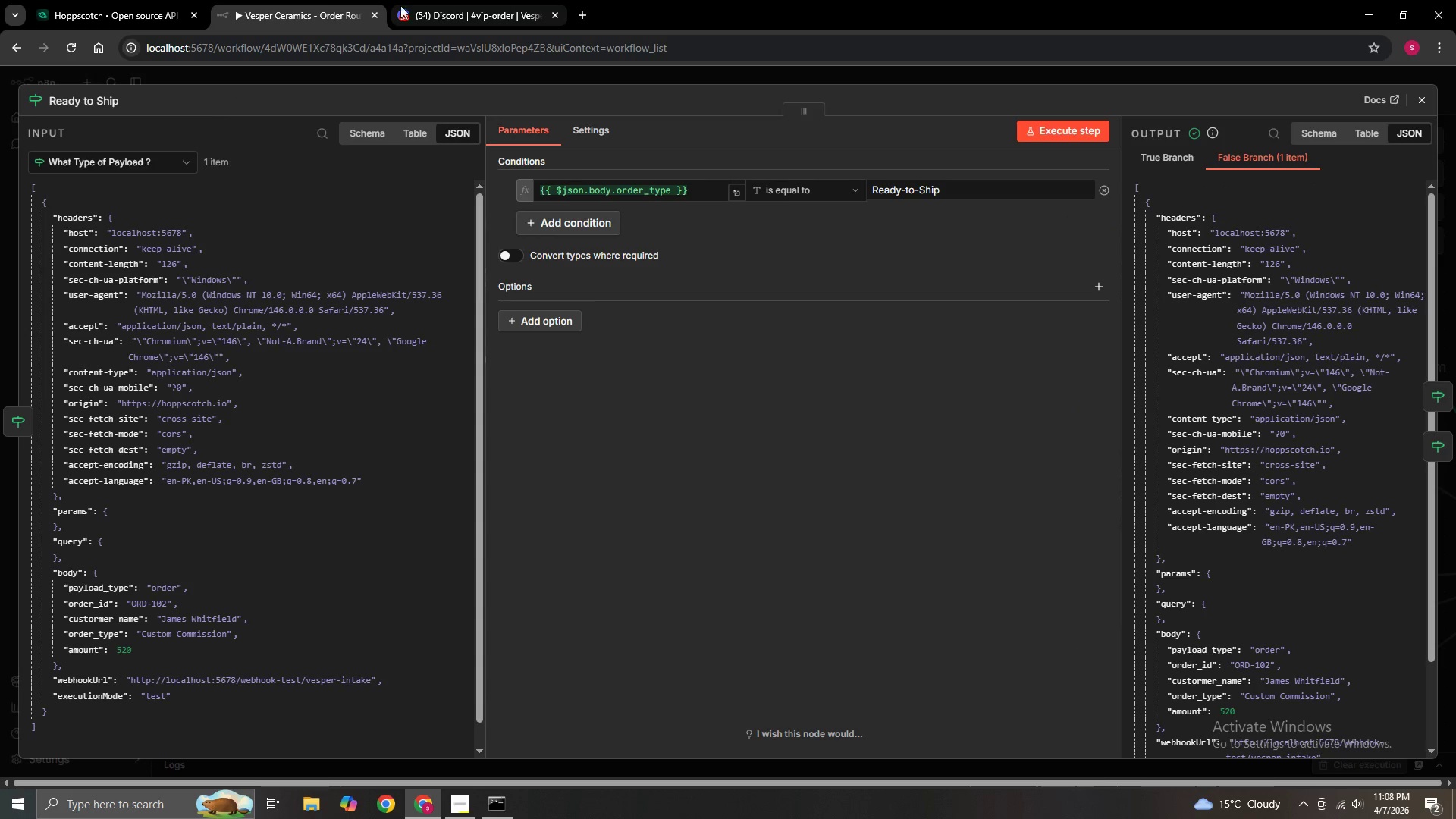 
left_click([142, 0])
 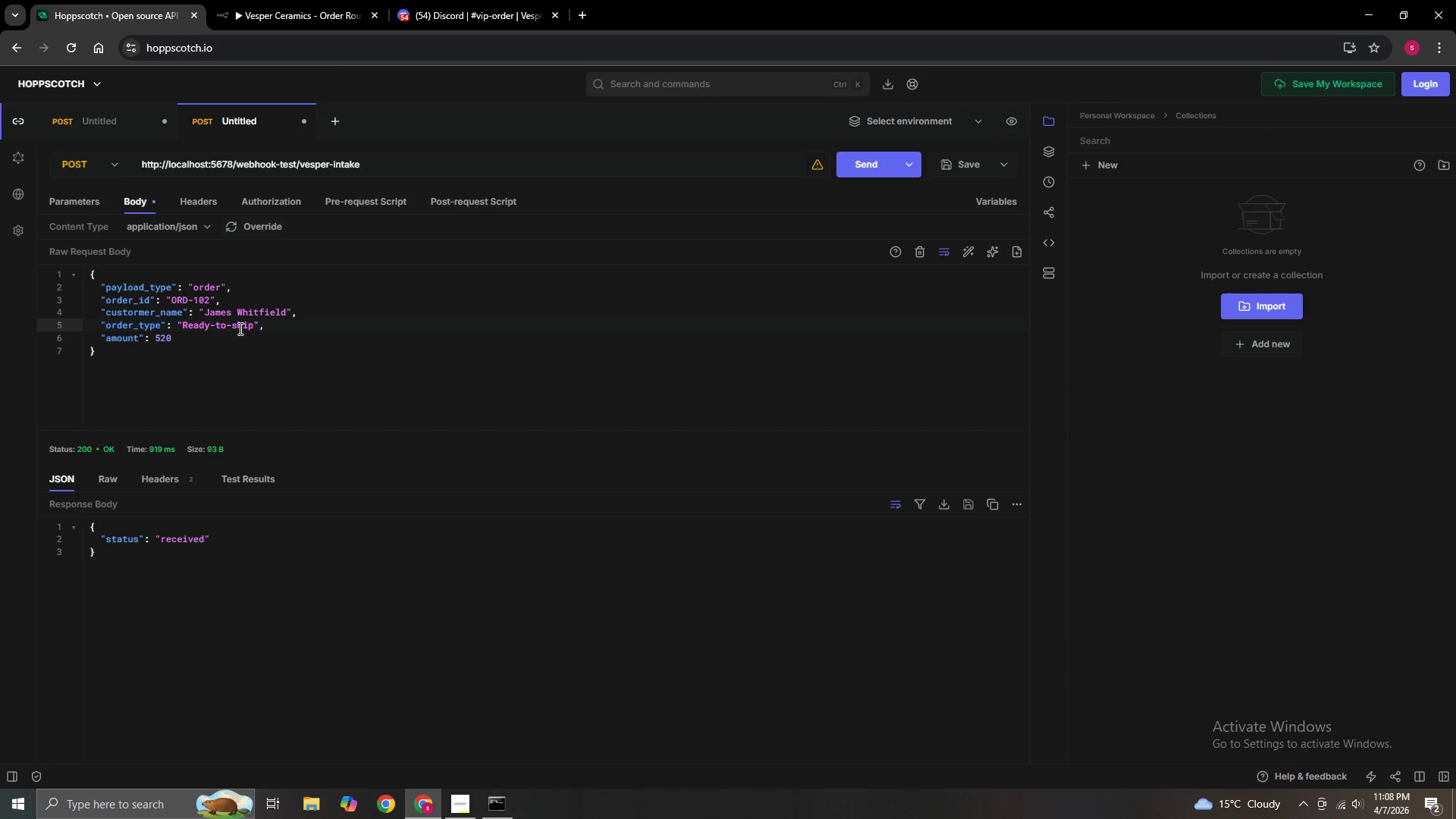 
left_click([237, 325])
 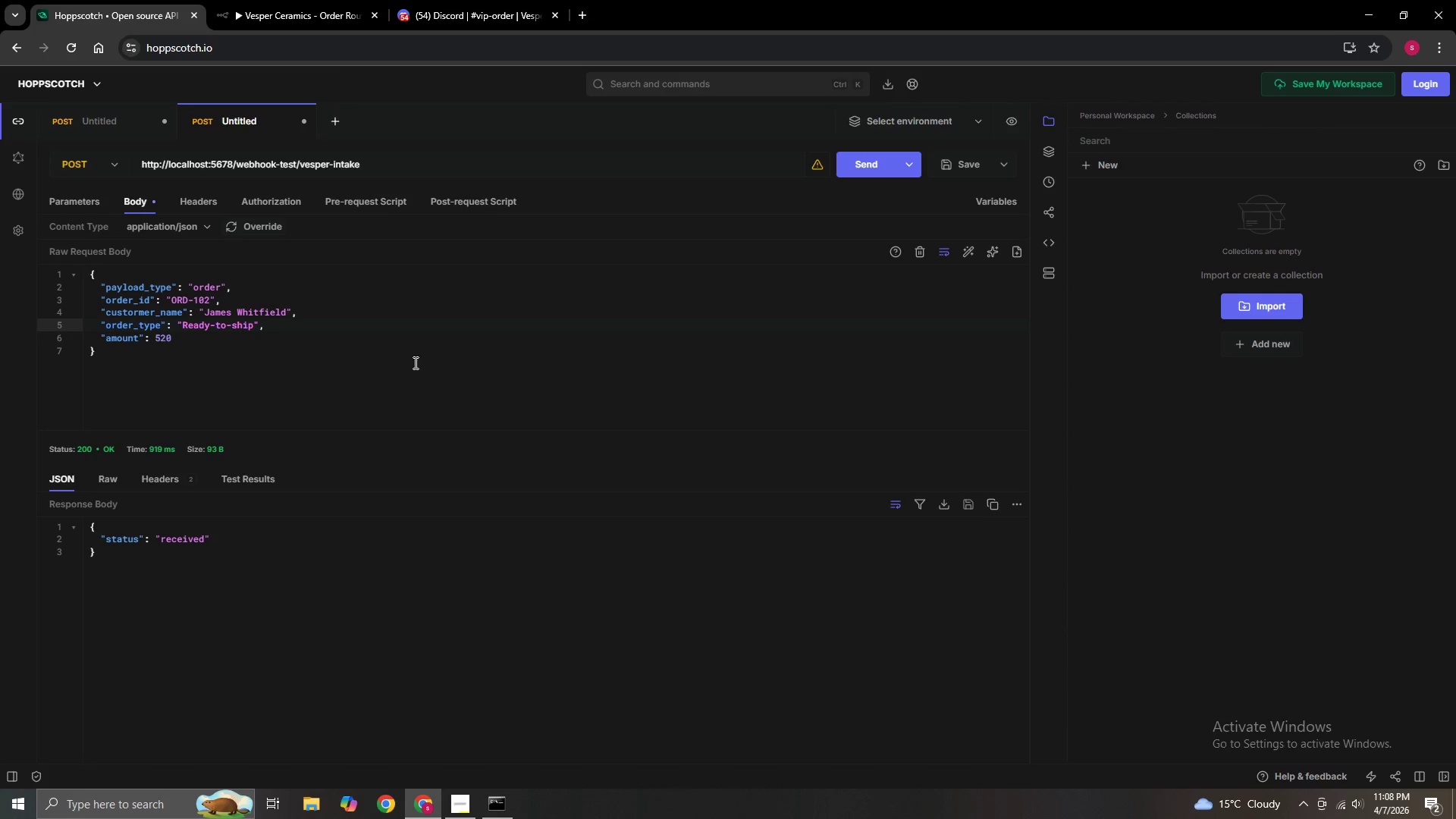 
key(Backspace)
 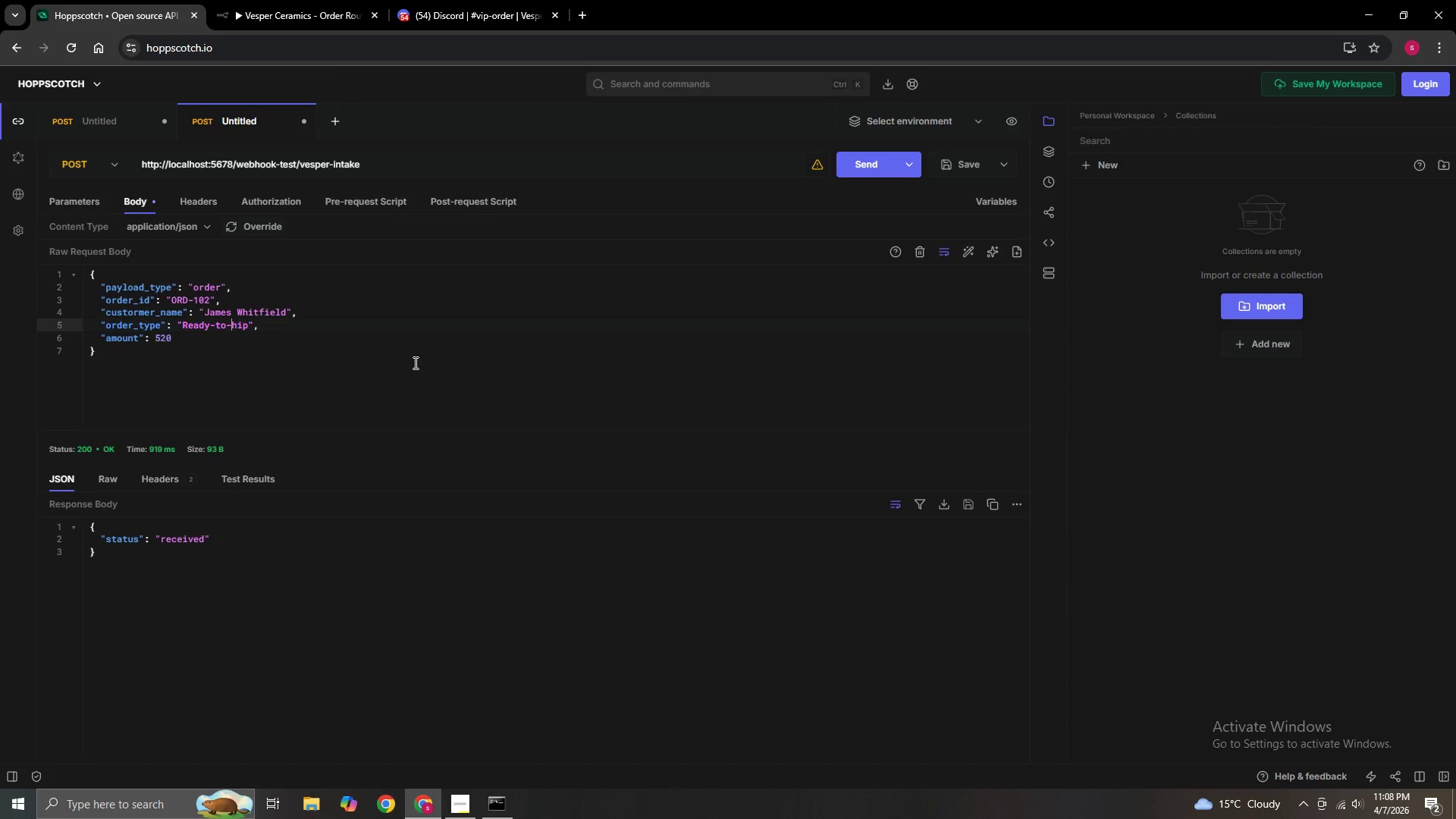 
key(Shift+S)
 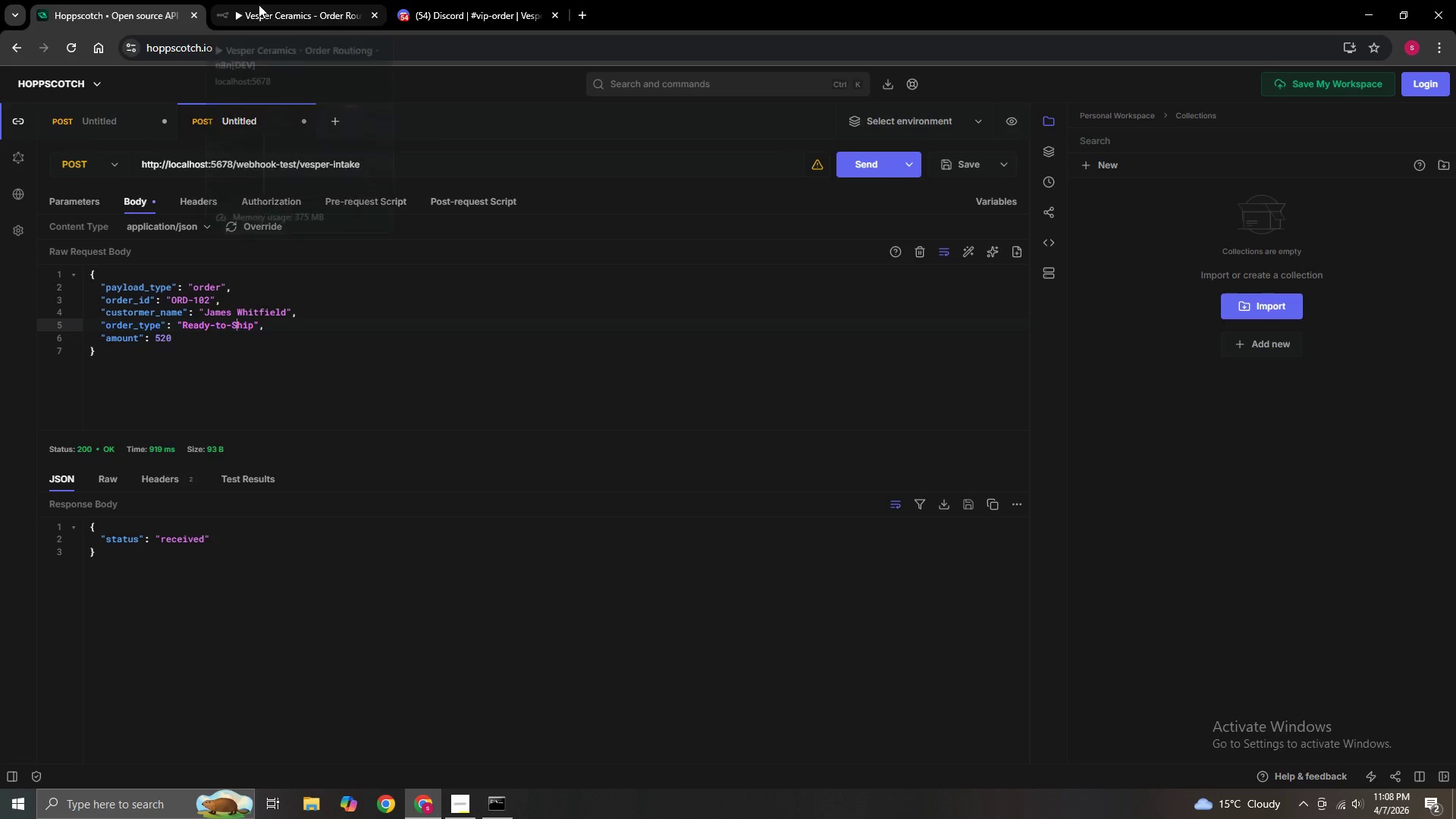 
left_click([259, 5])
 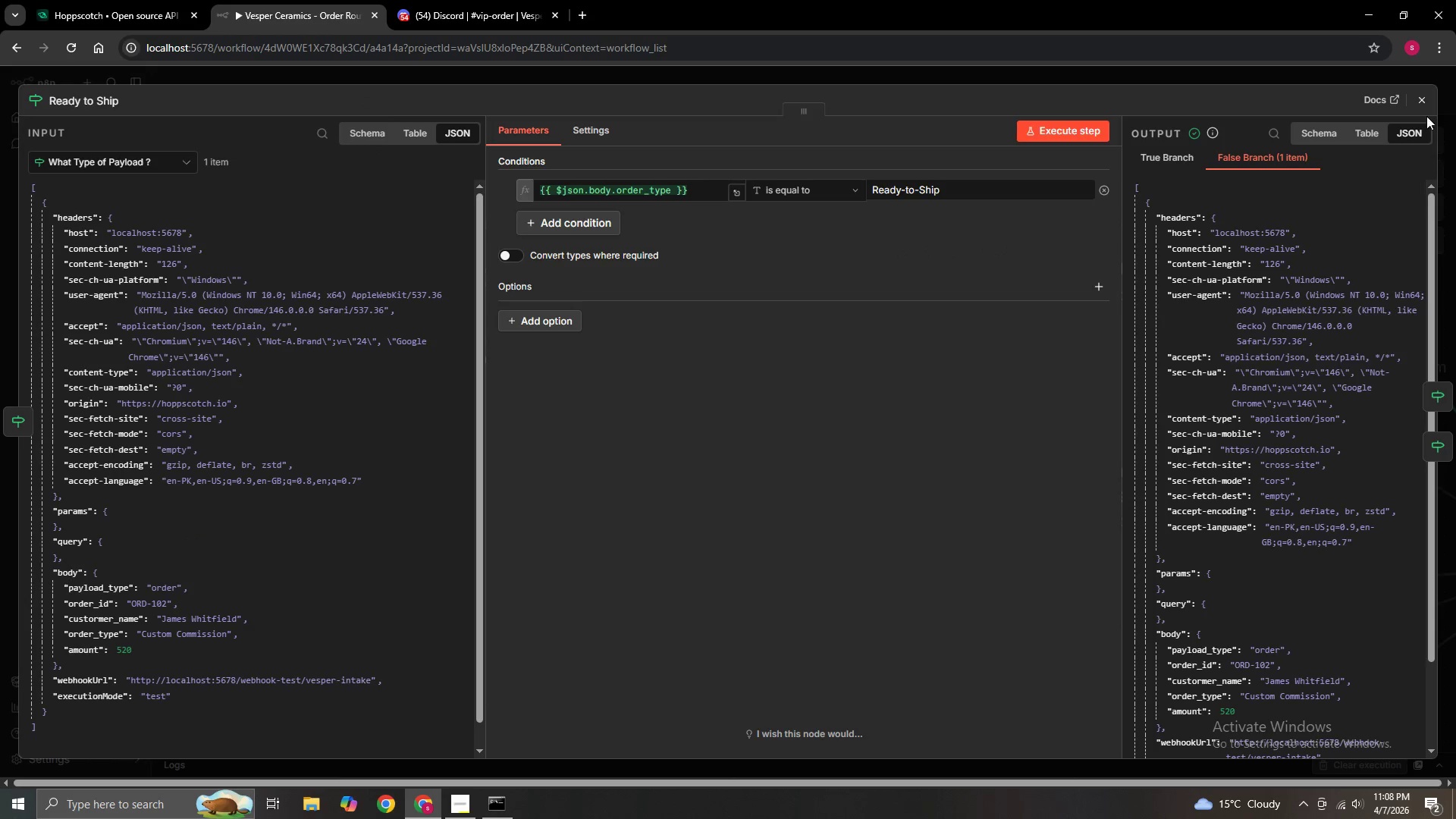 
left_click([1425, 108])
 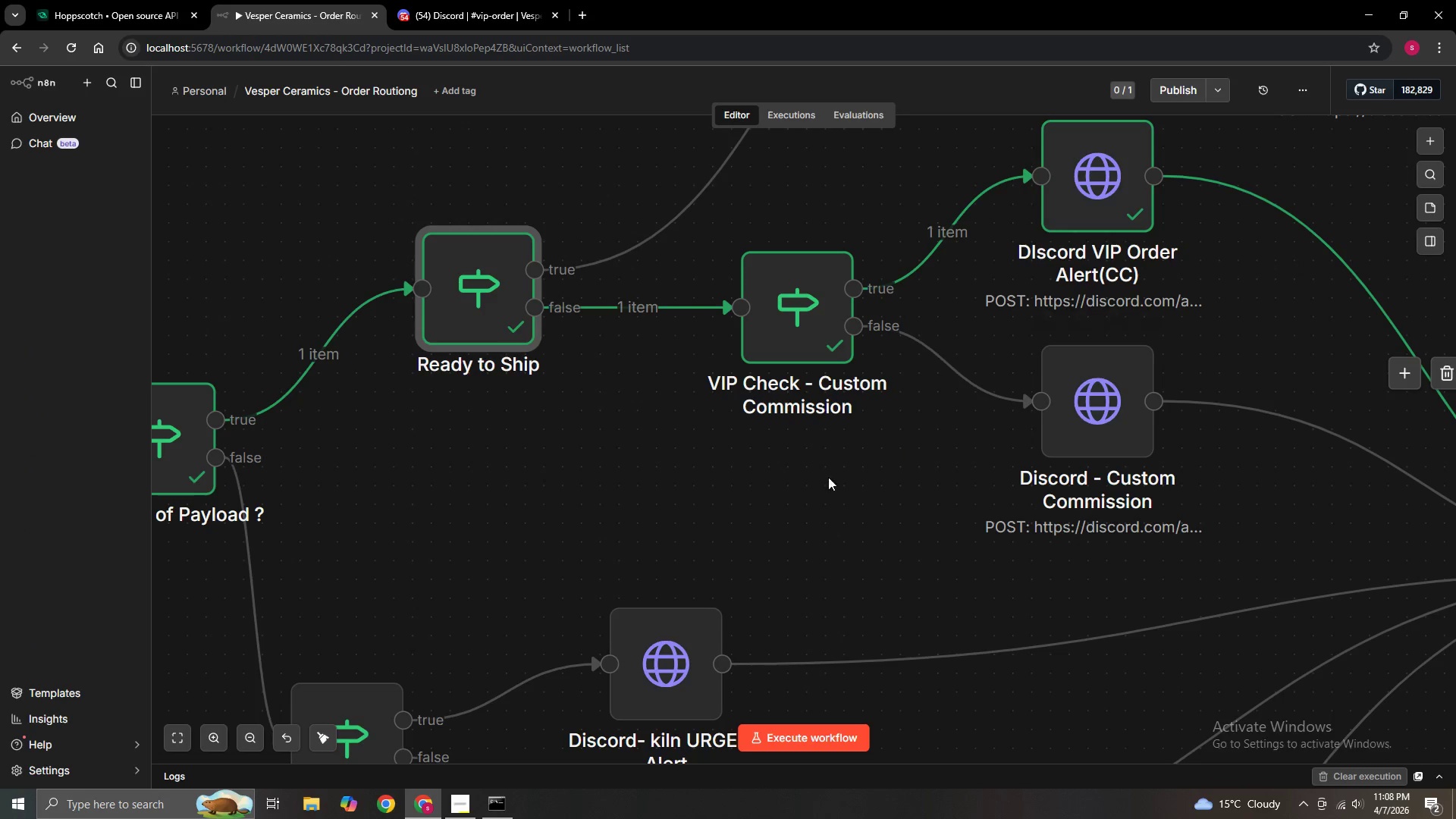 
hold_key(key=ControlLeft, duration=1.5)
left_click_drag(start_coordinate=[561, 488], to_coordinate=[962, 529])
 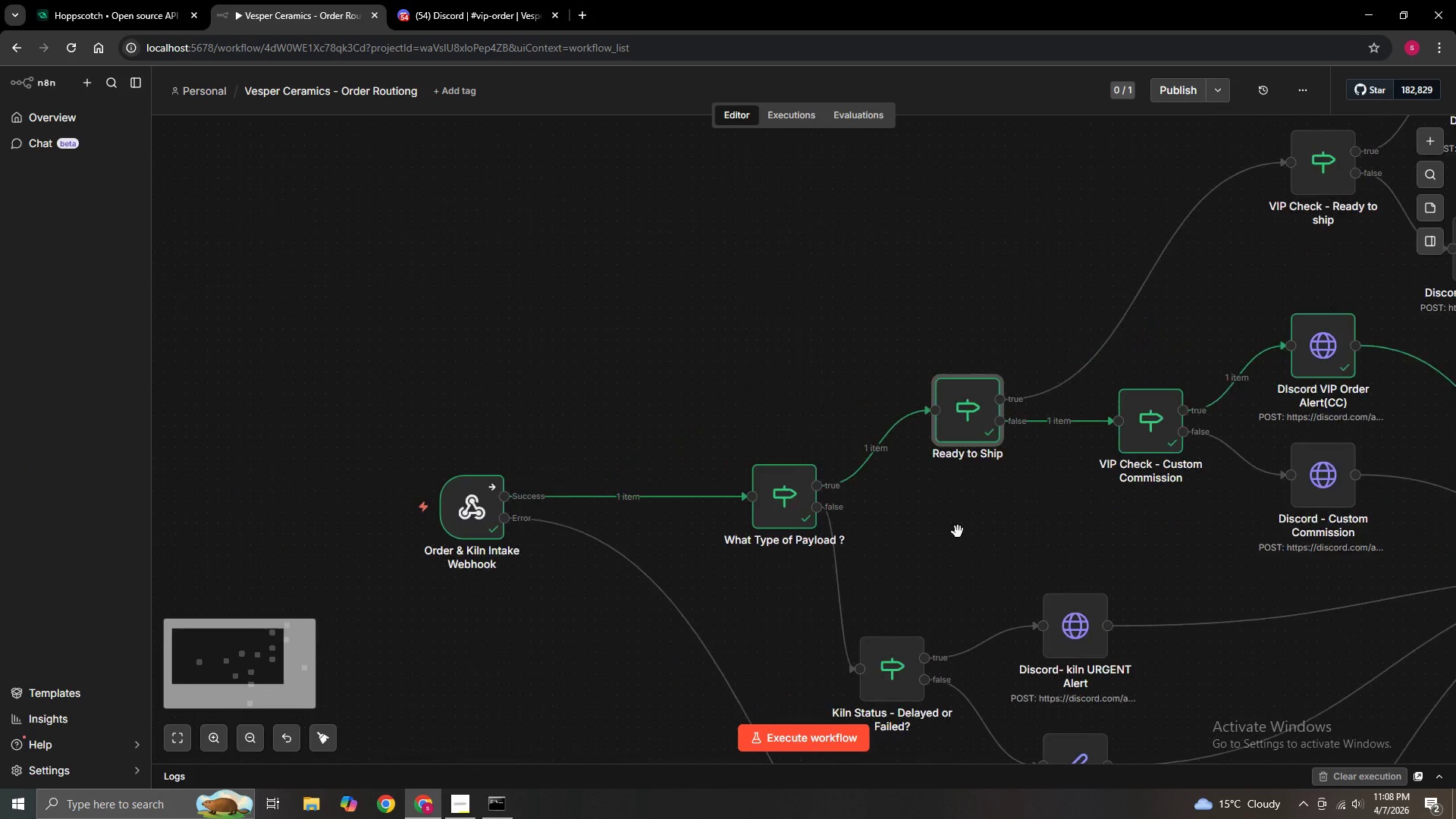 
scroll: coordinate [687, 476], scroll_direction: down, amount: 4.0
 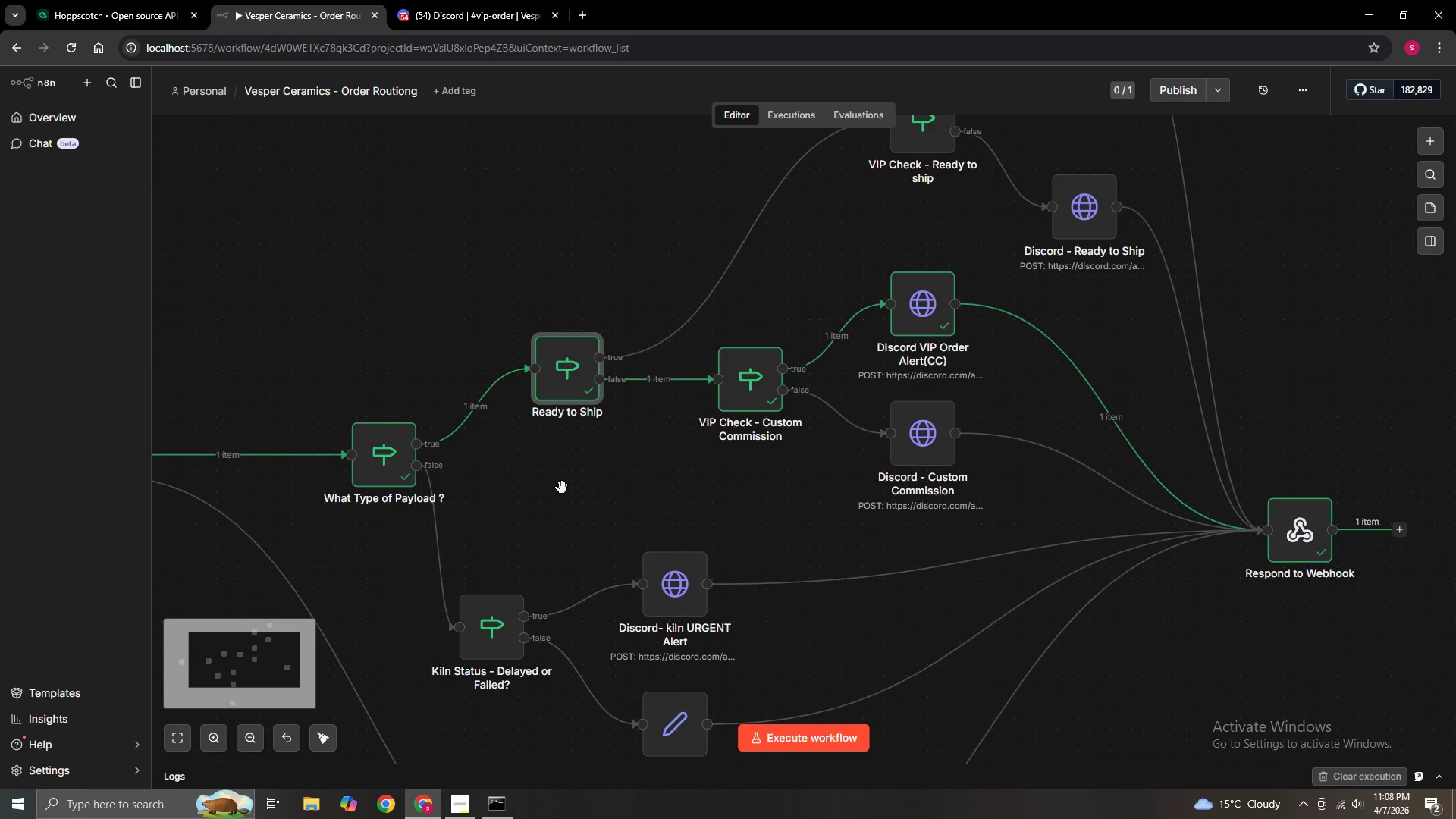 
hold_key(key=ControlLeft, duration=1.08)
left_click_drag(start_coordinate=[940, 539], to_coordinate=[821, 453])
 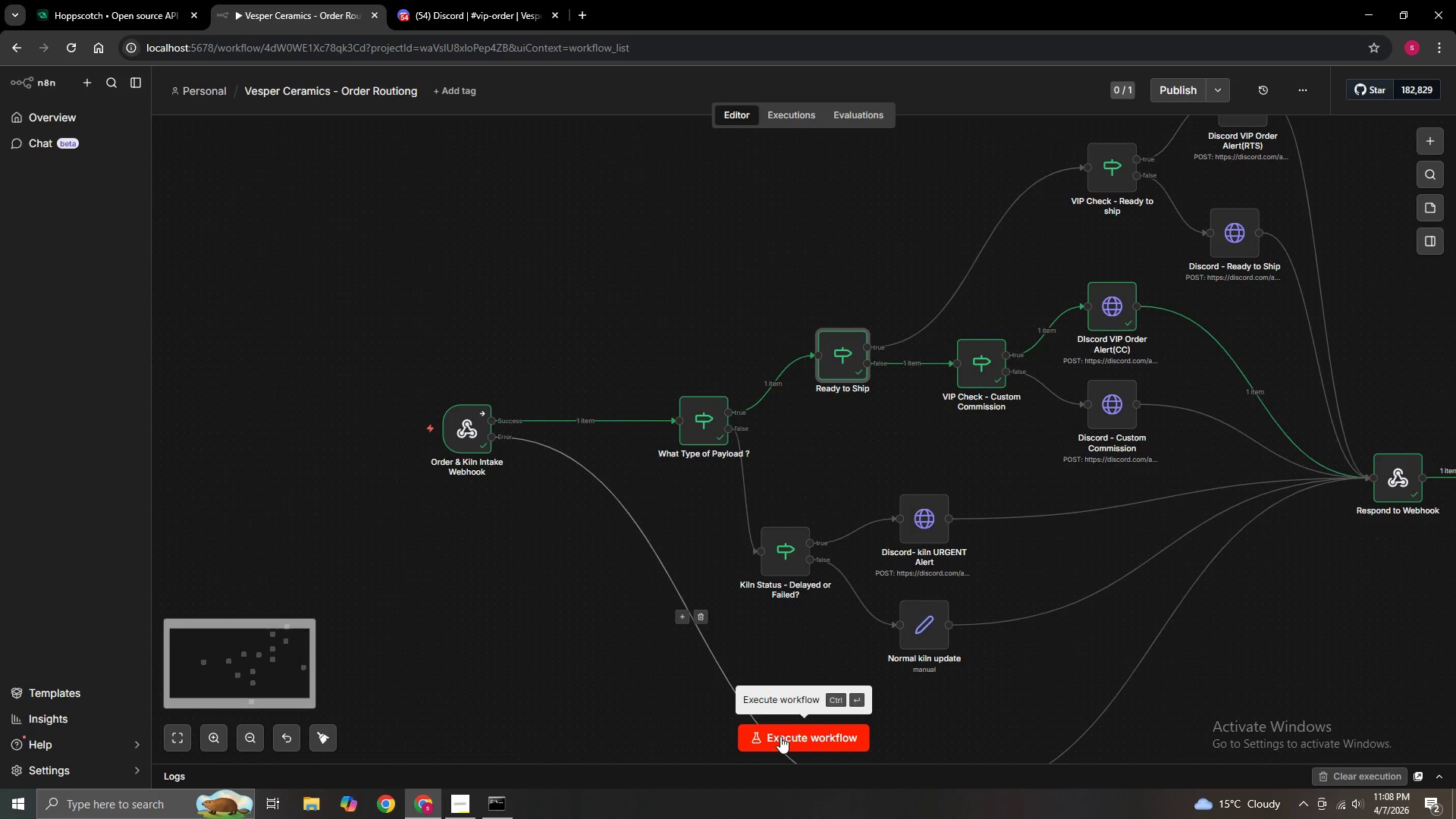 
scroll: coordinate [943, 538], scroll_direction: down, amount: 2.0
 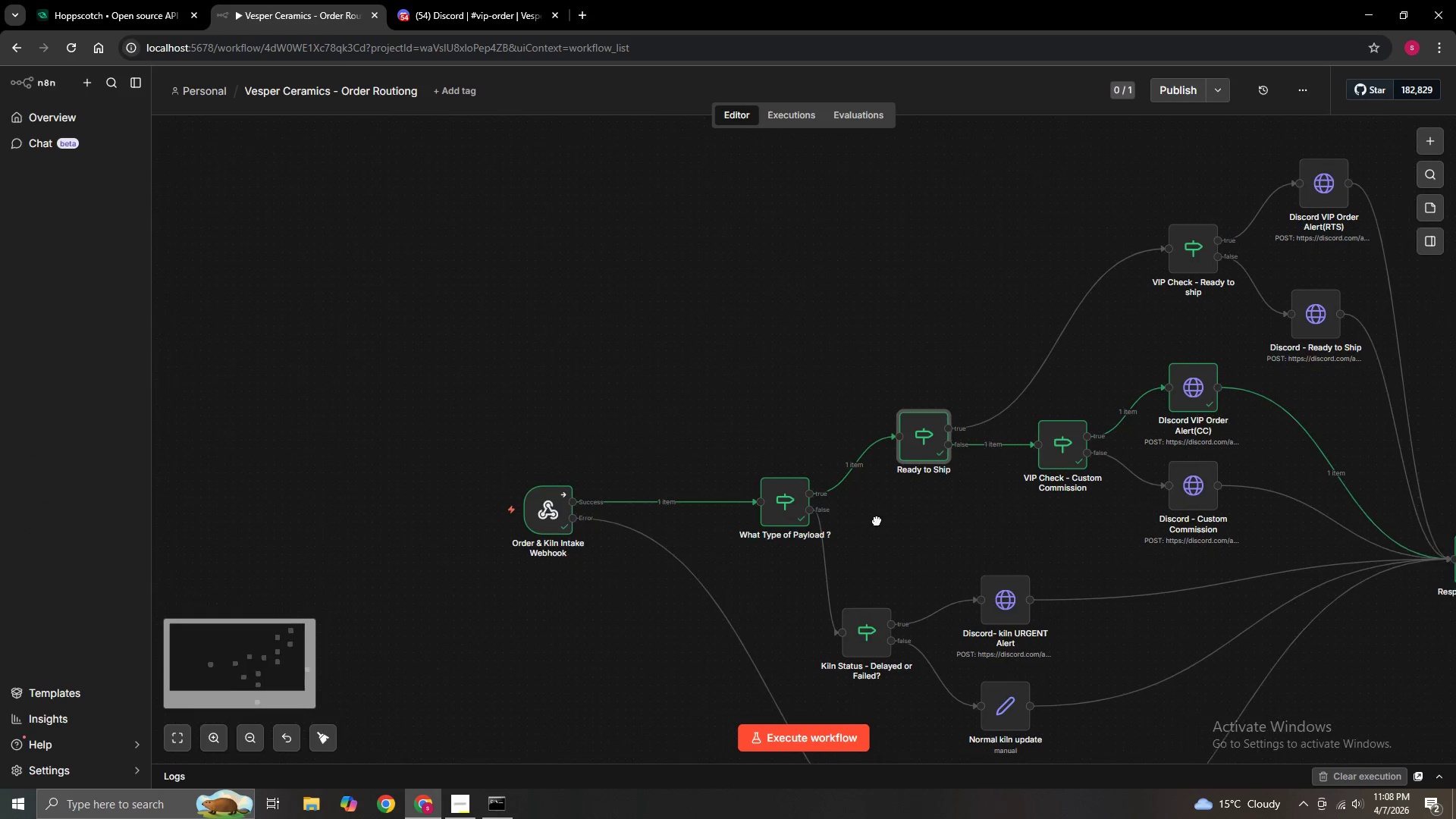 
left_click([780, 736])
 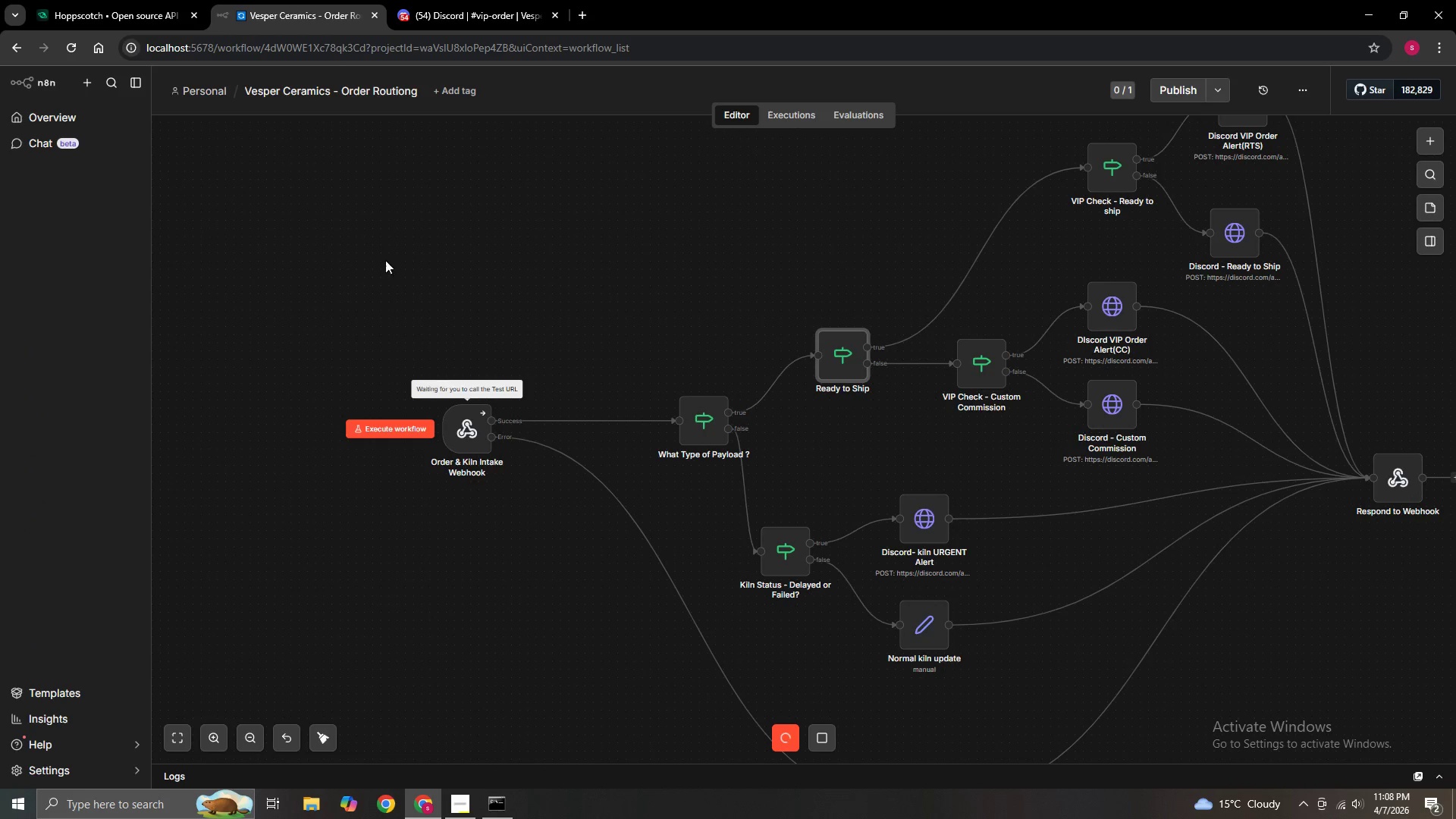 
left_click([131, 0])
 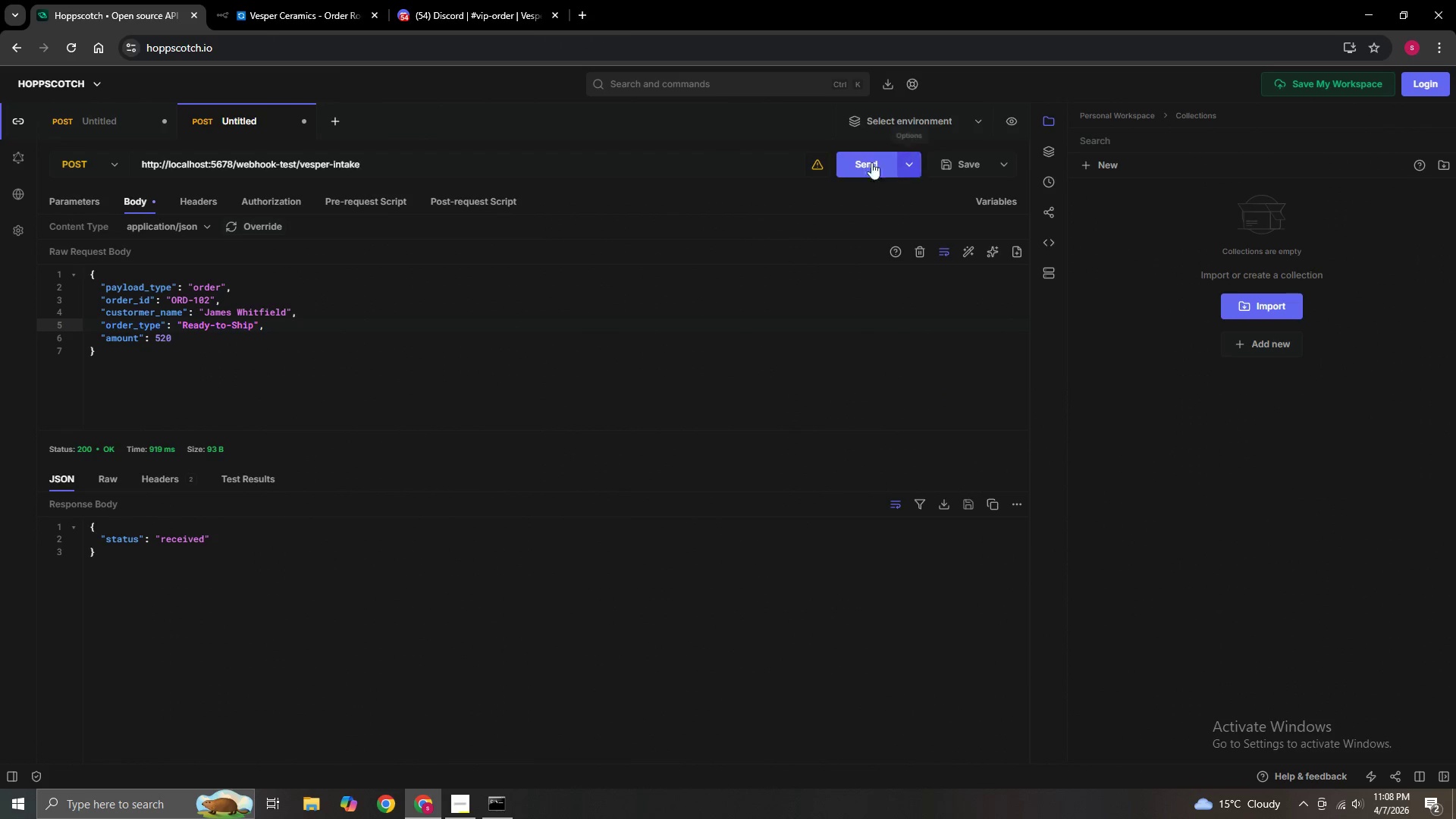 
left_click([864, 162])
 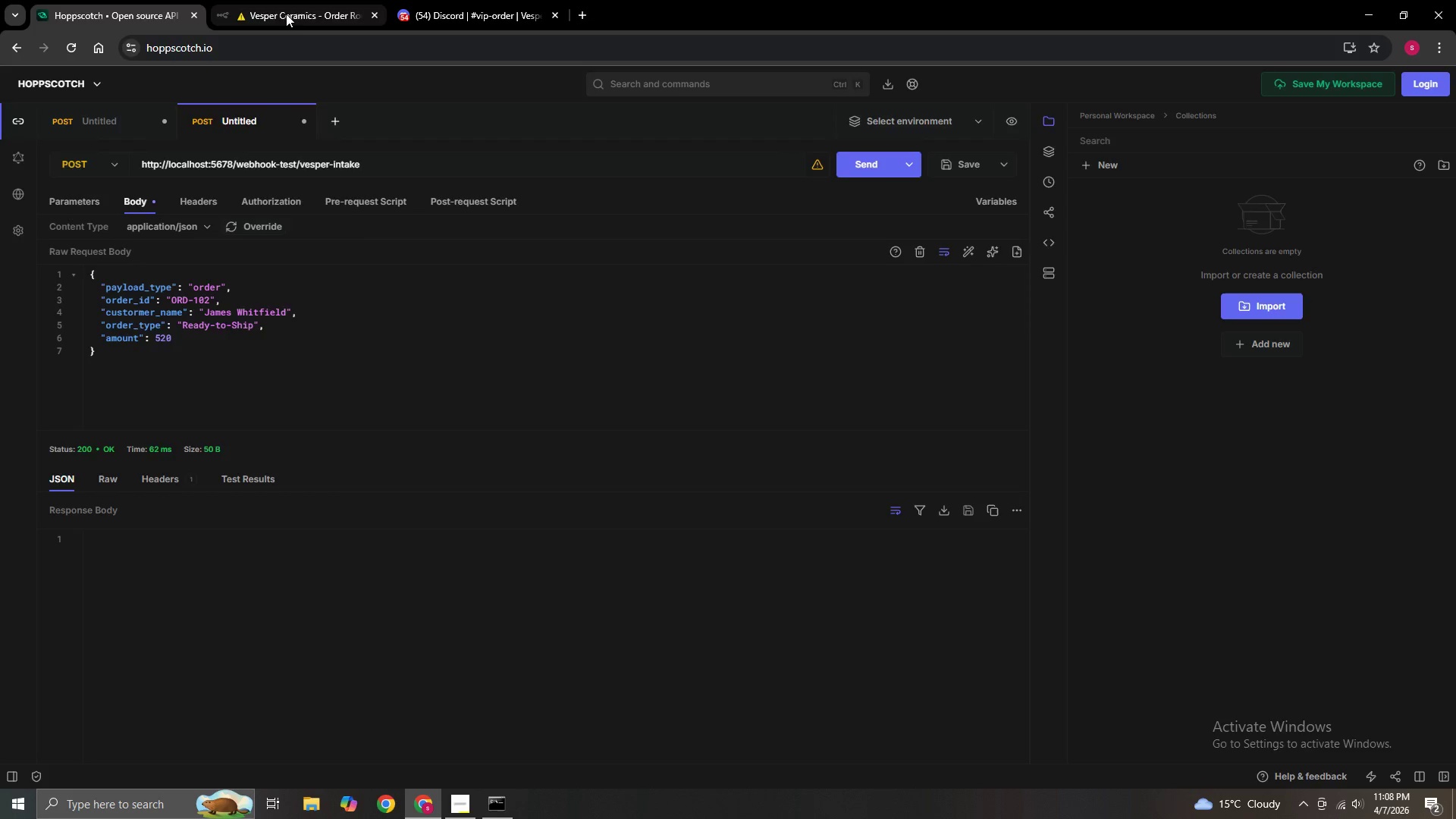 
left_click([285, 14])
 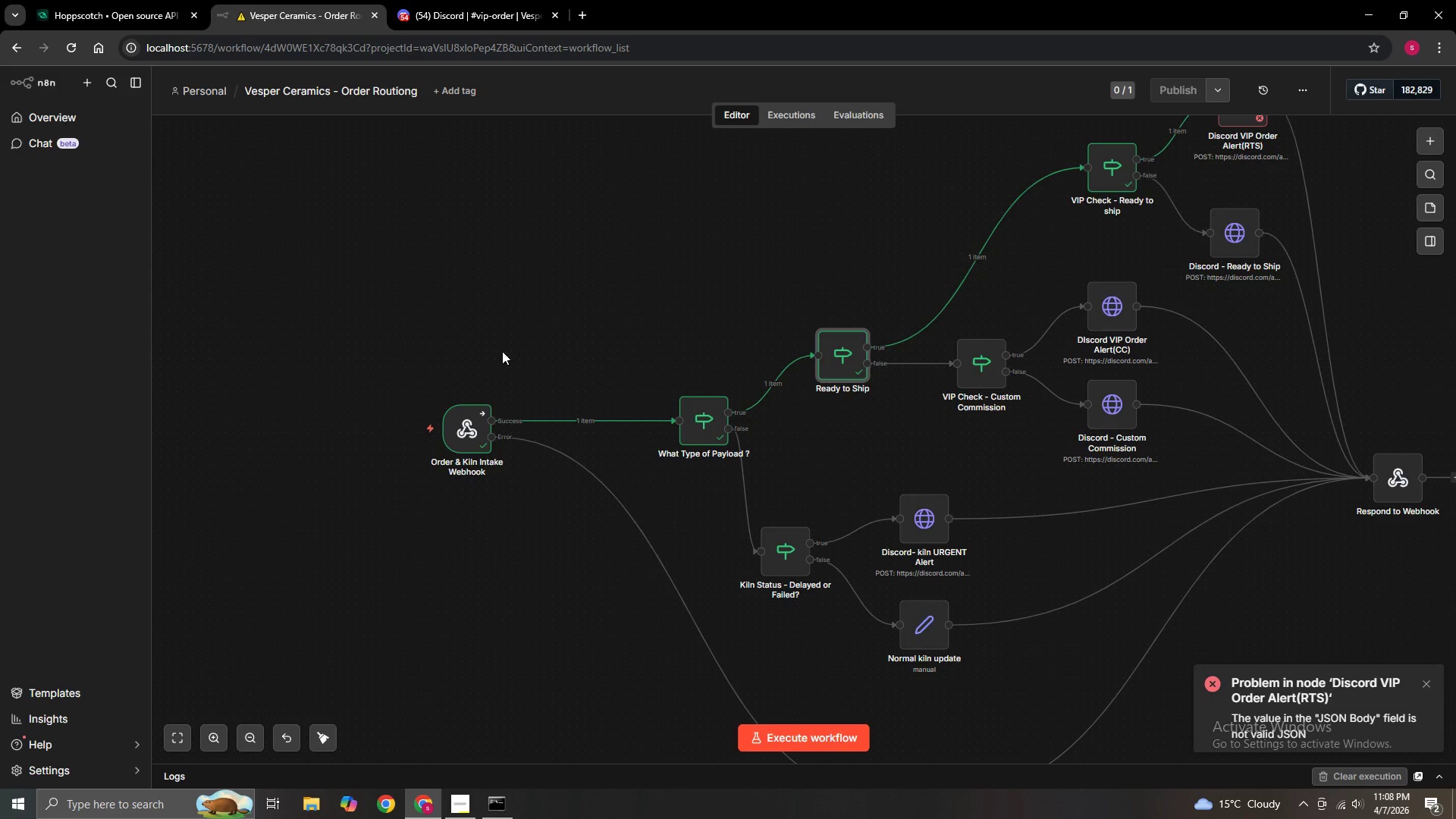 
hold_key(key=ControlLeft, duration=0.86)
left_click_drag(start_coordinate=[551, 325], to_coordinate=[206, 441])
 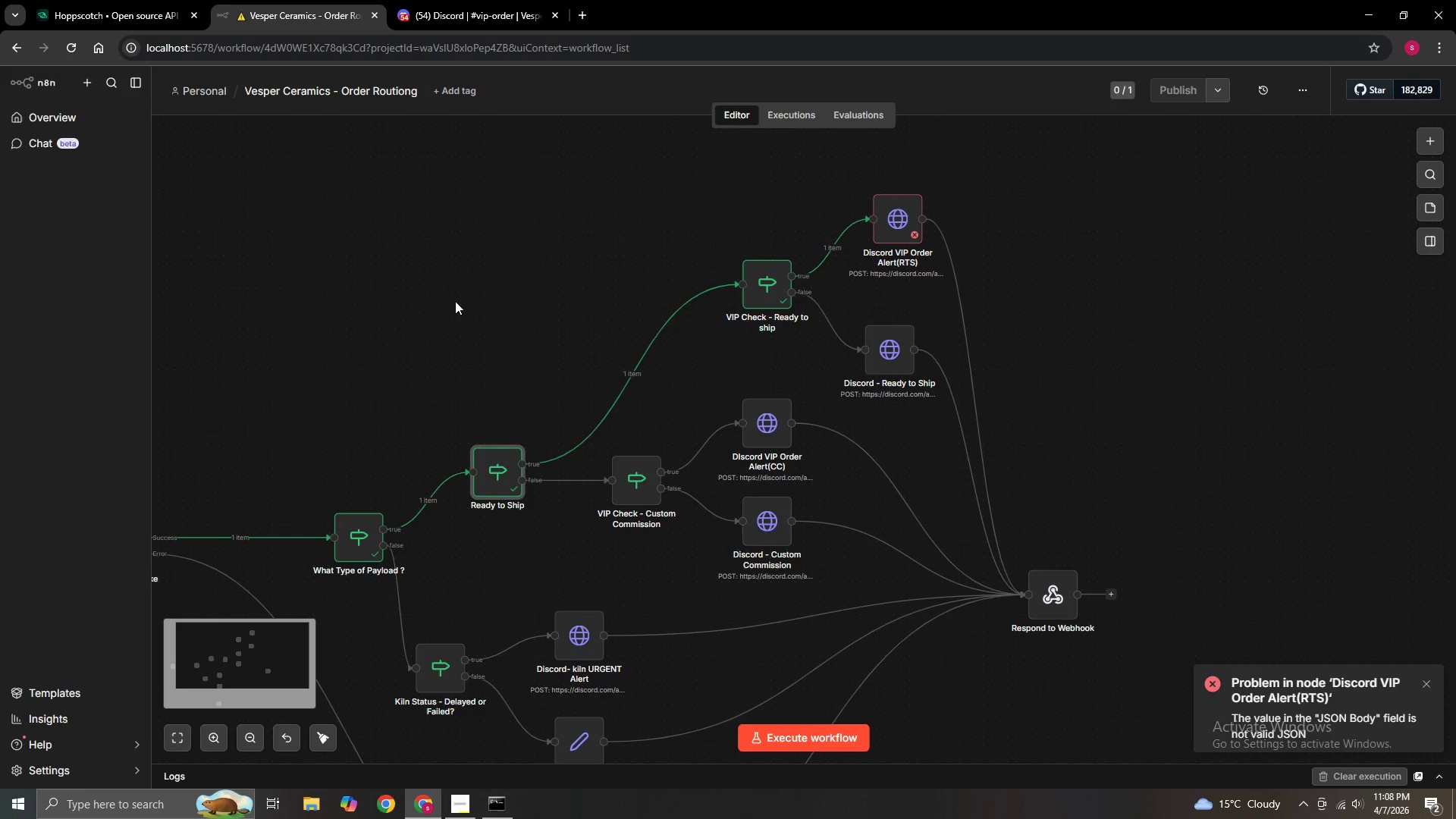 
left_click_drag(start_coordinate=[456, 305], to_coordinate=[313, 402])
 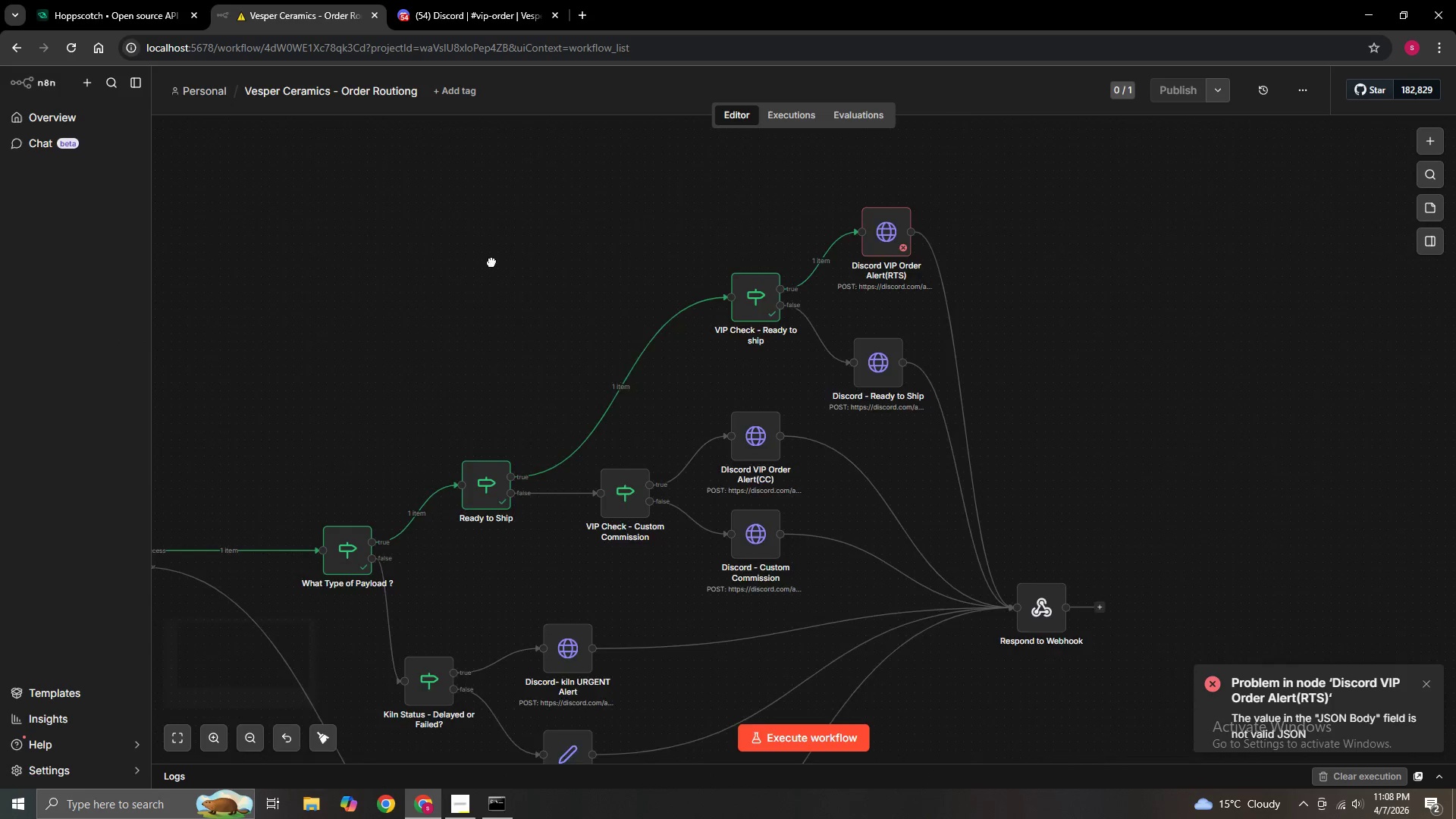 
hold_key(key=ControlLeft, duration=0.39)
 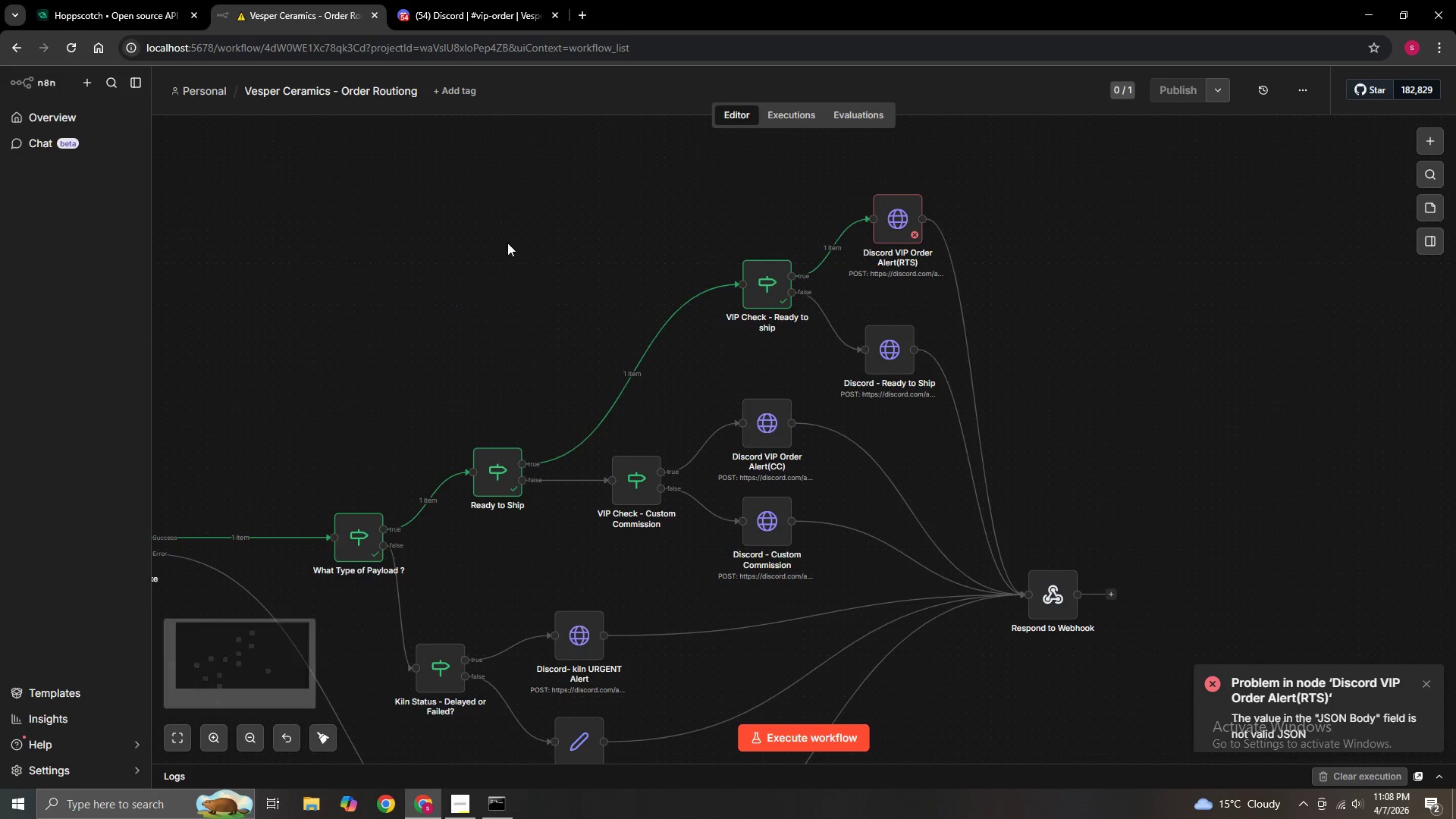 
hold_key(key=ControlLeft, duration=0.56)
left_click_drag(start_coordinate=[518, 237], to_coordinate=[389, 318])
 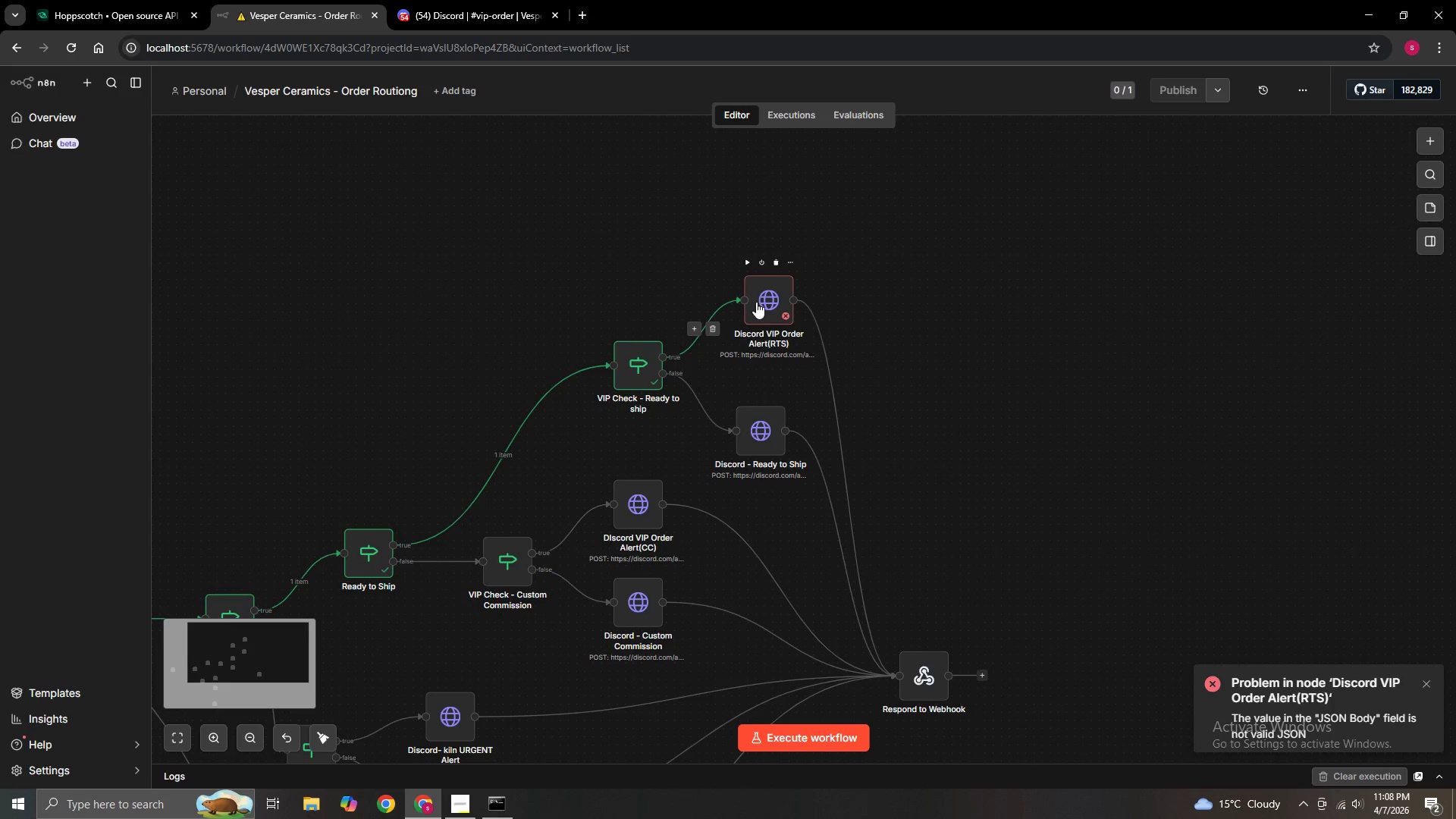 
double_click([756, 302])
 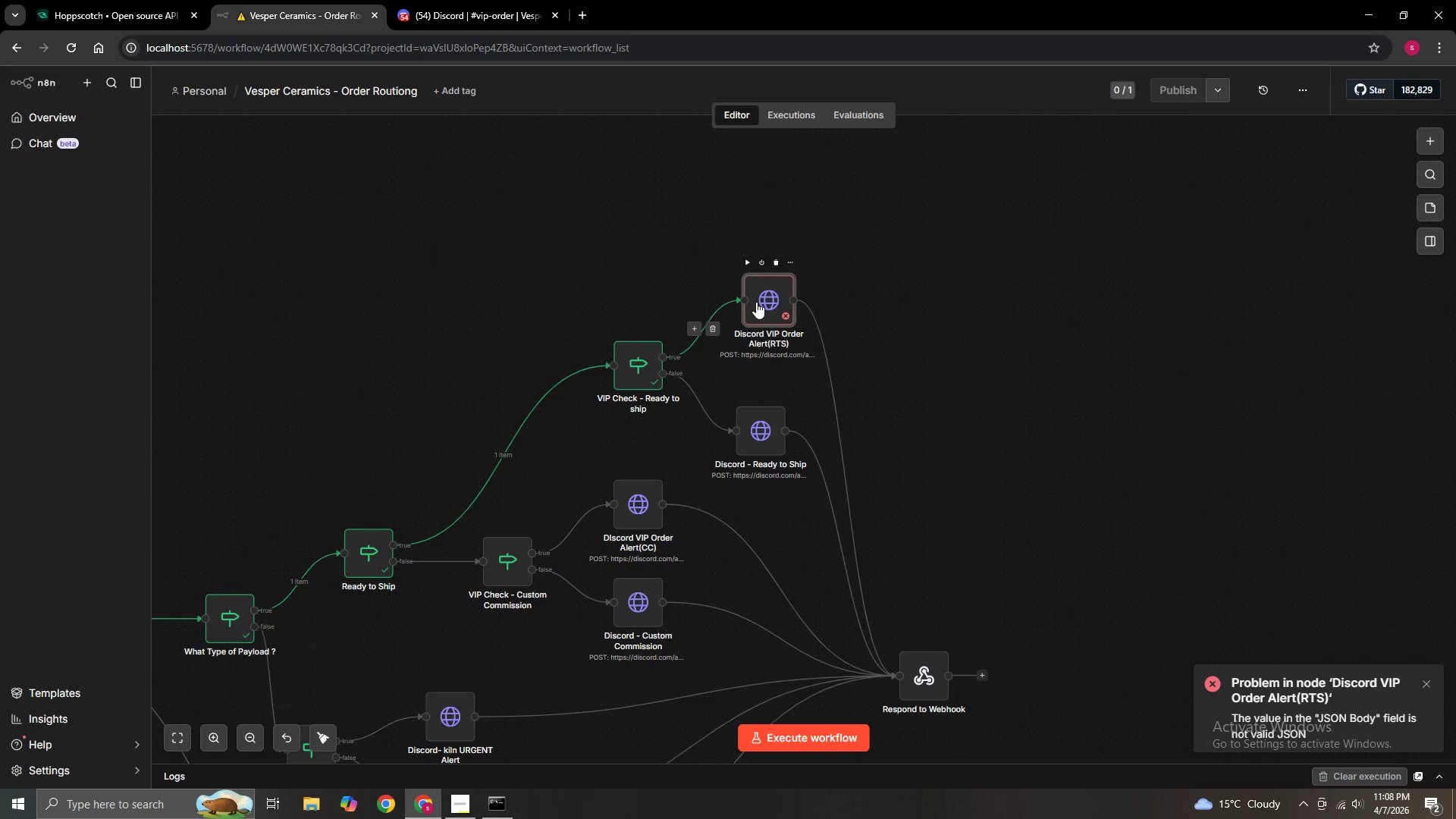 
triple_click([756, 302])
 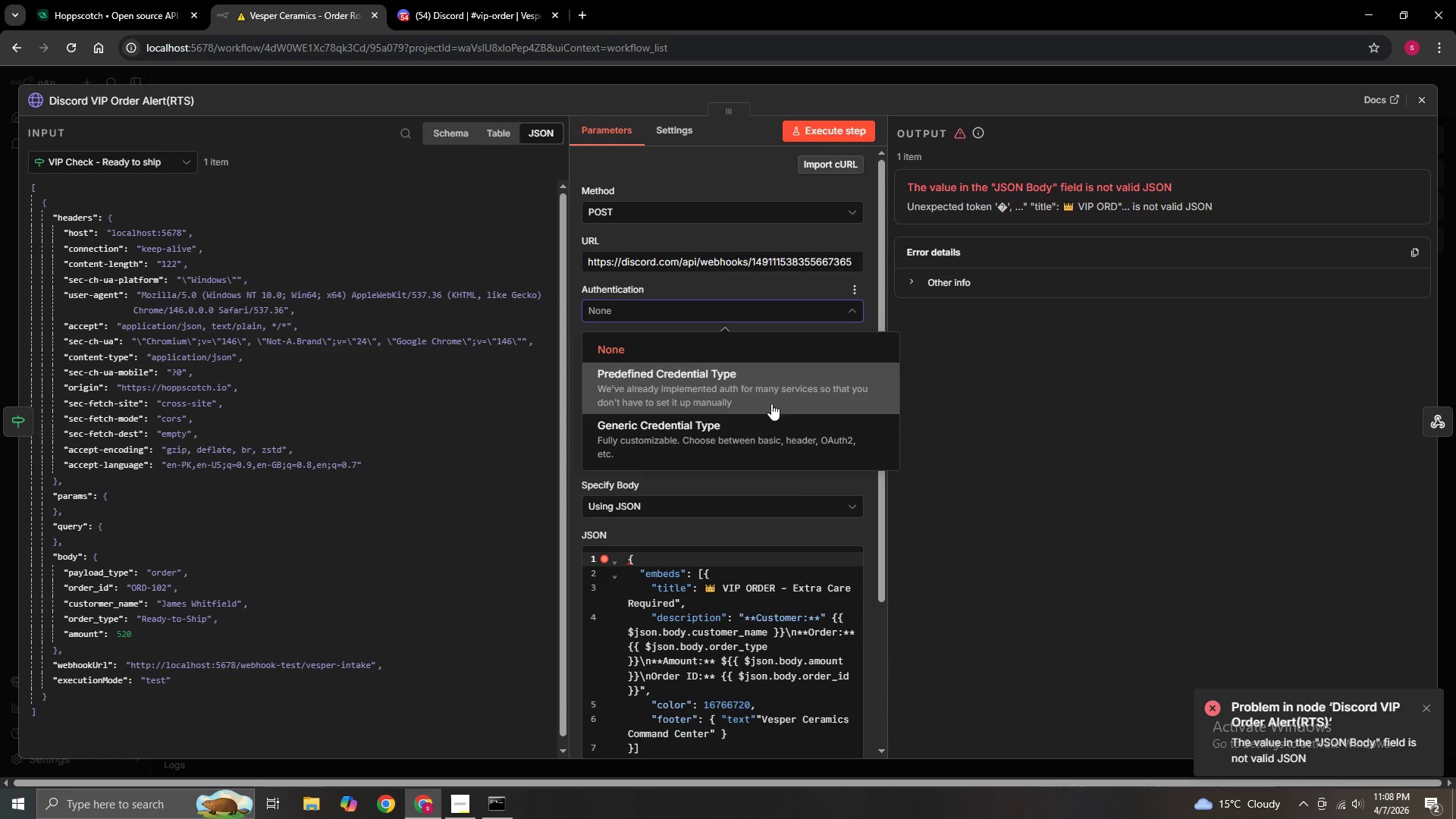 
left_click([840, 310])
 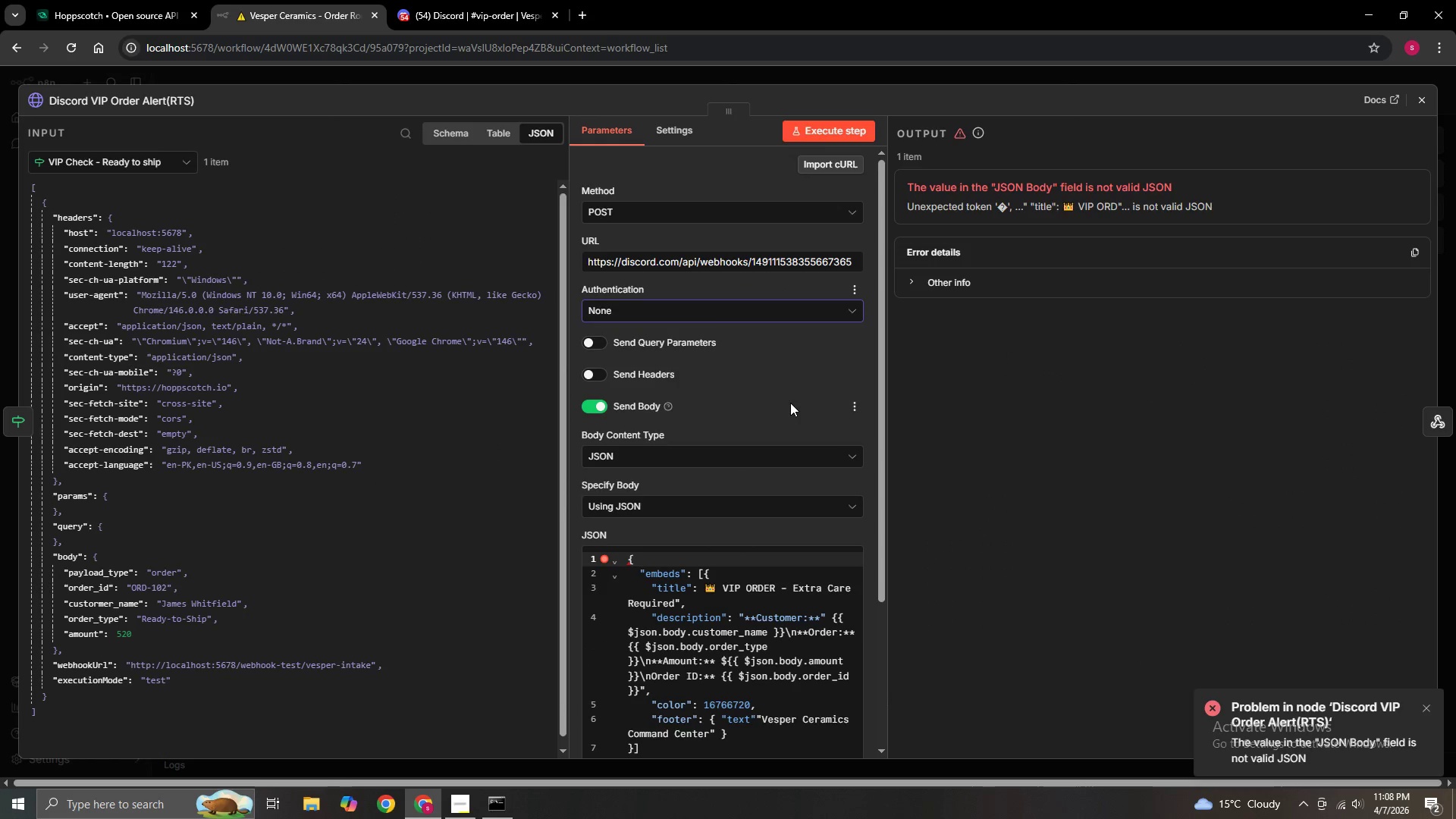 
scroll: coordinate [760, 550], scroll_direction: down, amount: 6.0
 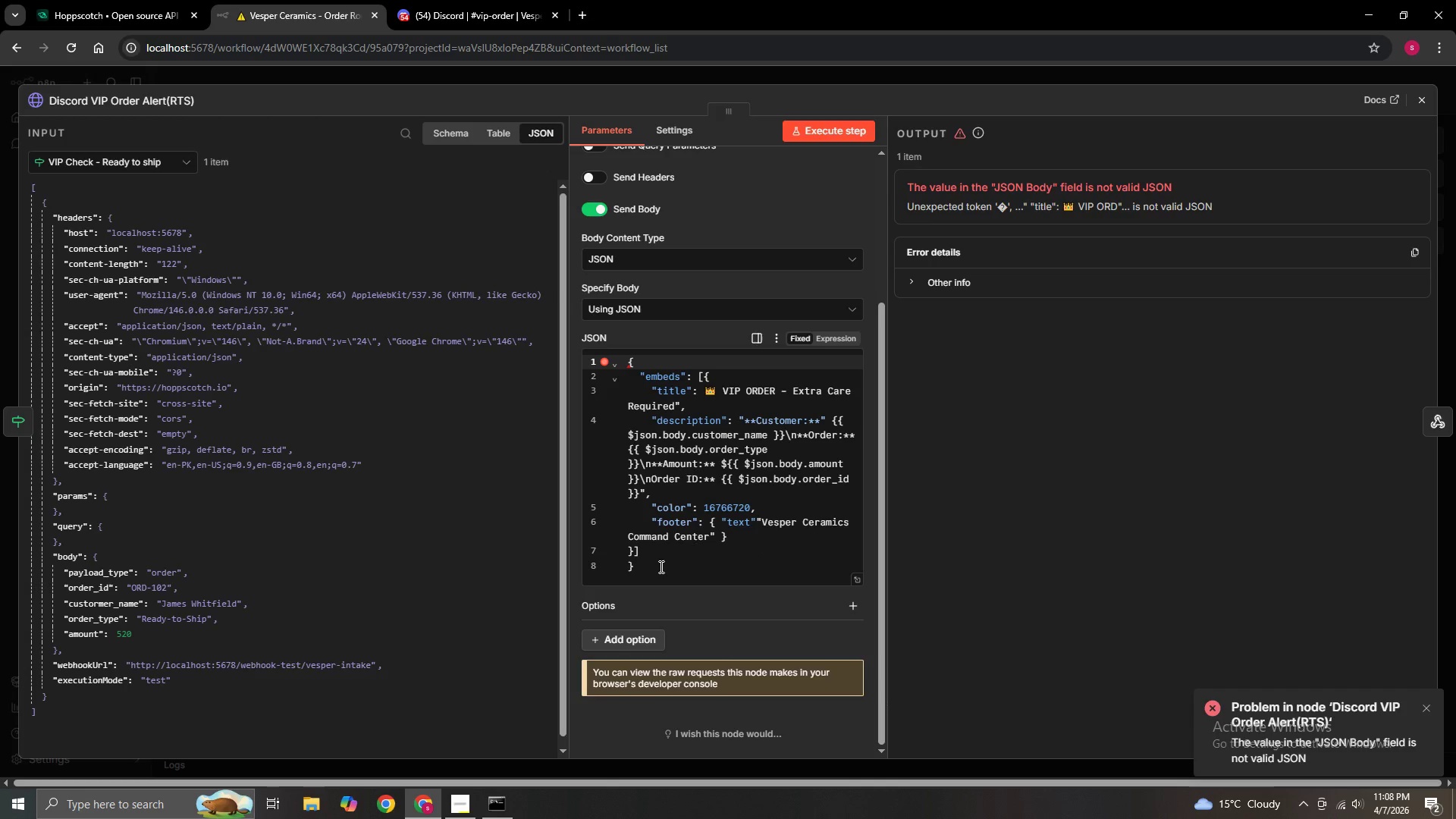 
left_click_drag(start_coordinate=[660, 566], to_coordinate=[624, 353])
 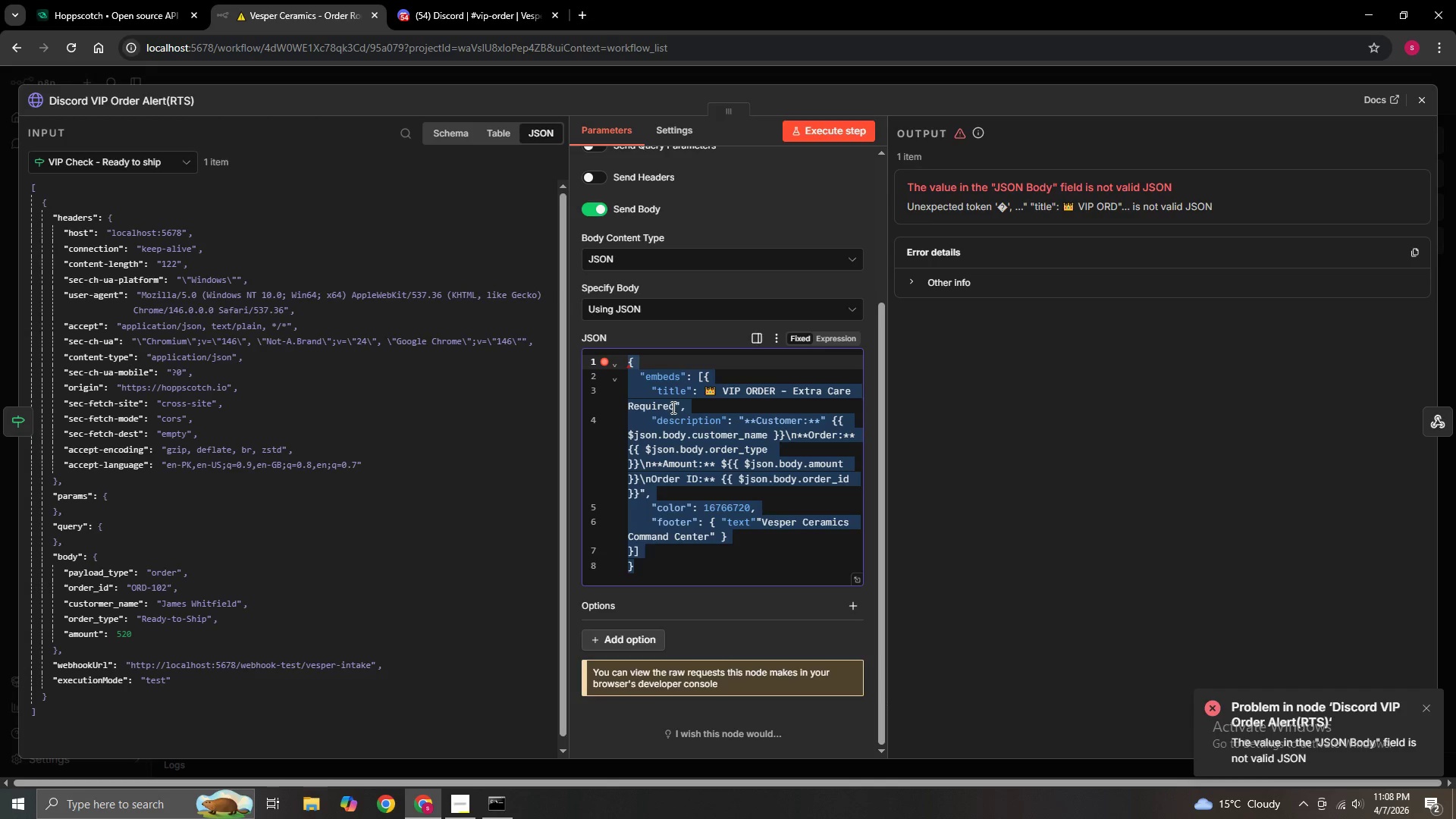 
key(Control+C)
 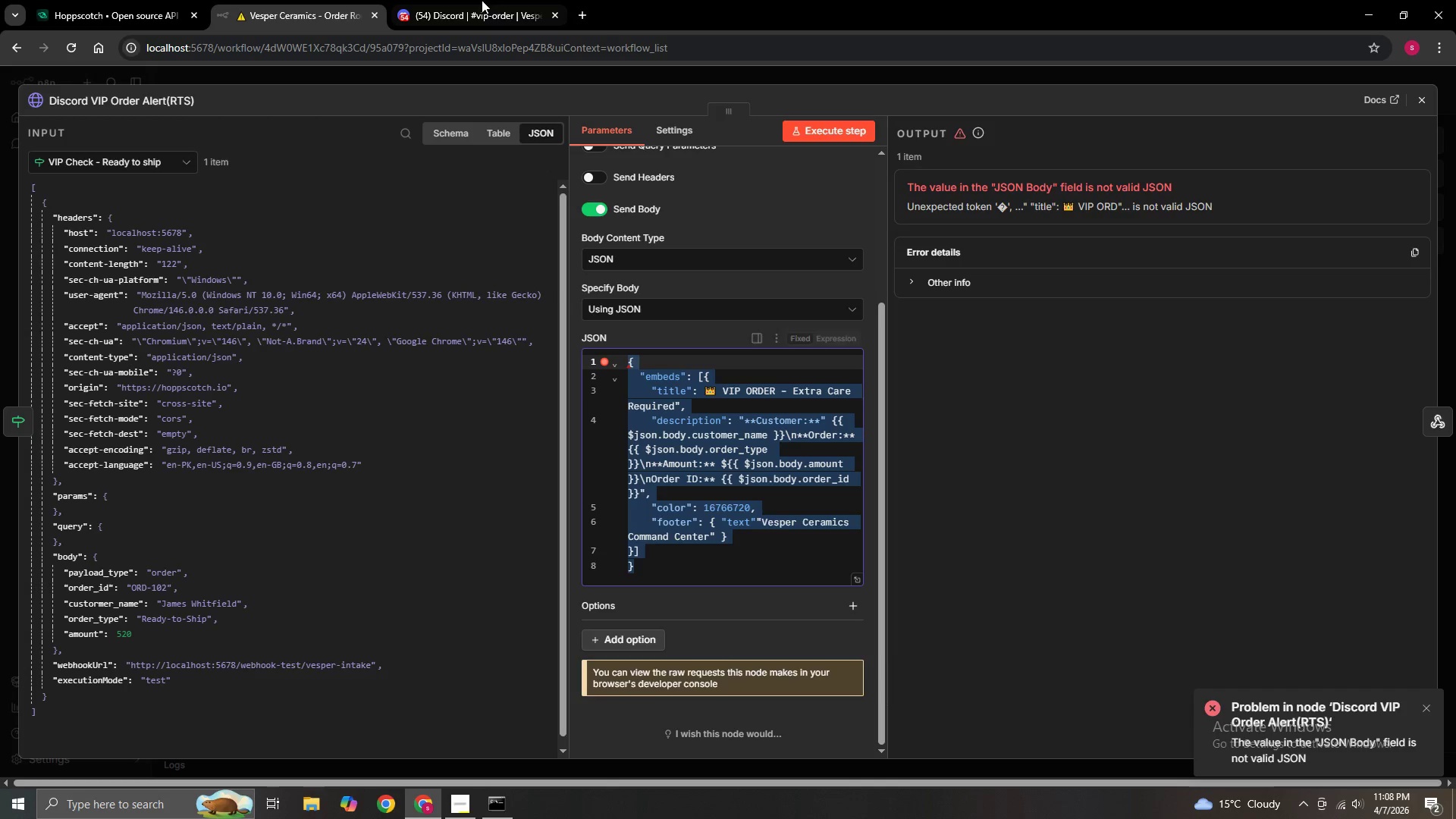 
left_click([475, 0])
 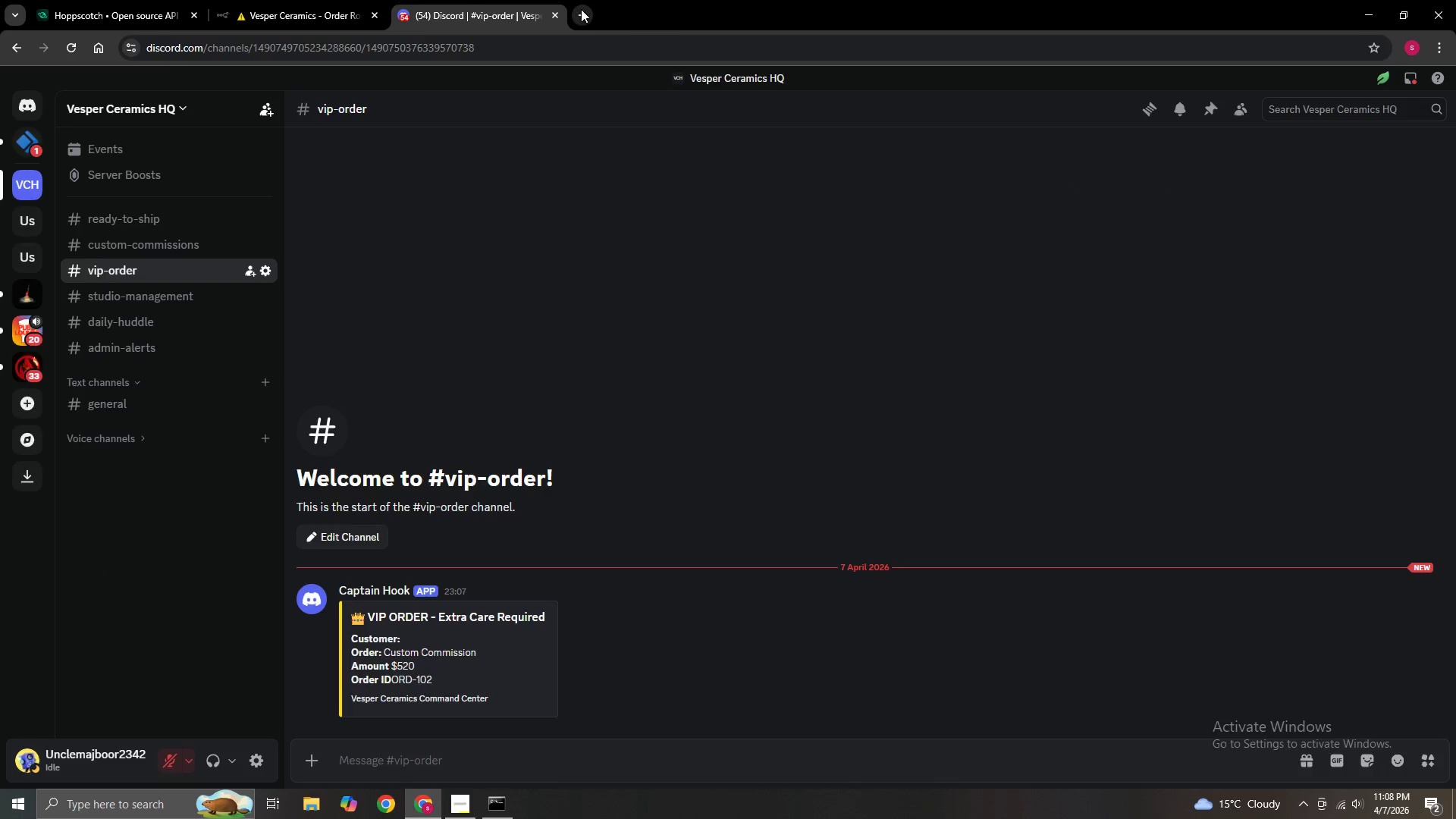 
double_click([574, 48])
 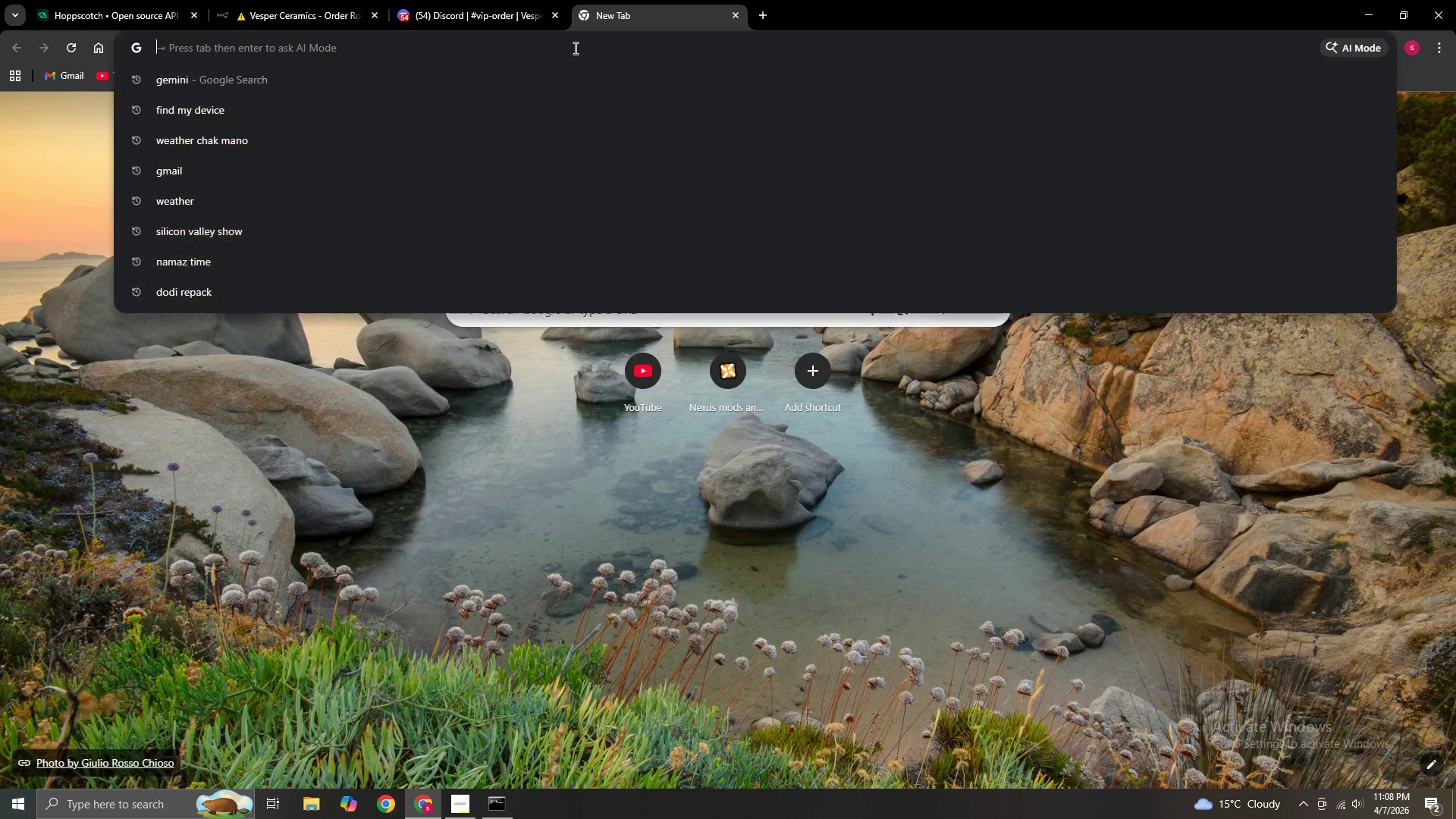 
key(G)
 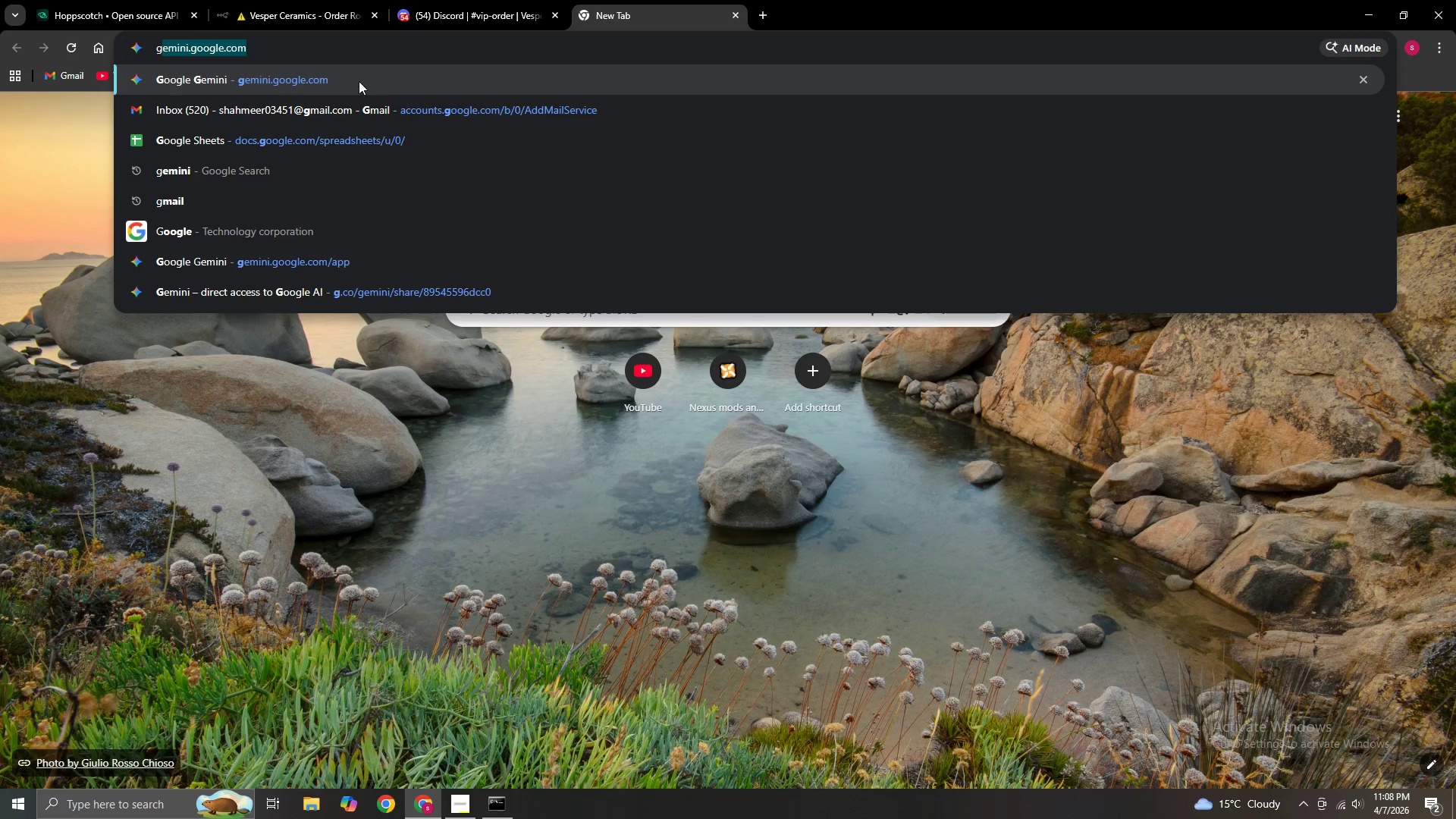 
left_click([347, 86])
 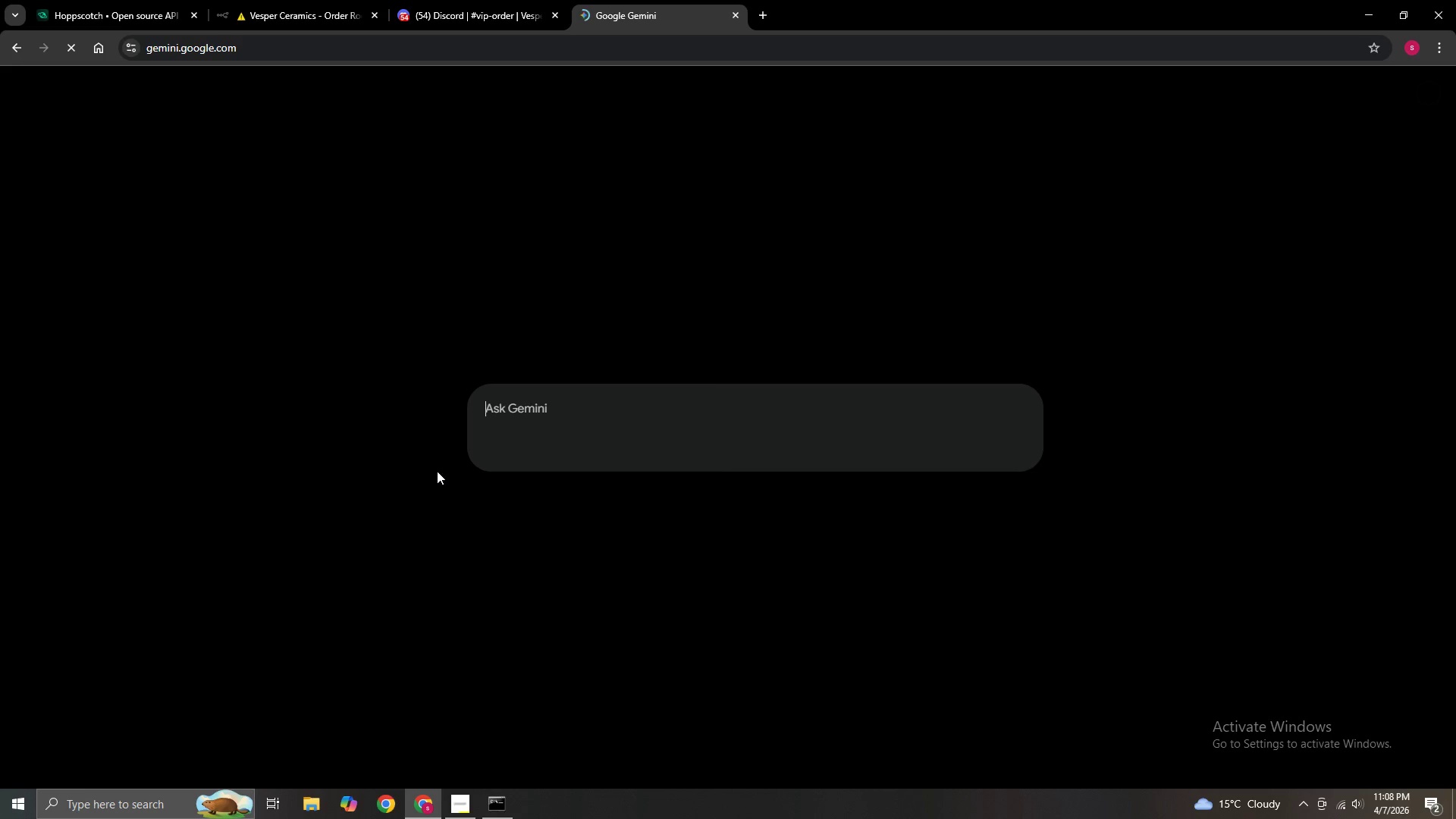 
wait(5.94)
 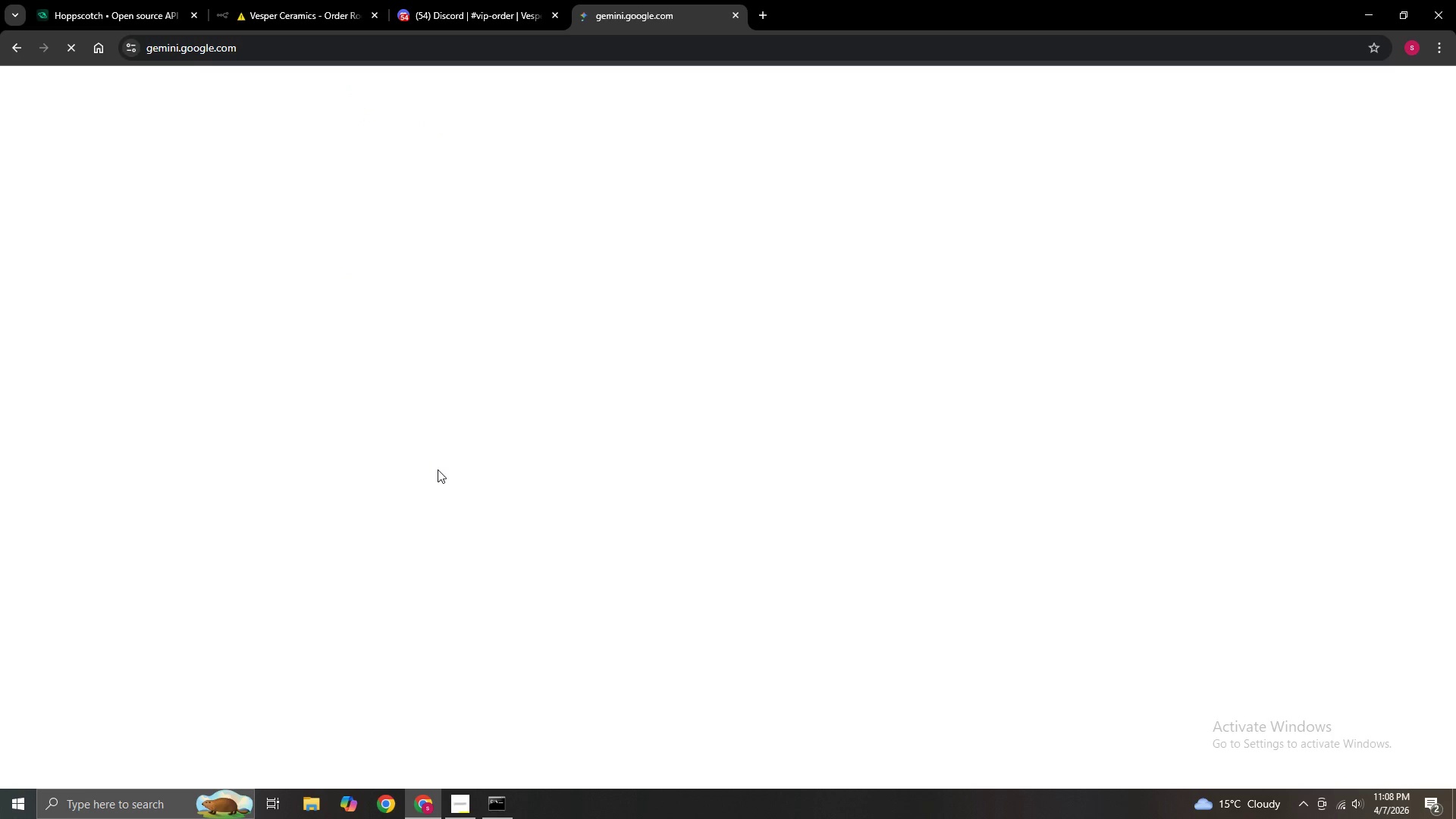 
left_click([22, 100])
 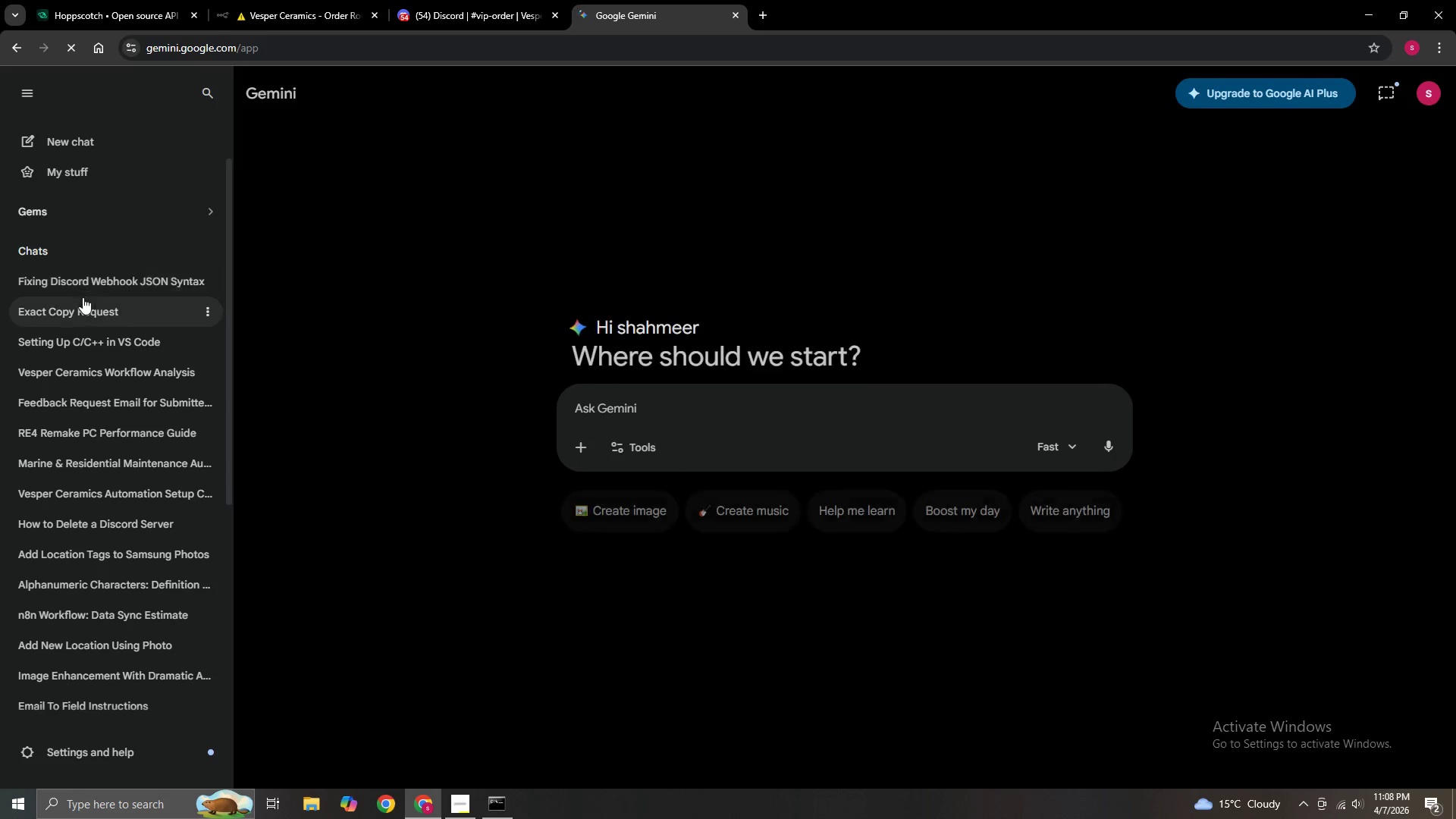 
left_click([75, 278])
 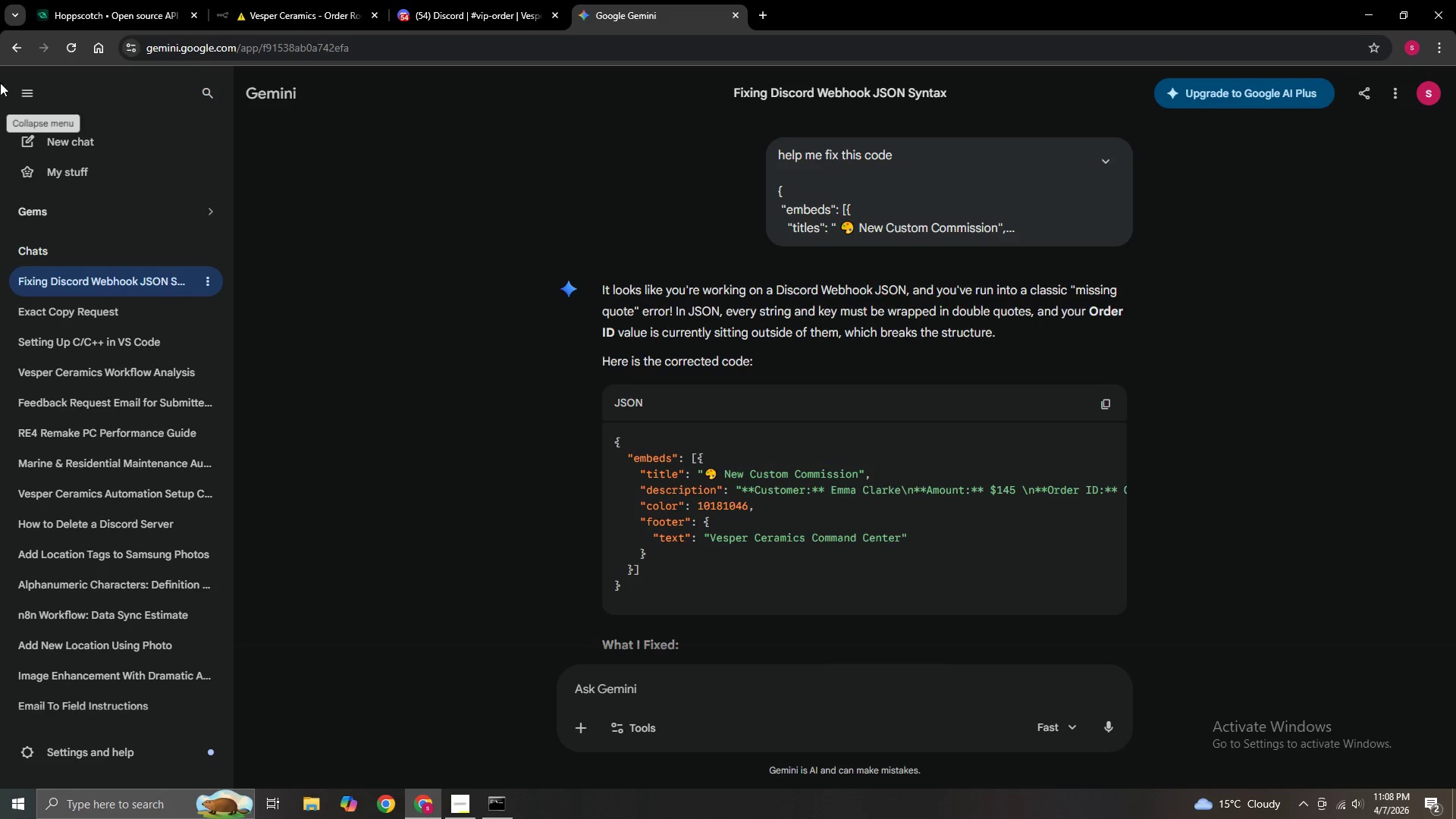 
left_click([24, 89])
 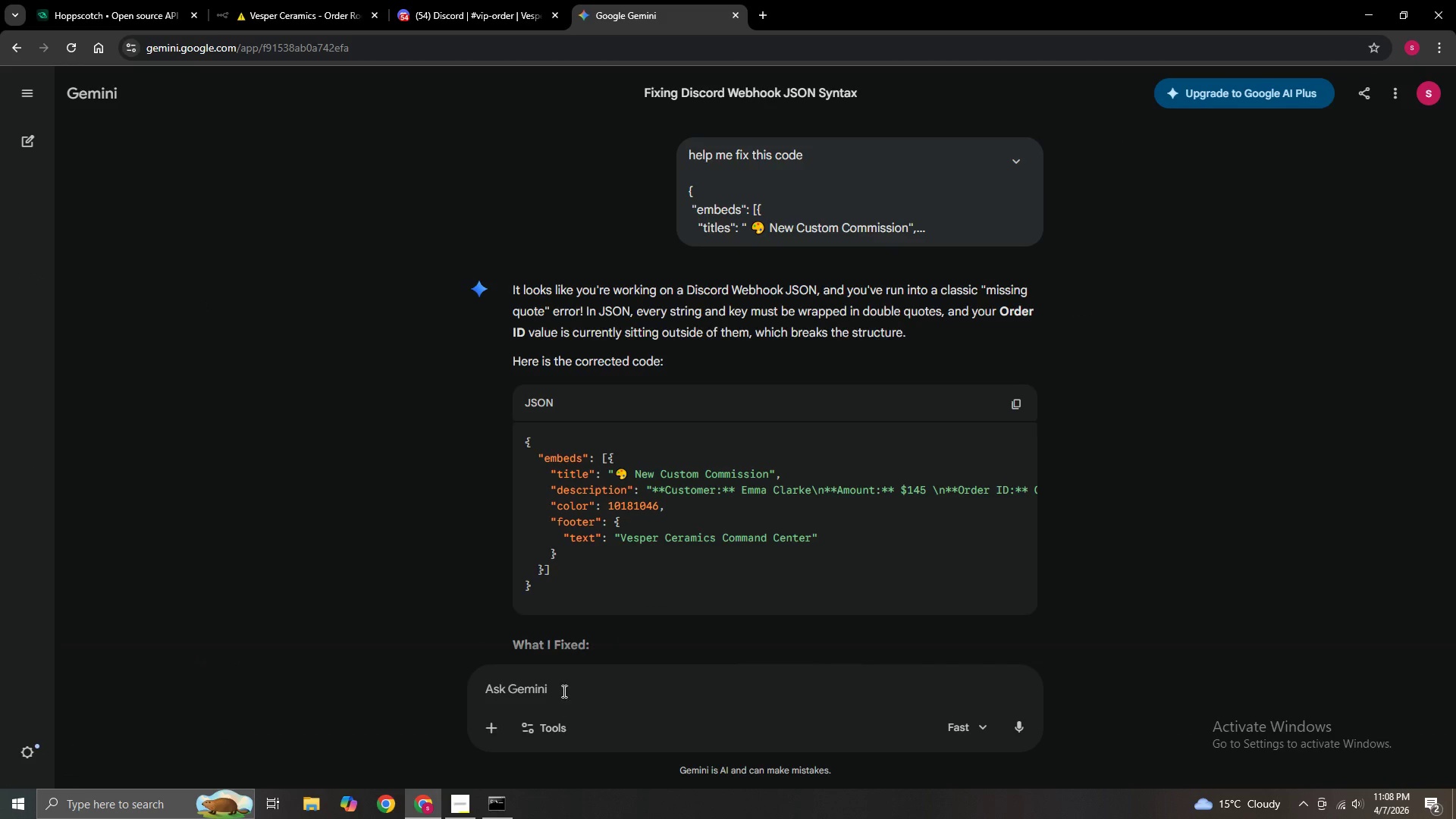 
left_click([557, 688])
 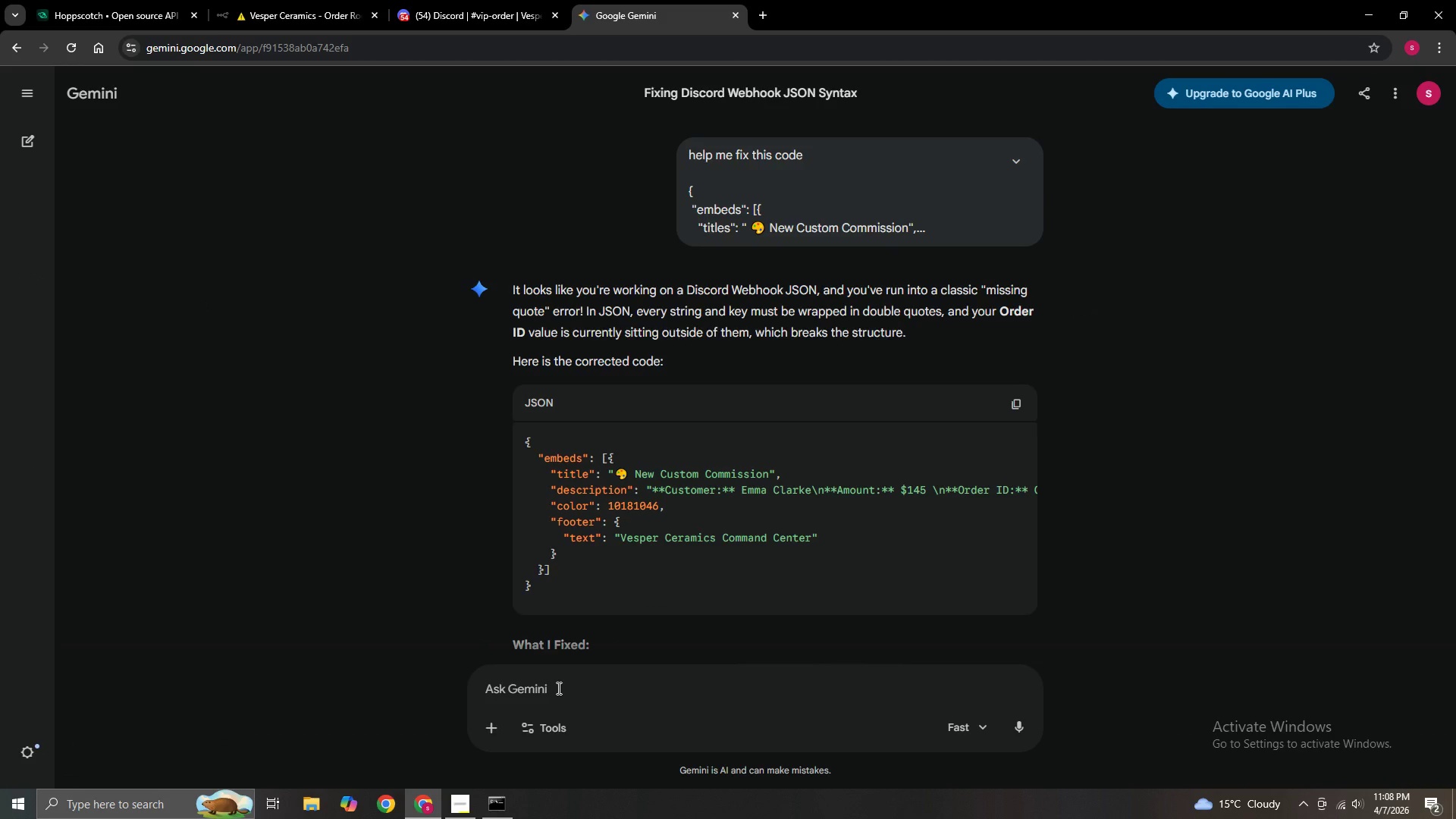 
type(another one)
 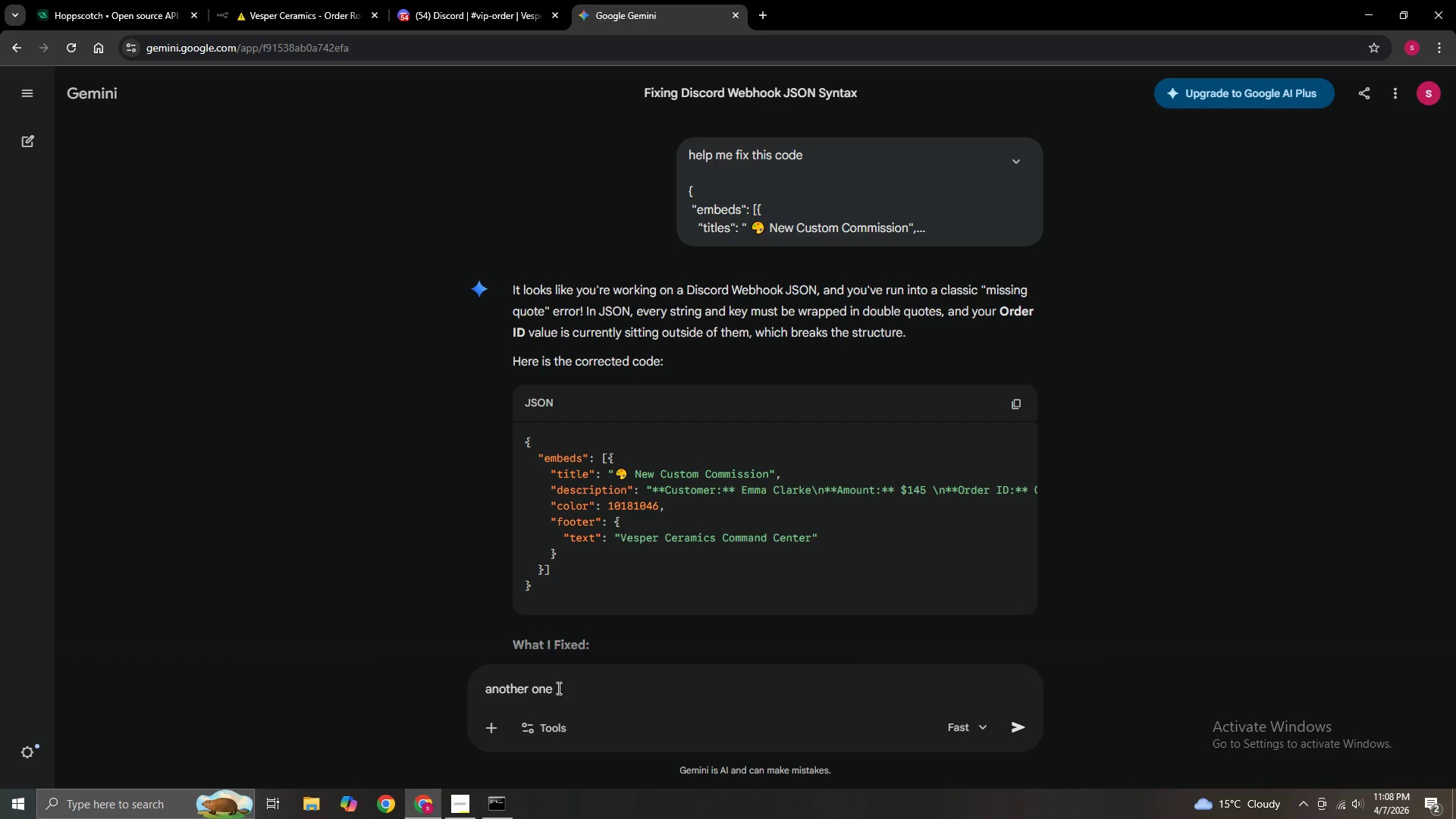 
key(Shift+Enter)
 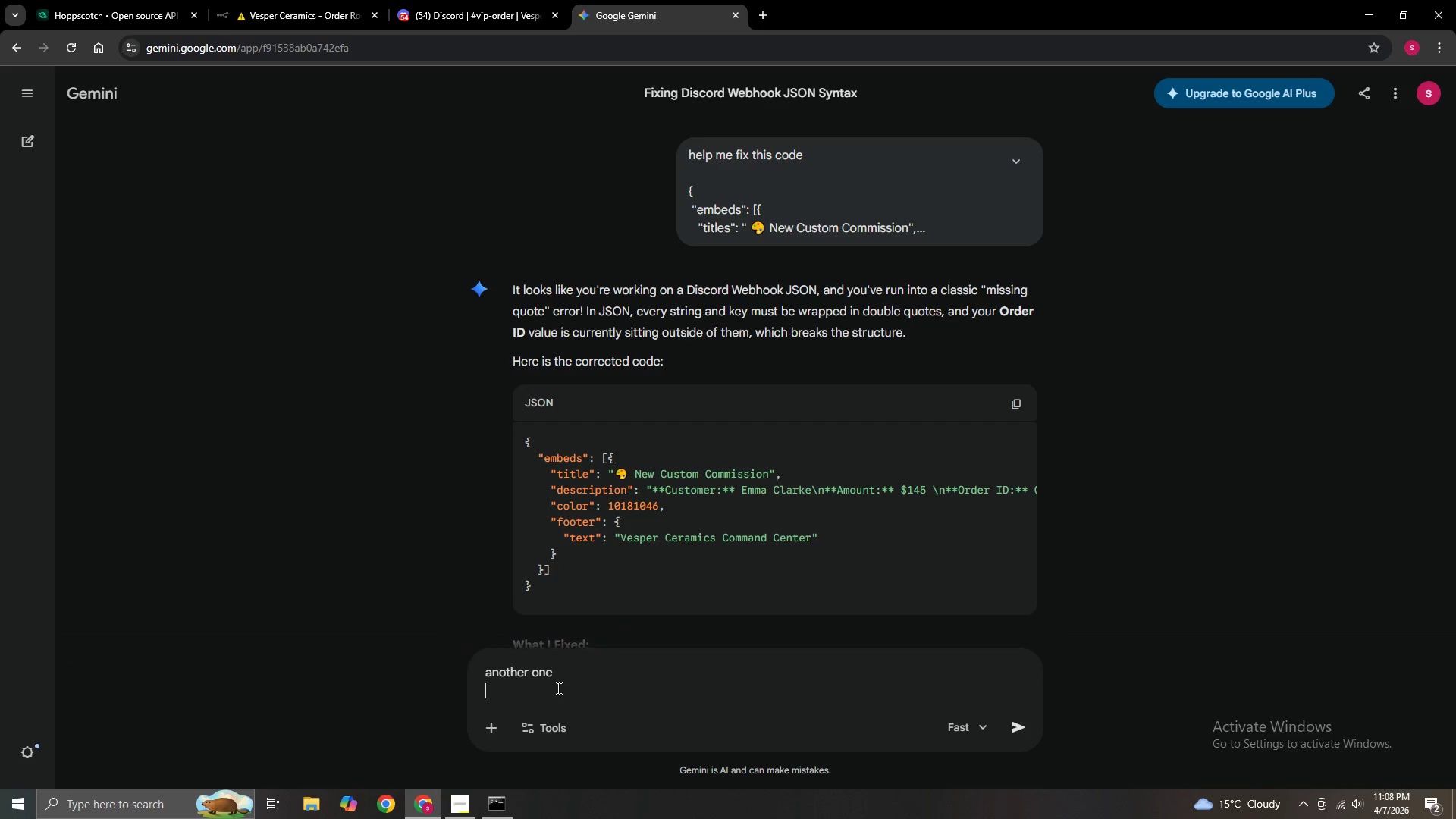 
key(Shift+Enter)
 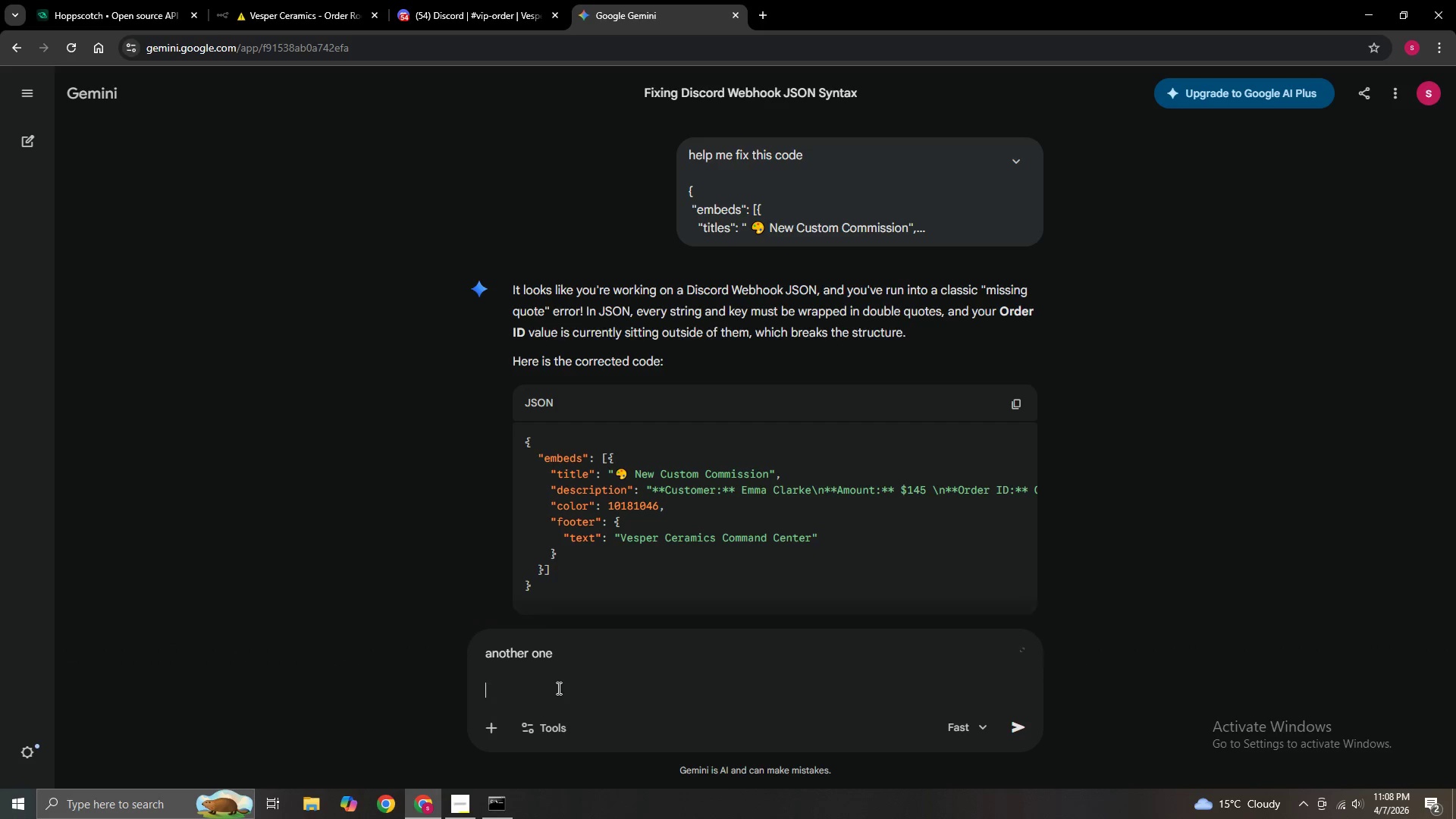 
key(Control+V)
 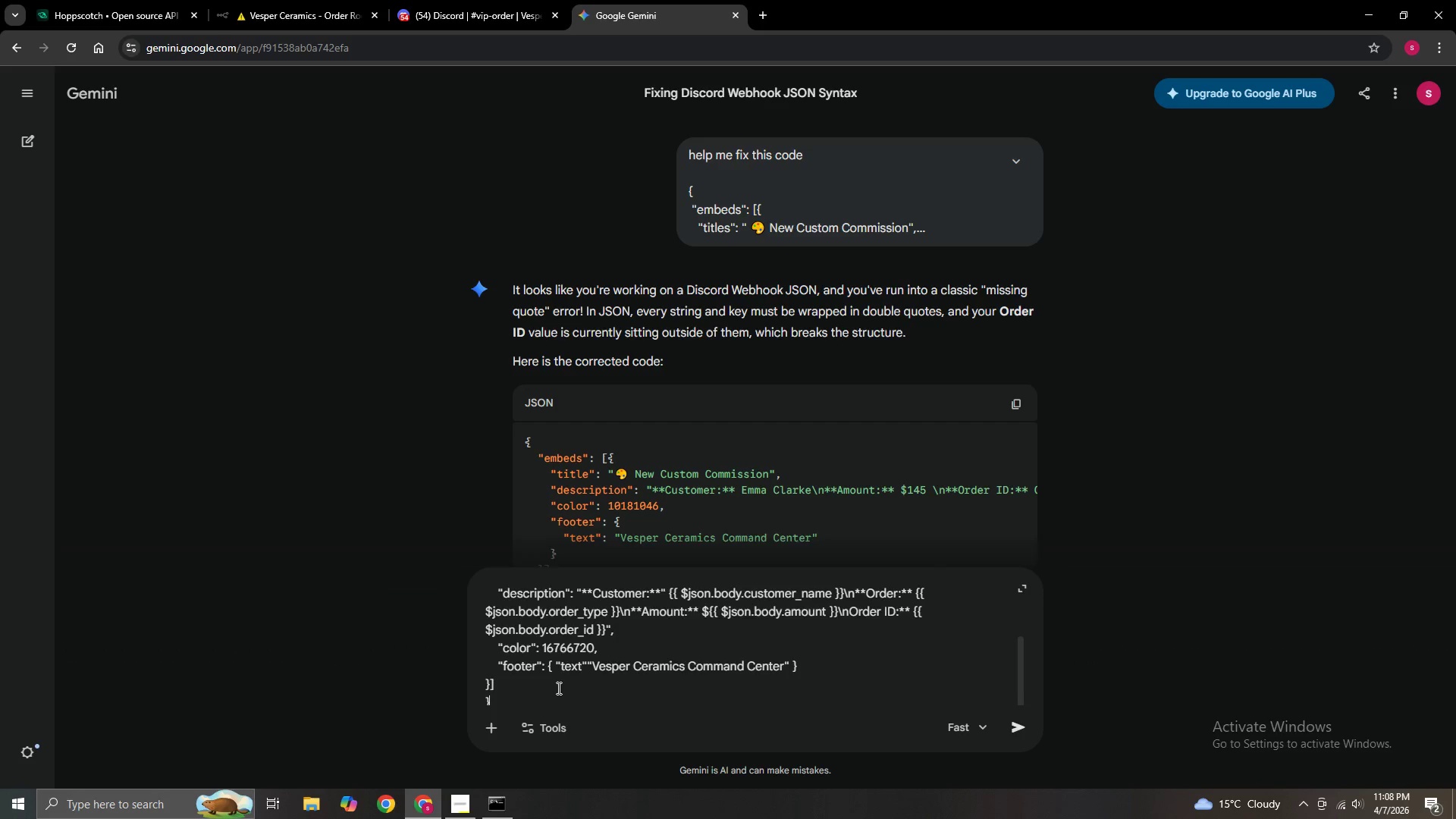 
key(Enter)
 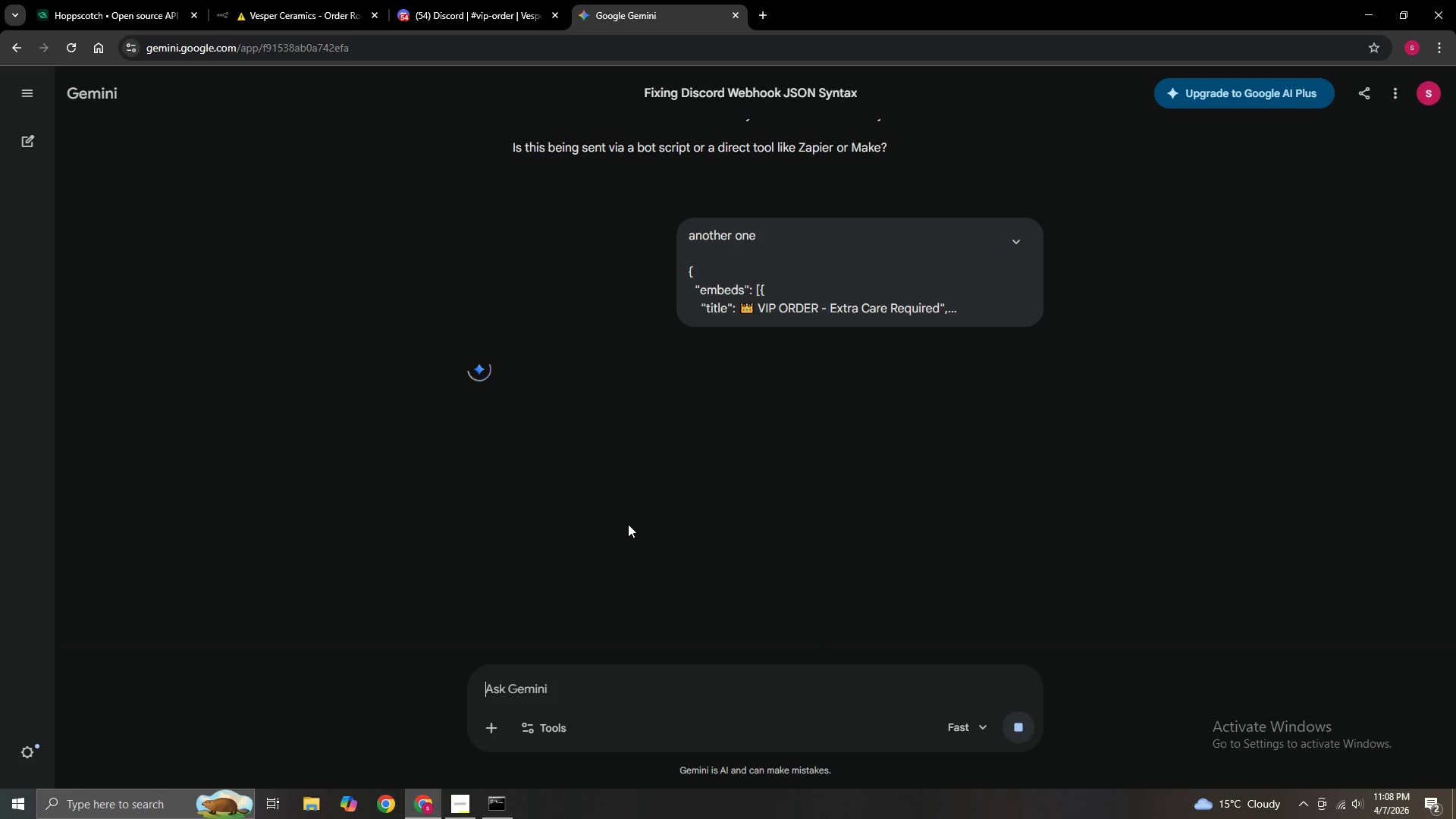 
scroll: coordinate [845, 275], scroll_direction: down, amount: 7.0
 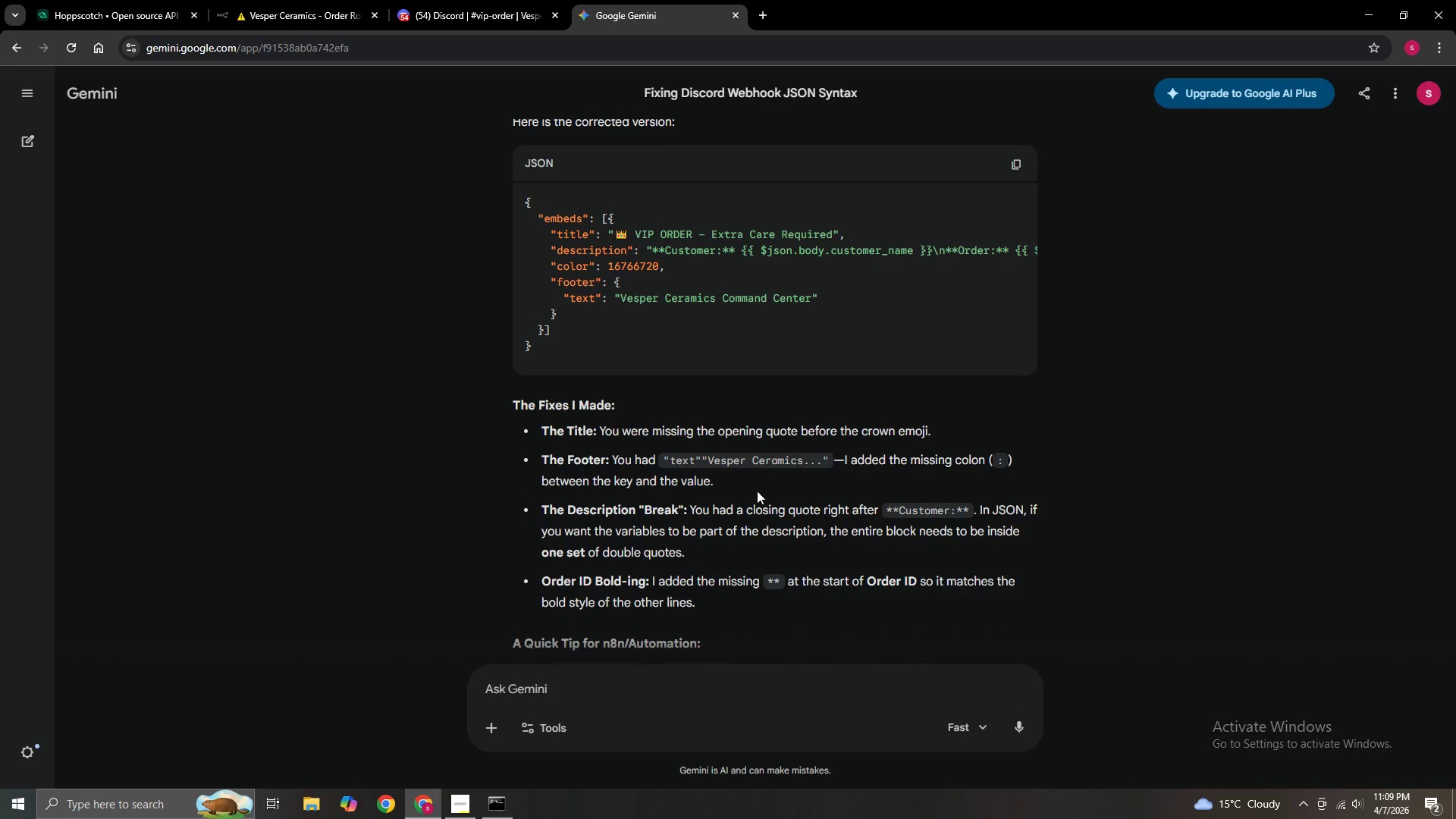 
wait(8.13)
 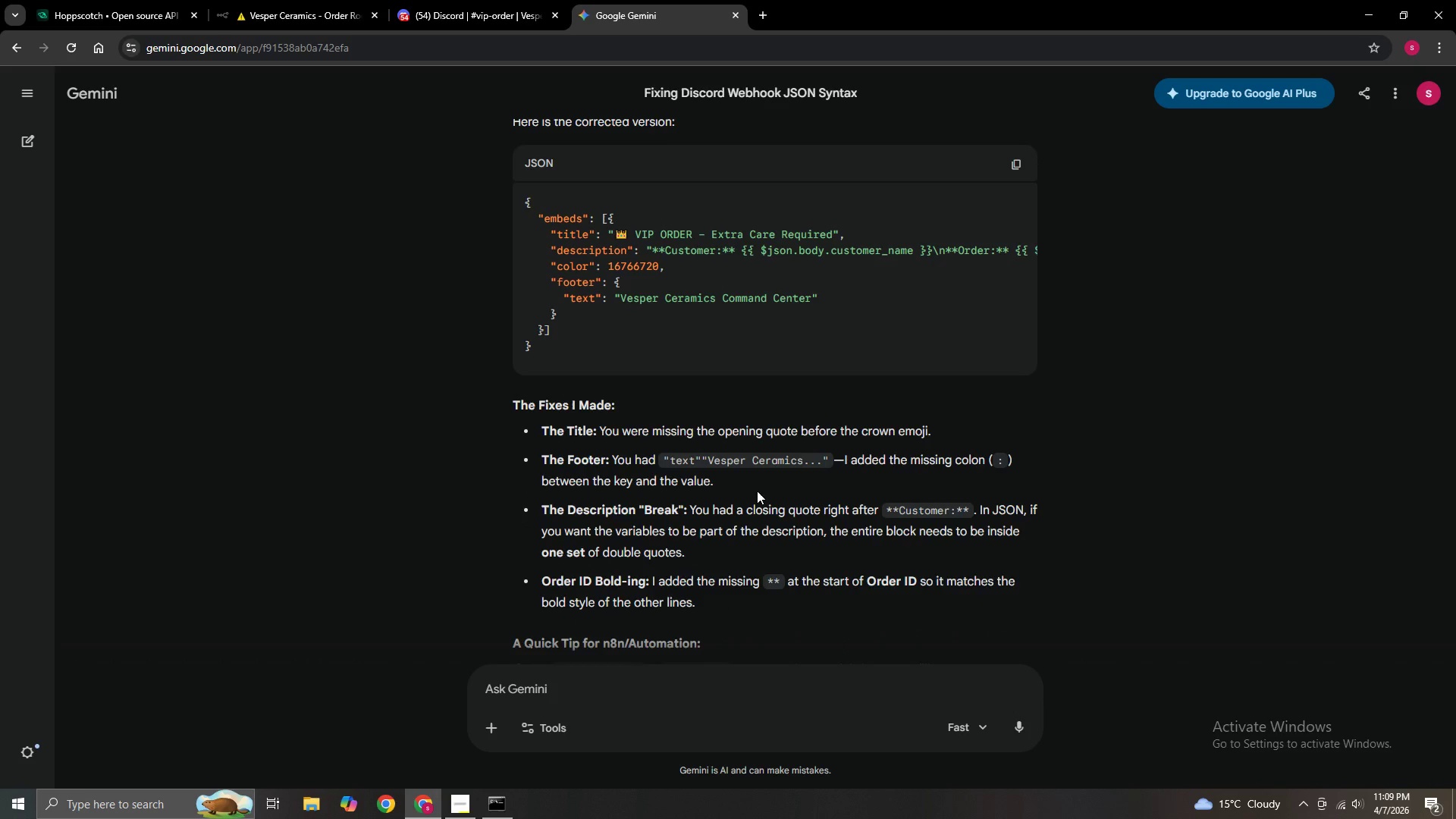 
scroll: coordinate [943, 529], scroll_direction: down, amount: 3.0
 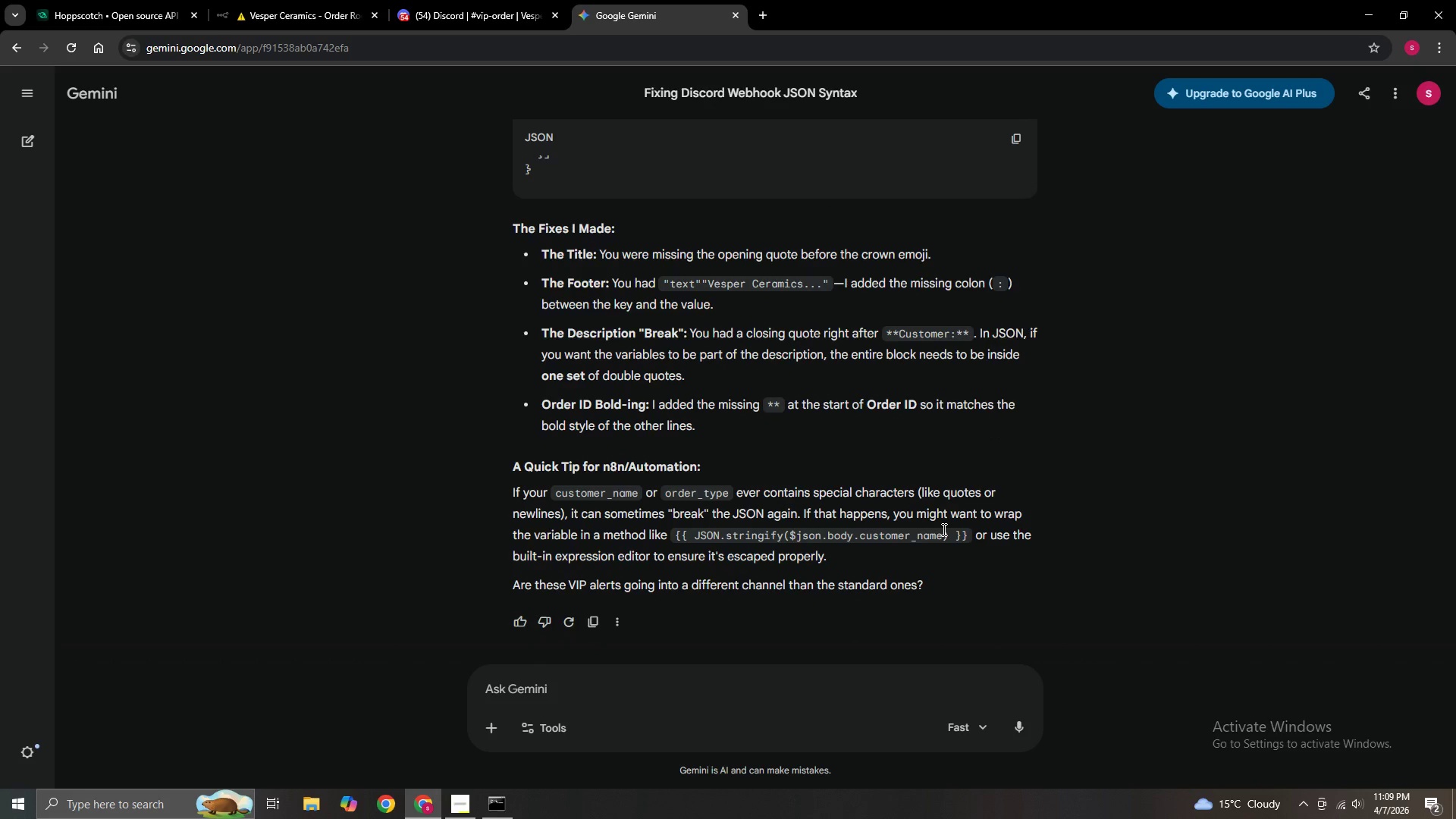 
scroll: coordinate [943, 529], scroll_direction: up, amount: 4.0
 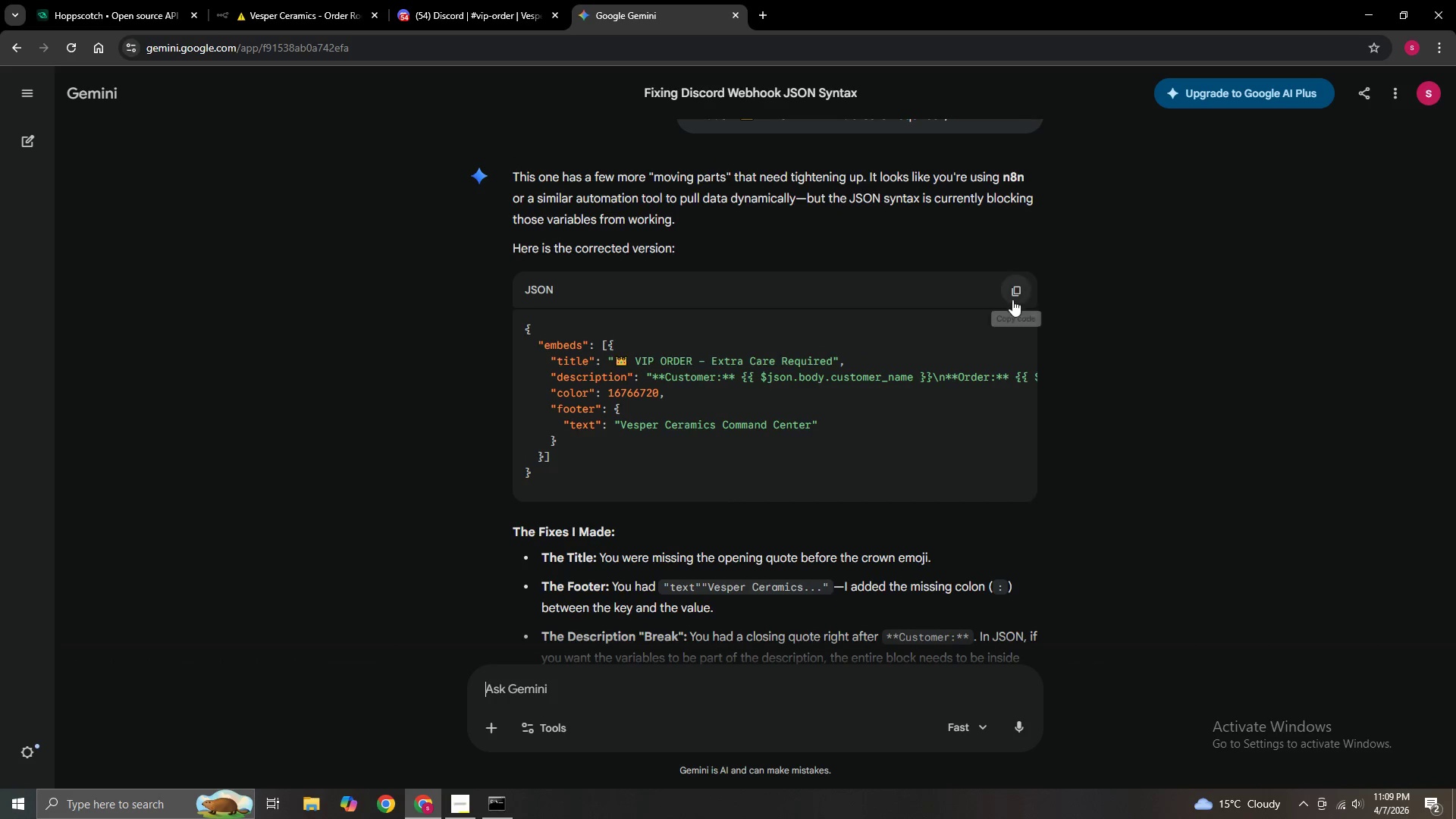 
left_click([1013, 298])
 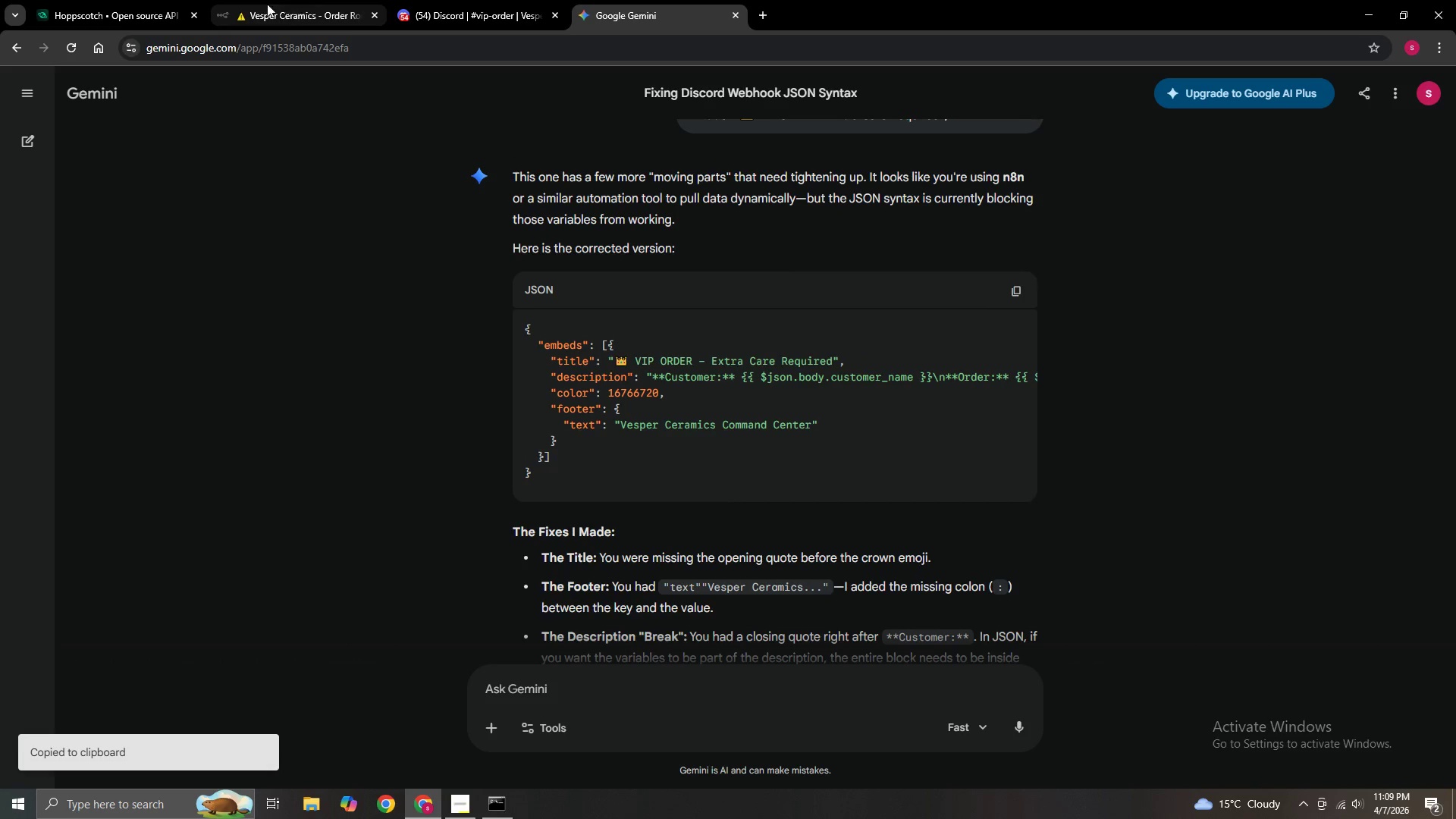 
left_click([262, 10])
 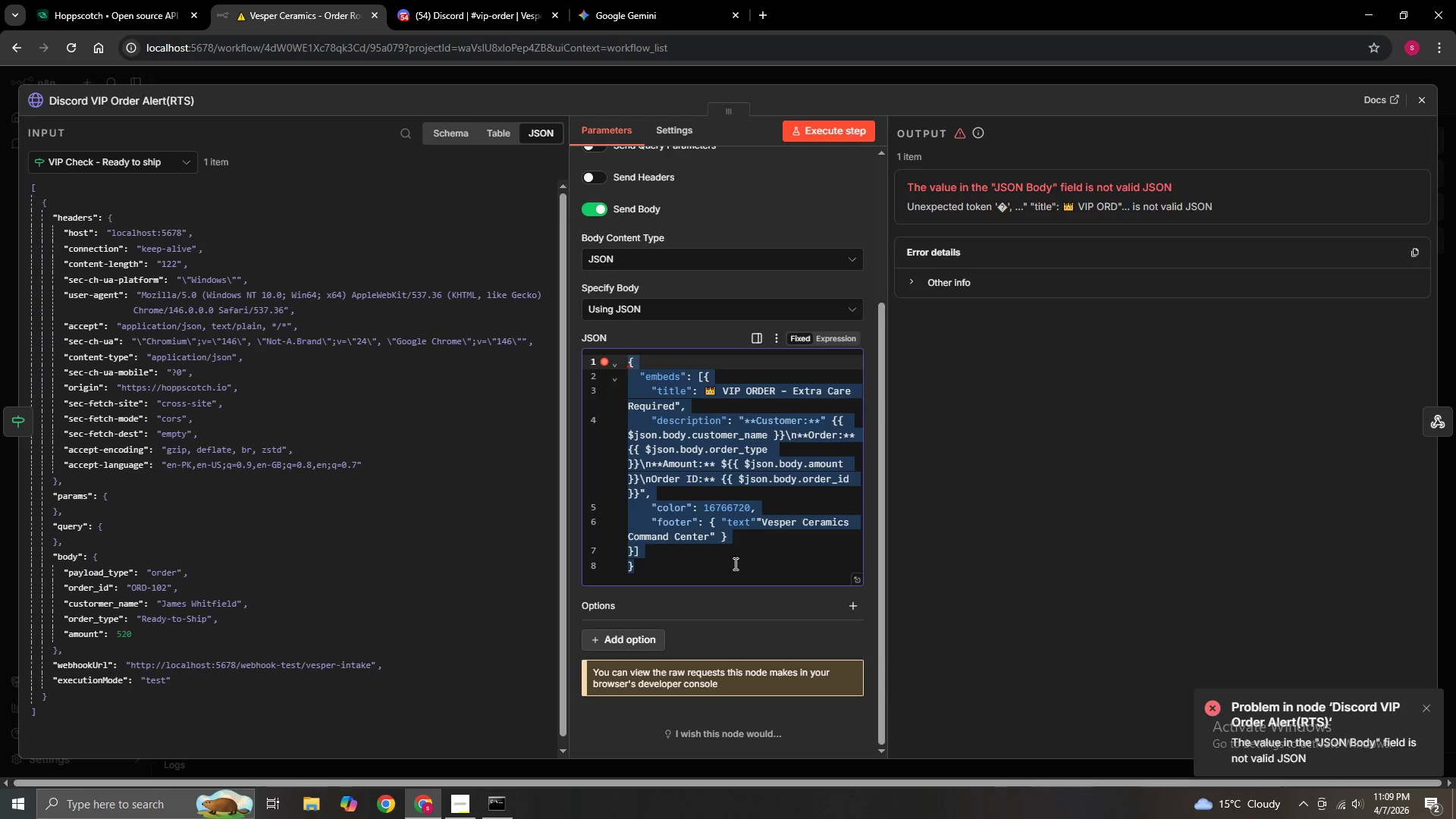 
left_click([704, 531])
 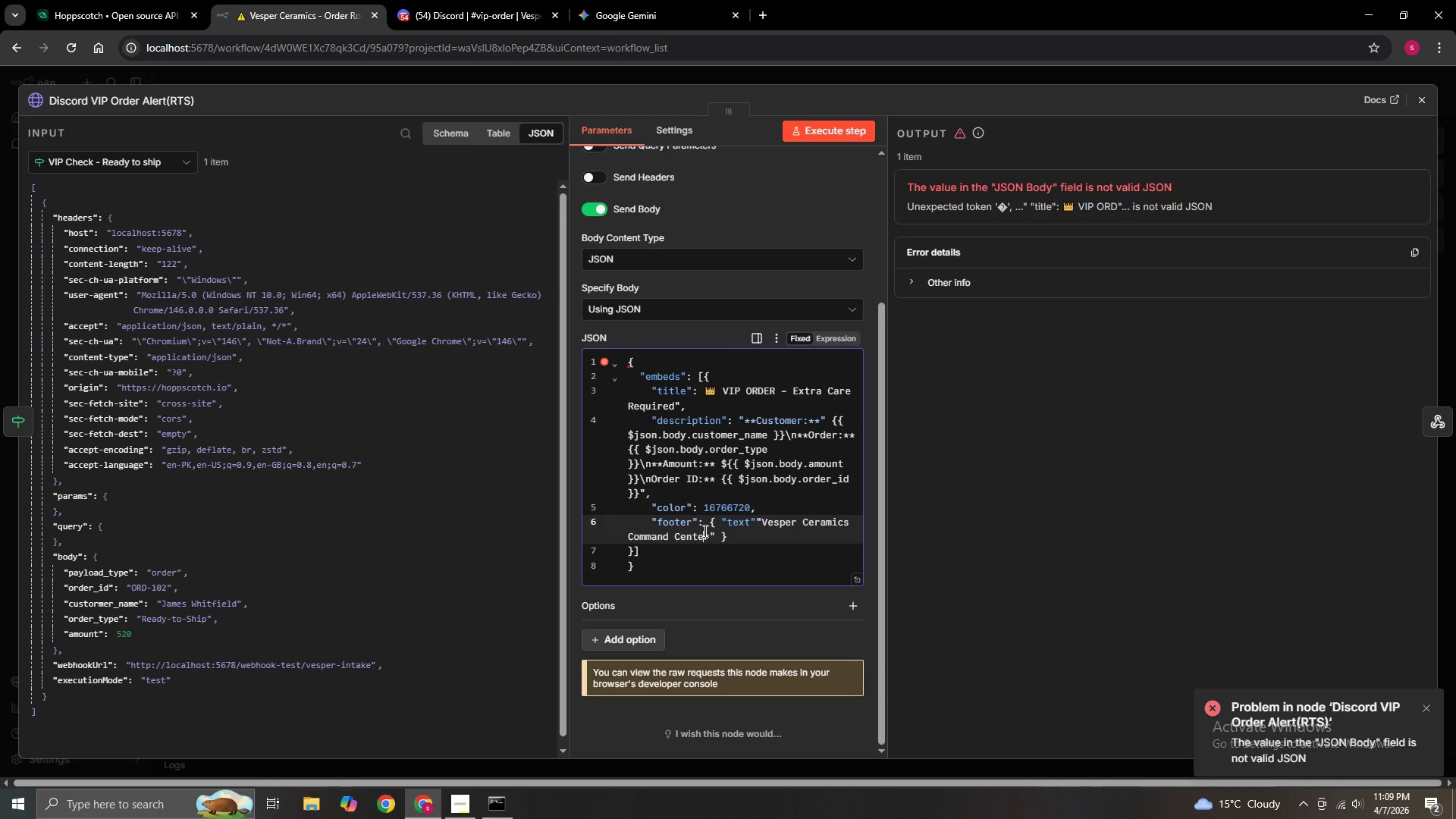 
key(Control+A)
 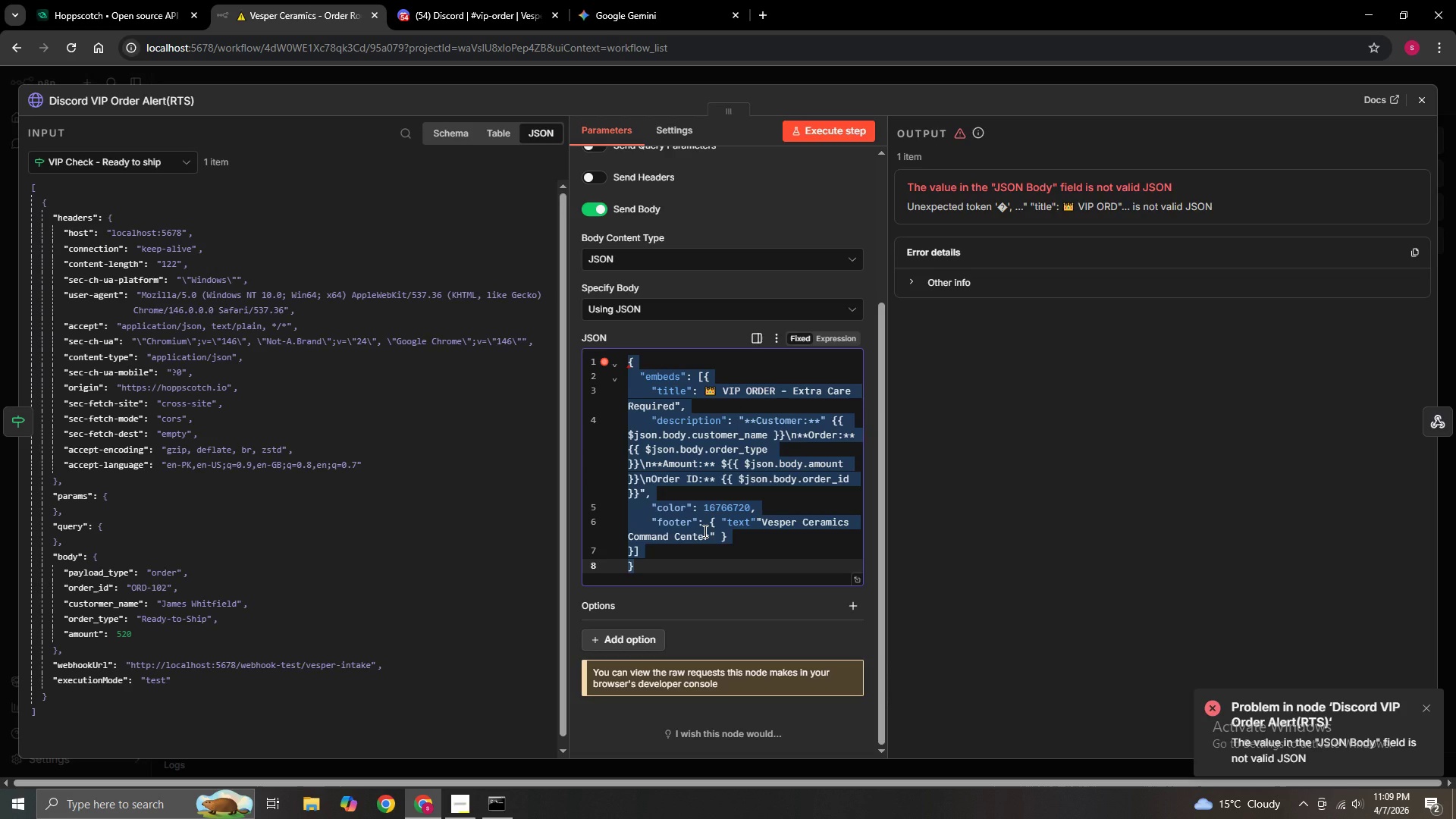 
key(Control+V)
 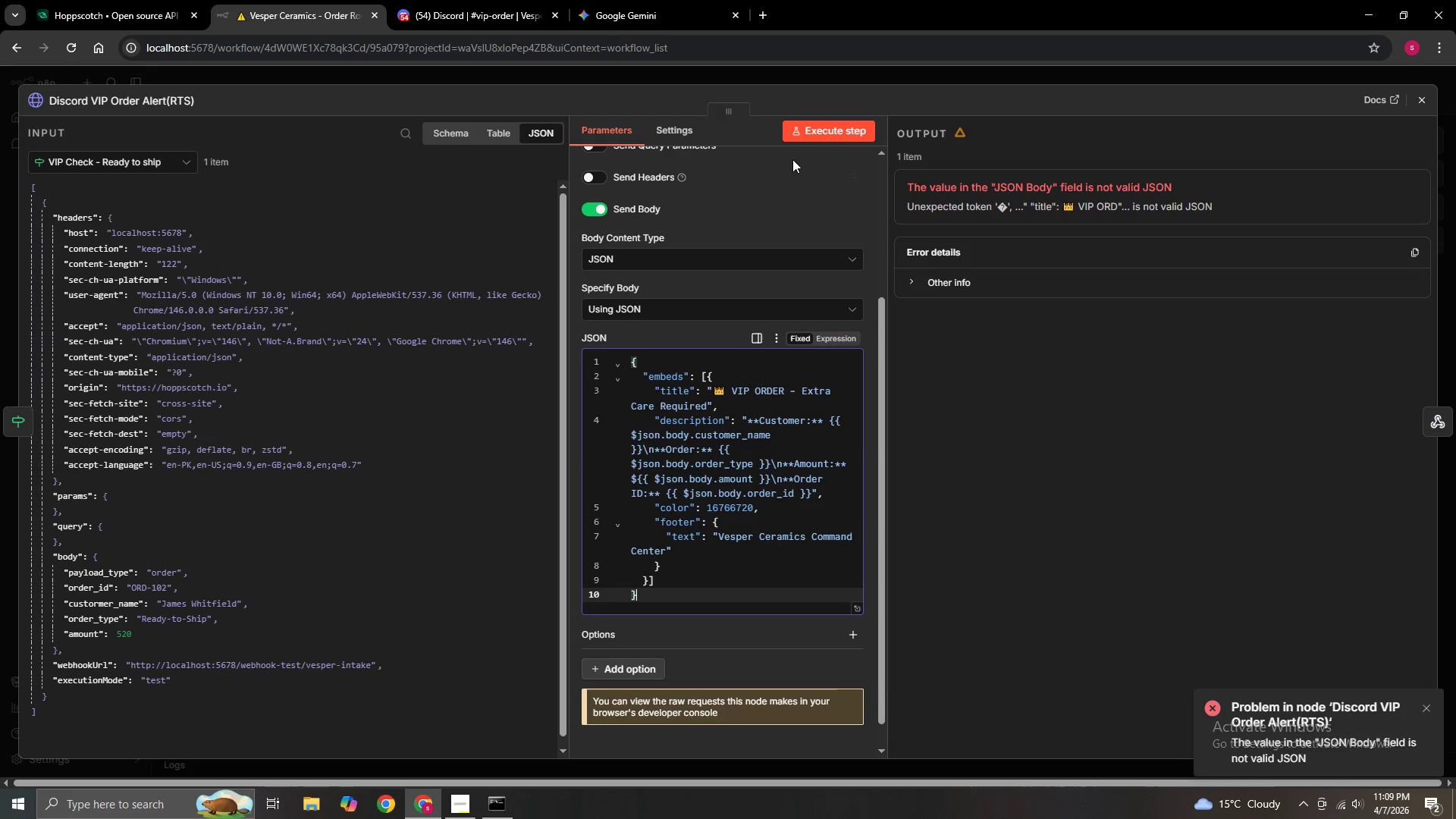 
left_click([811, 131])
 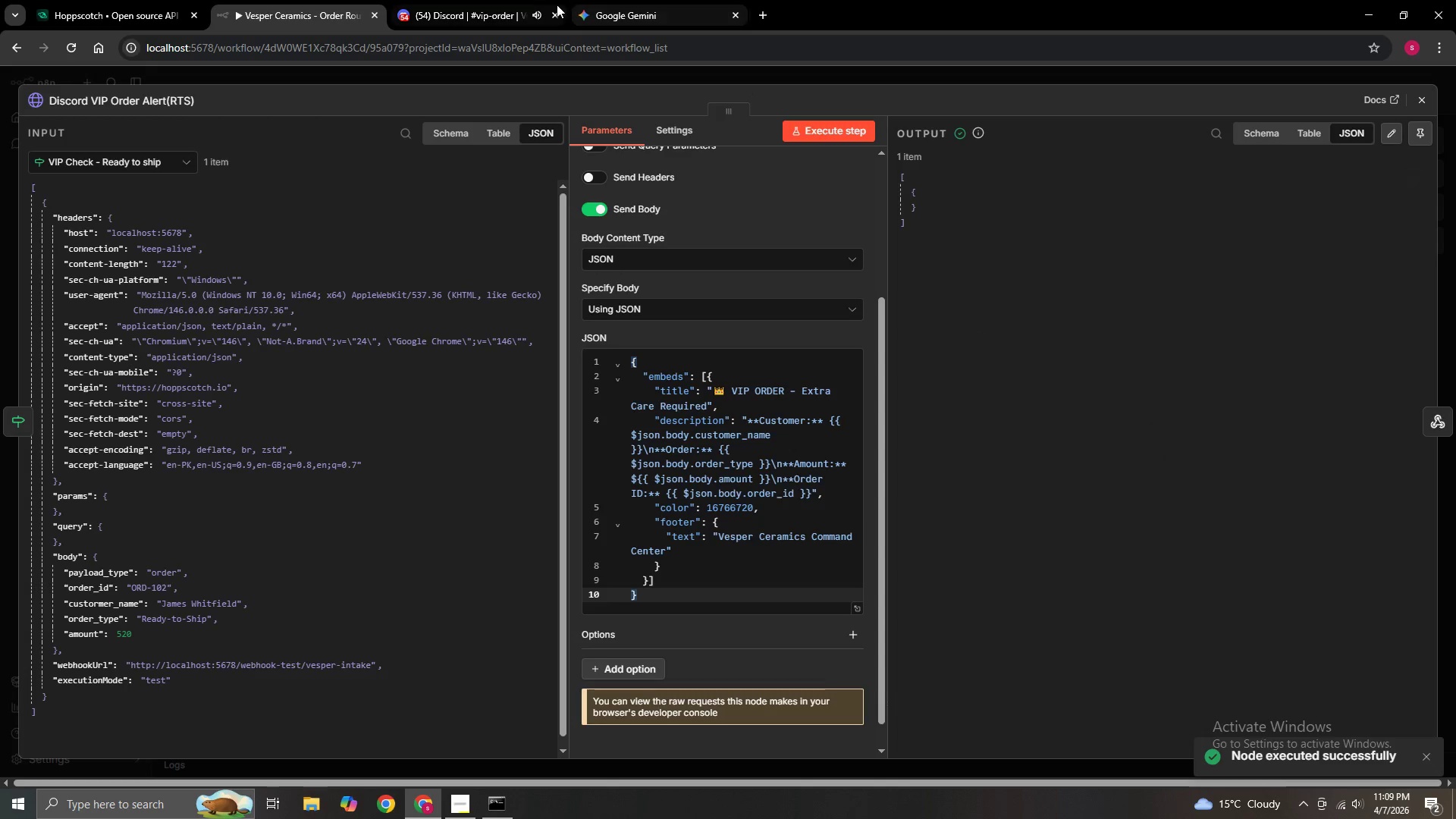 
left_click([446, 2])
 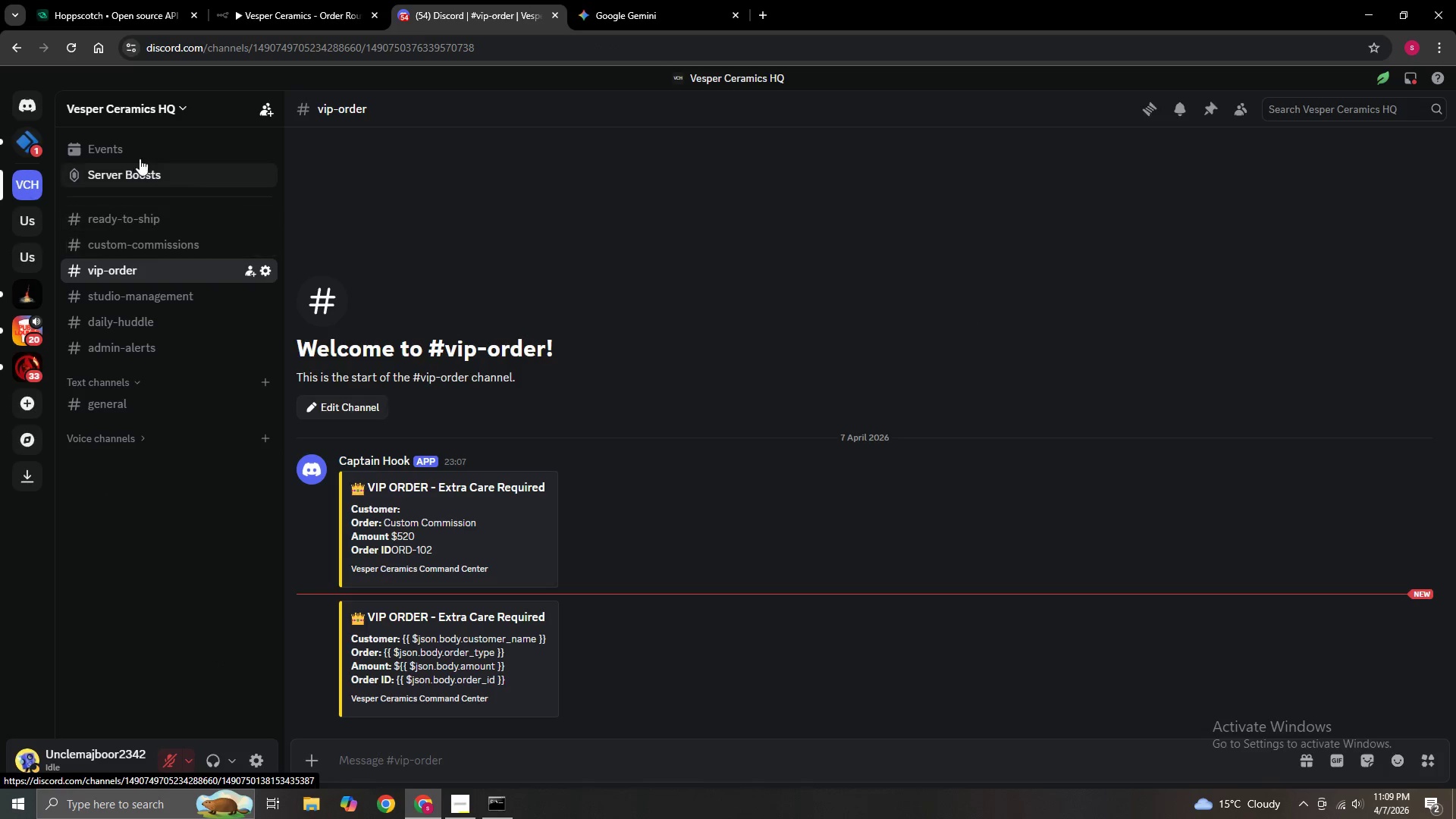 
left_click([158, 219])
 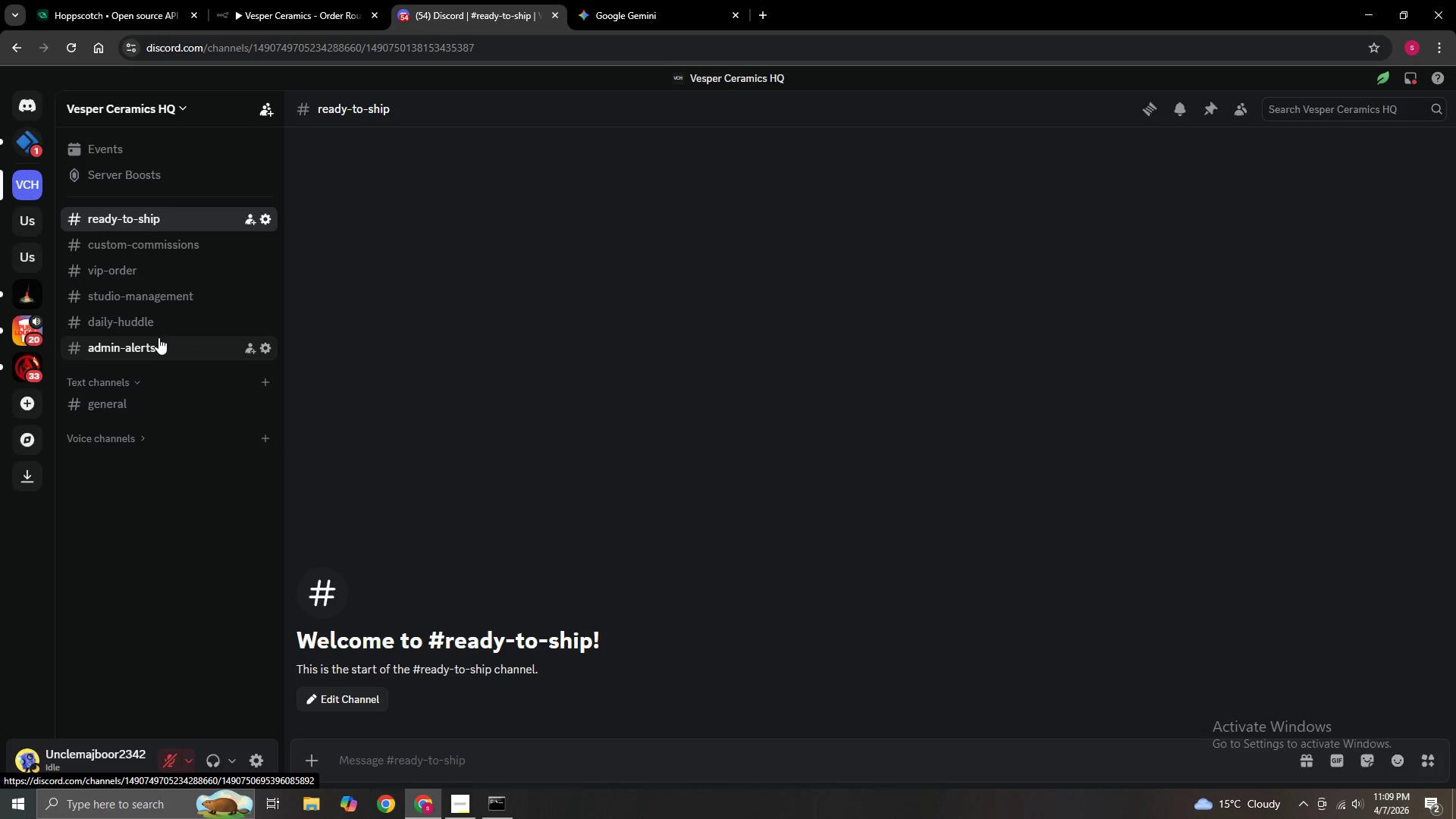 
double_click([152, 299])
 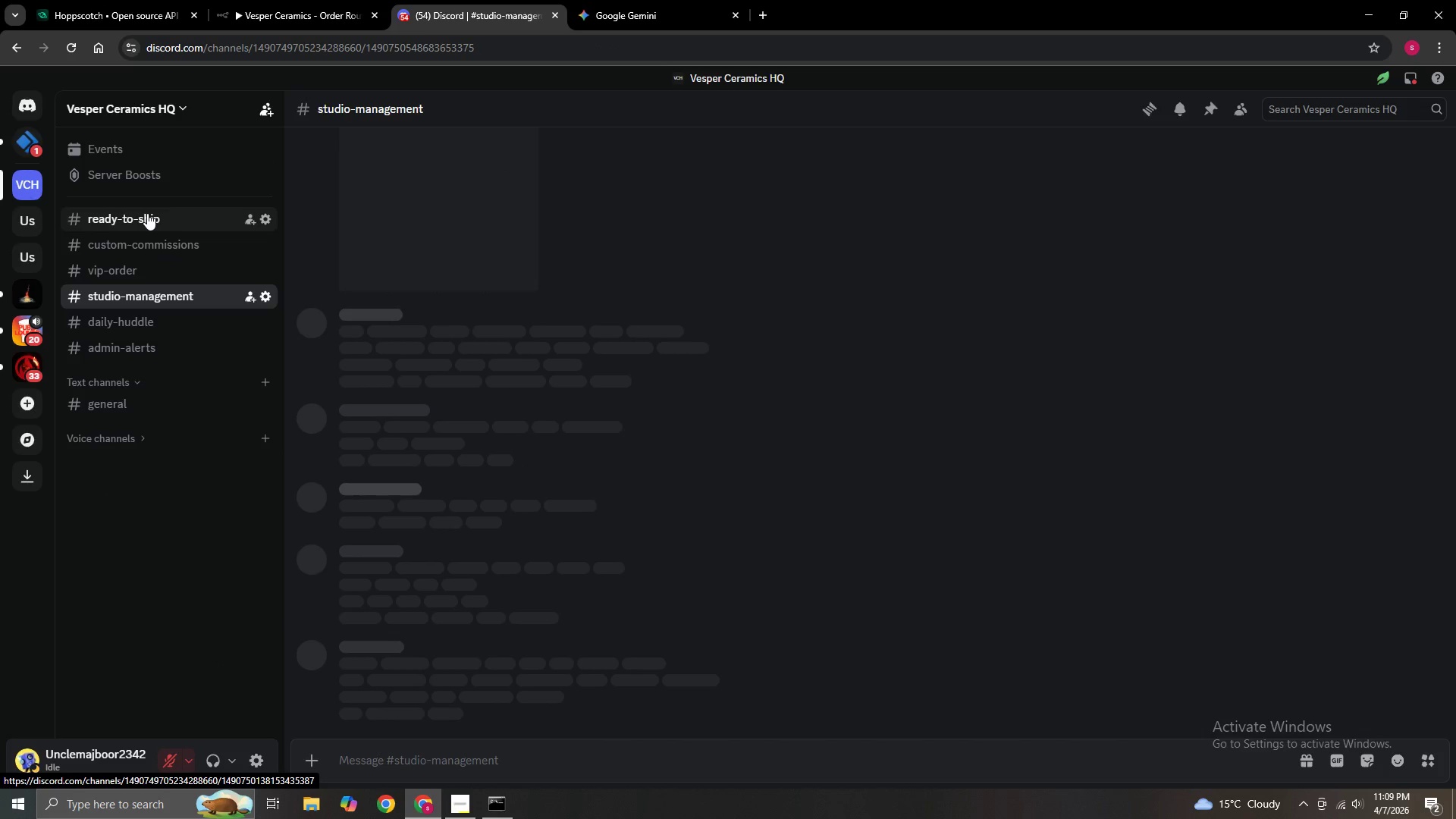 
left_click([147, 213])
 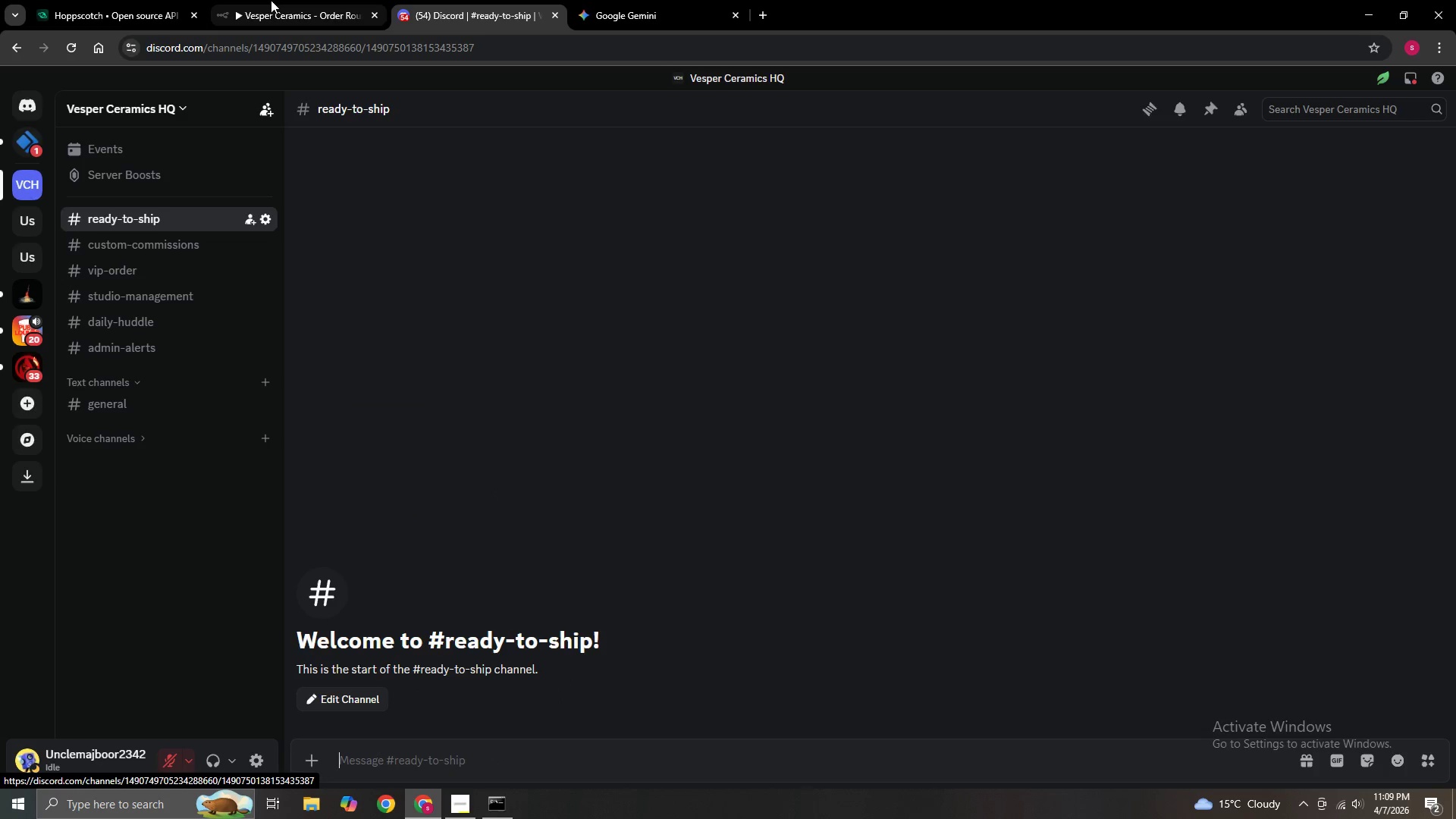 
left_click([271, 0])
 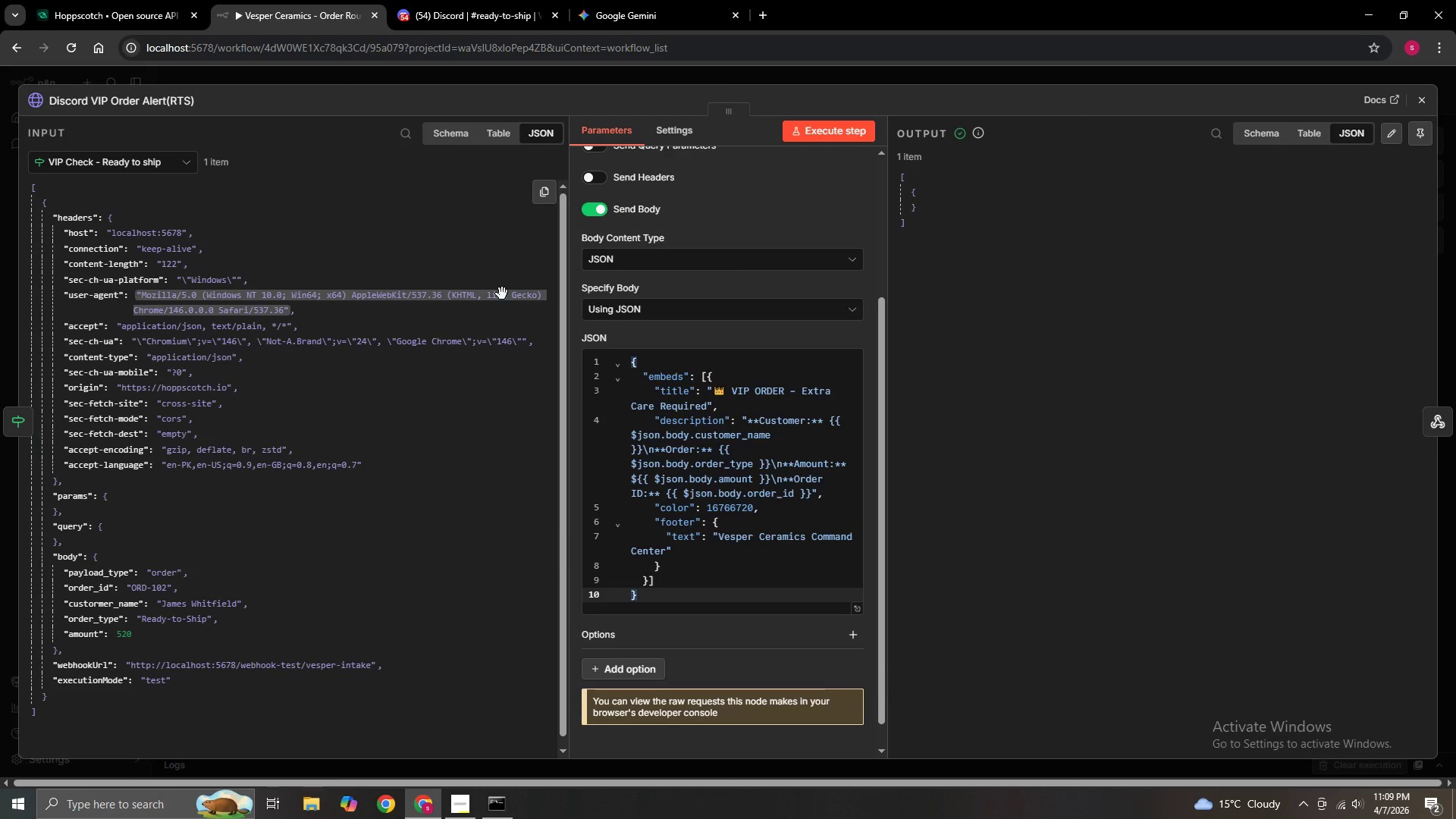 
wait(6.83)
 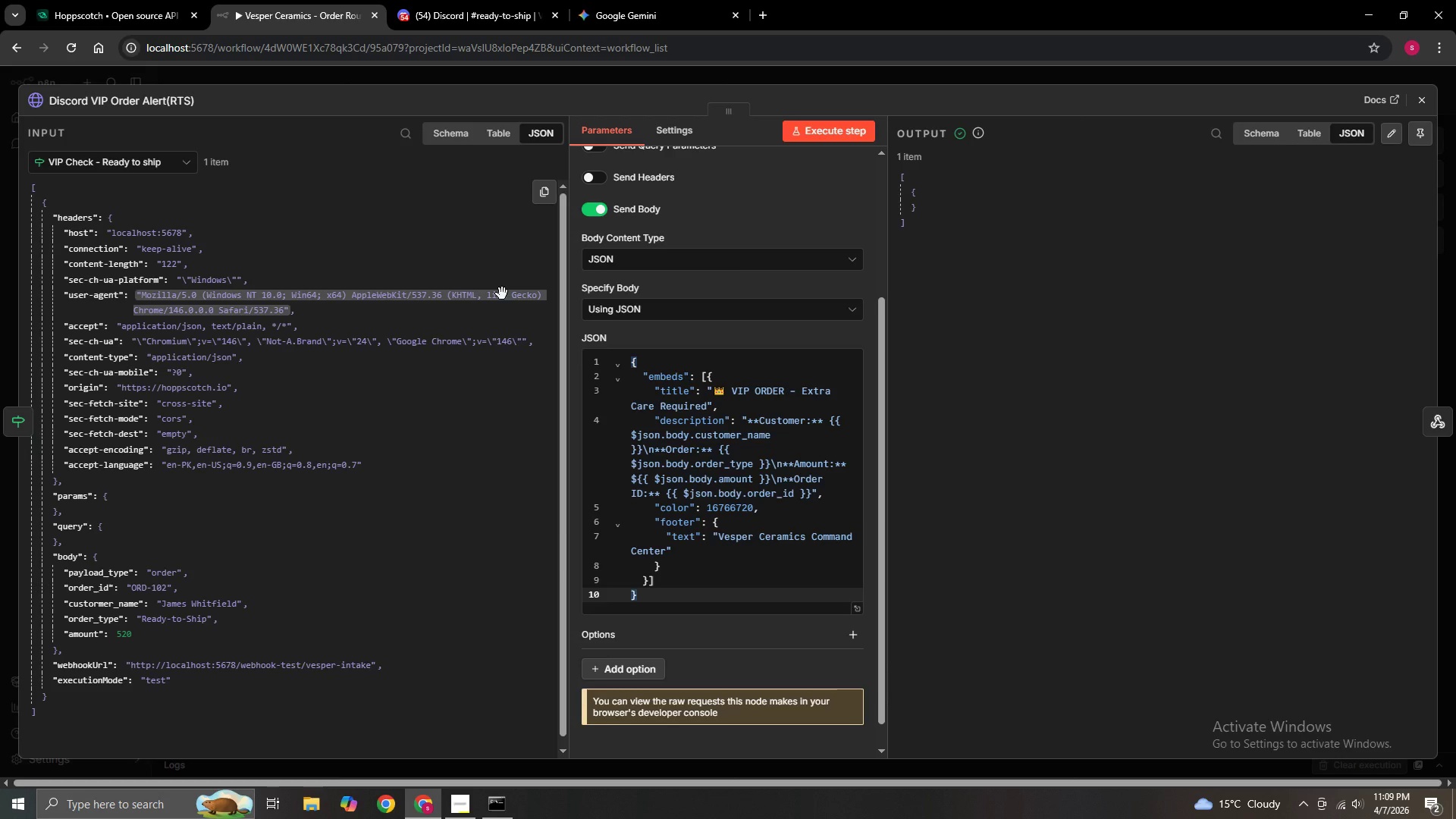 
left_click([143, 1])
 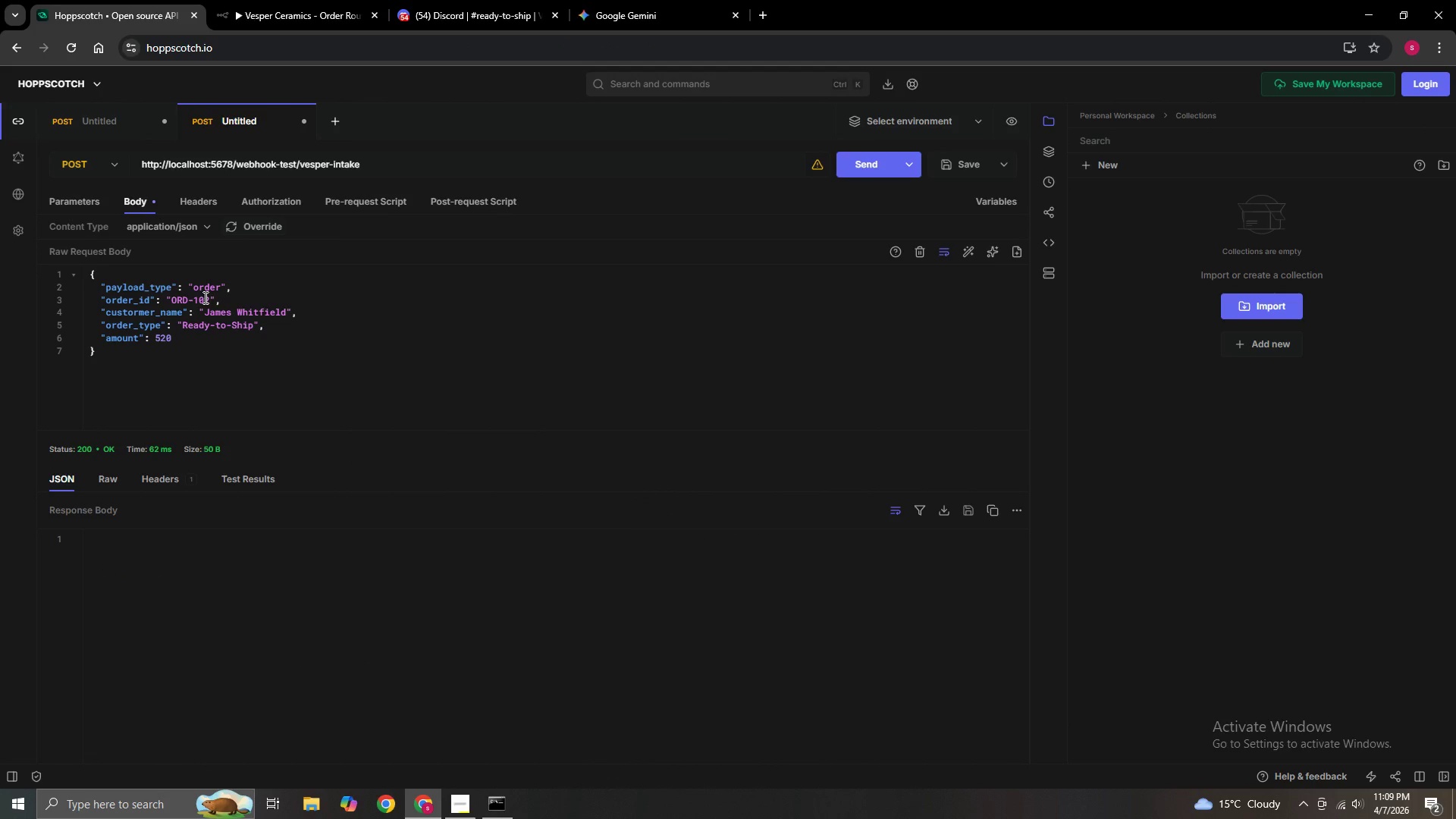 
left_click([207, 297])
 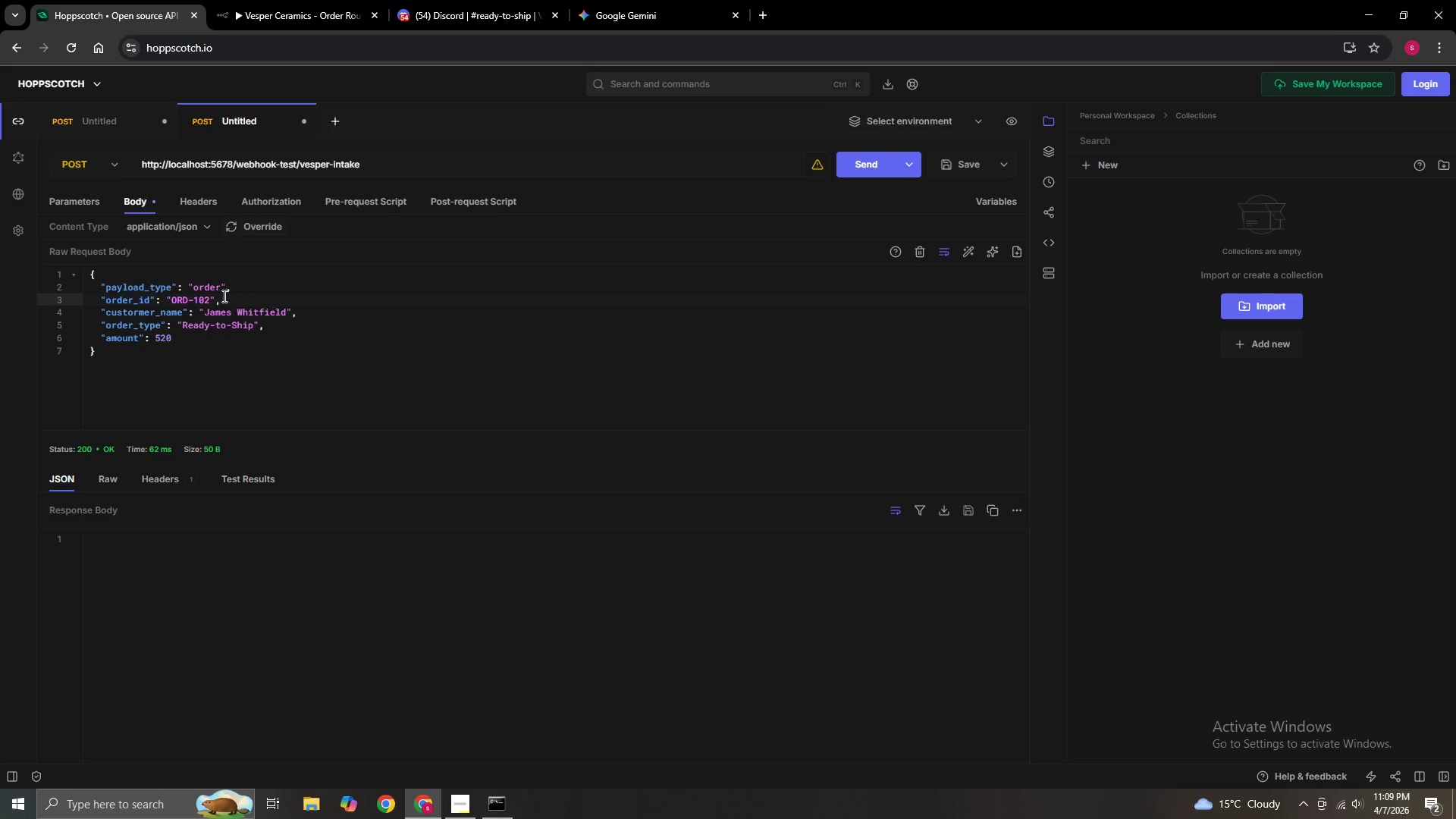 
key(Backspace)
 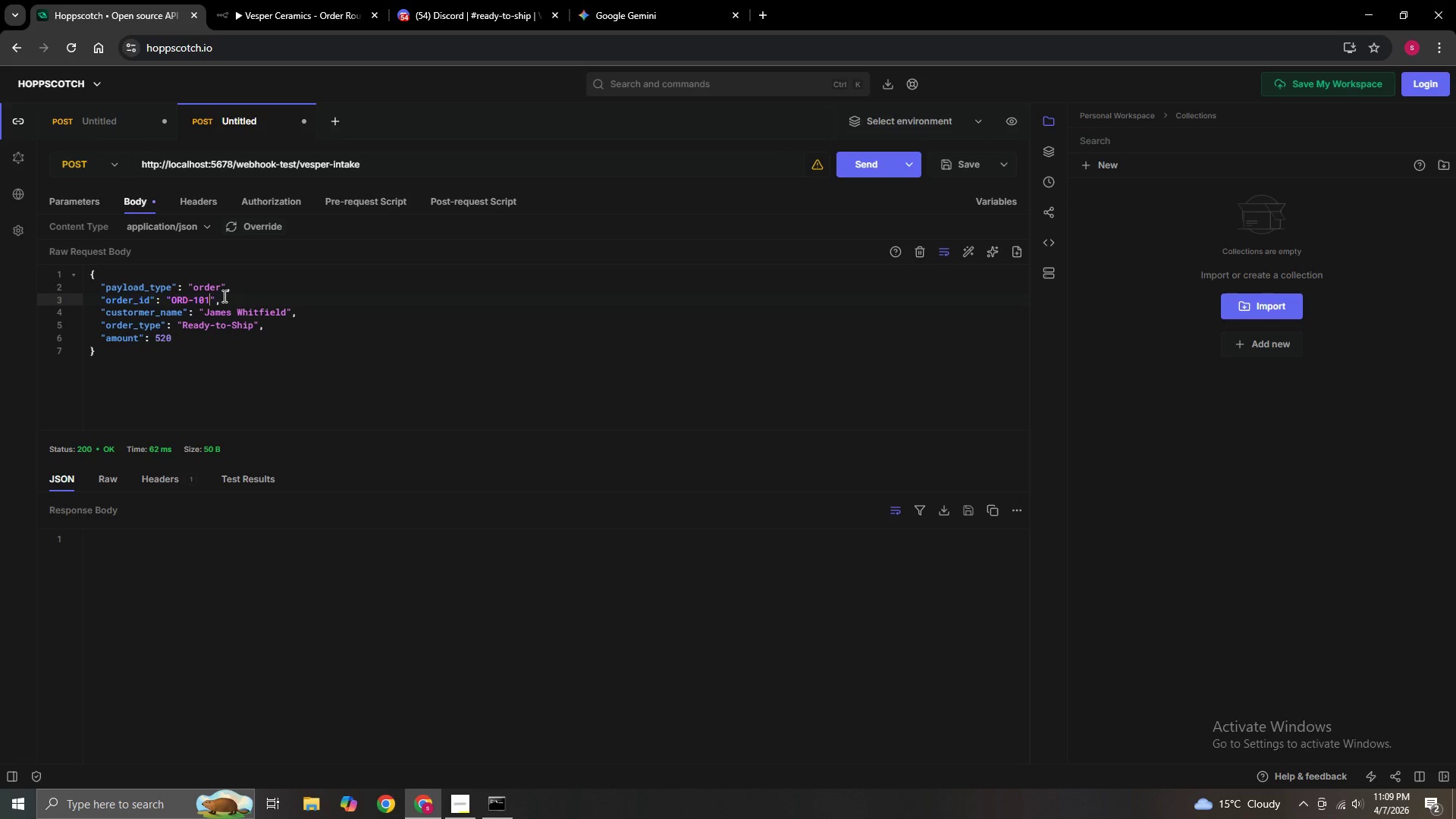 
key(1)
 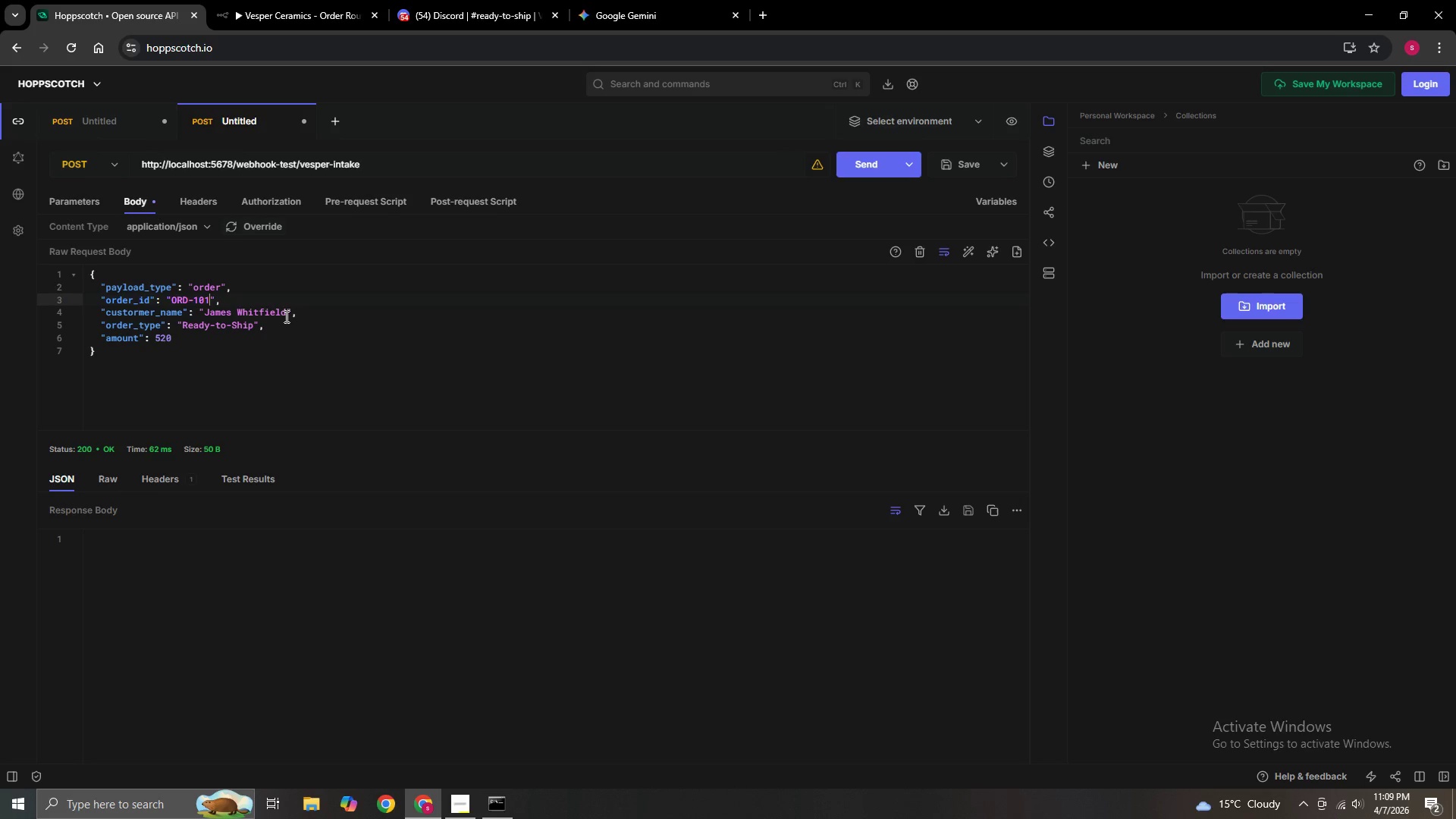 
left_click([287, 309])
 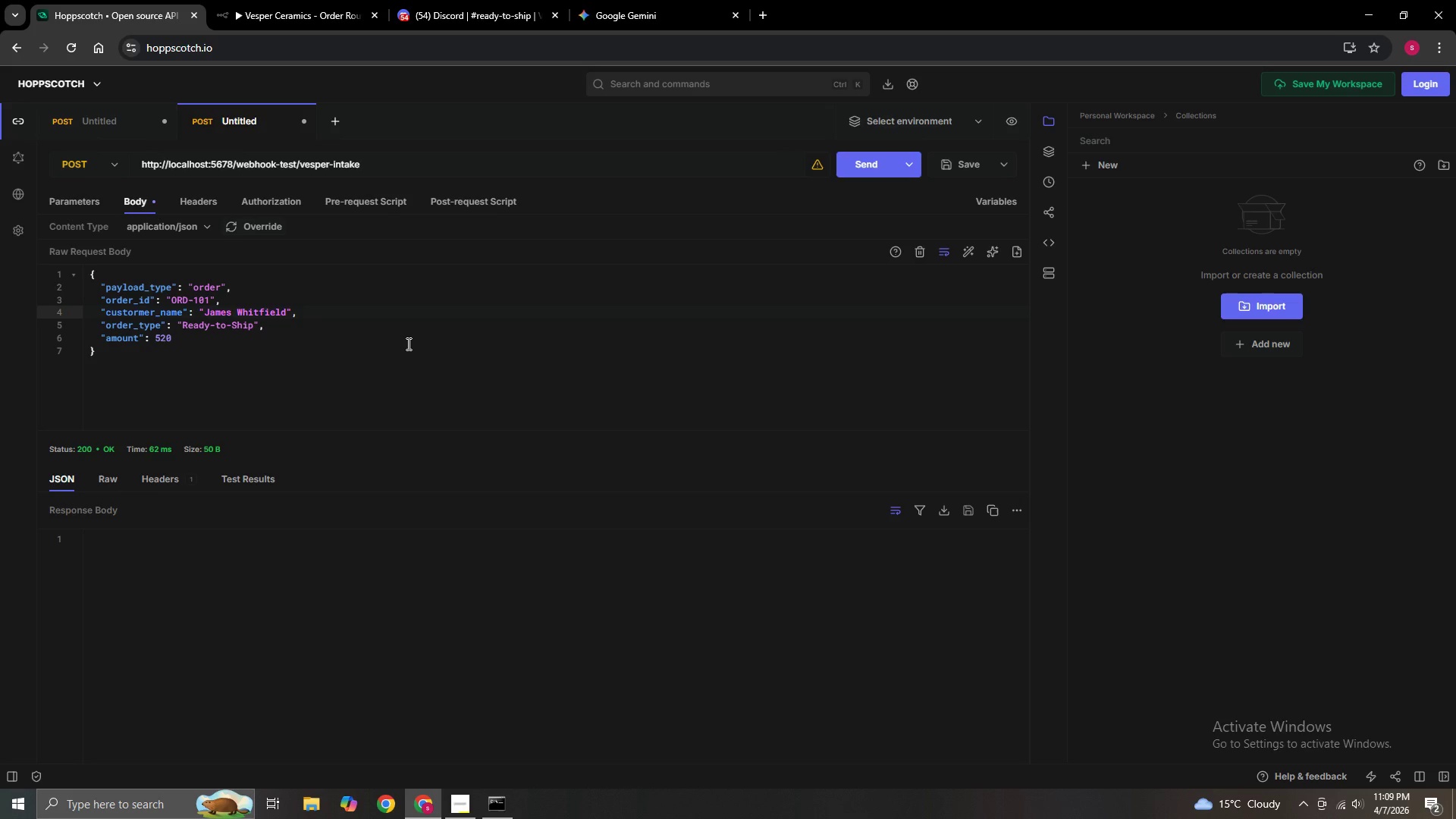 
key(Backspace)
key(Backspace)
key(Backspace)
key(Backspace)
key(Backspace)
key(Backspace)
key(Backspace)
key(Backspace)
key(Backspace)
key(Backspace)
key(Backspace)
key(Backspace)
key(Backspace)
key(Backspace)
key(Backspace)
type(Emma Clarke)
 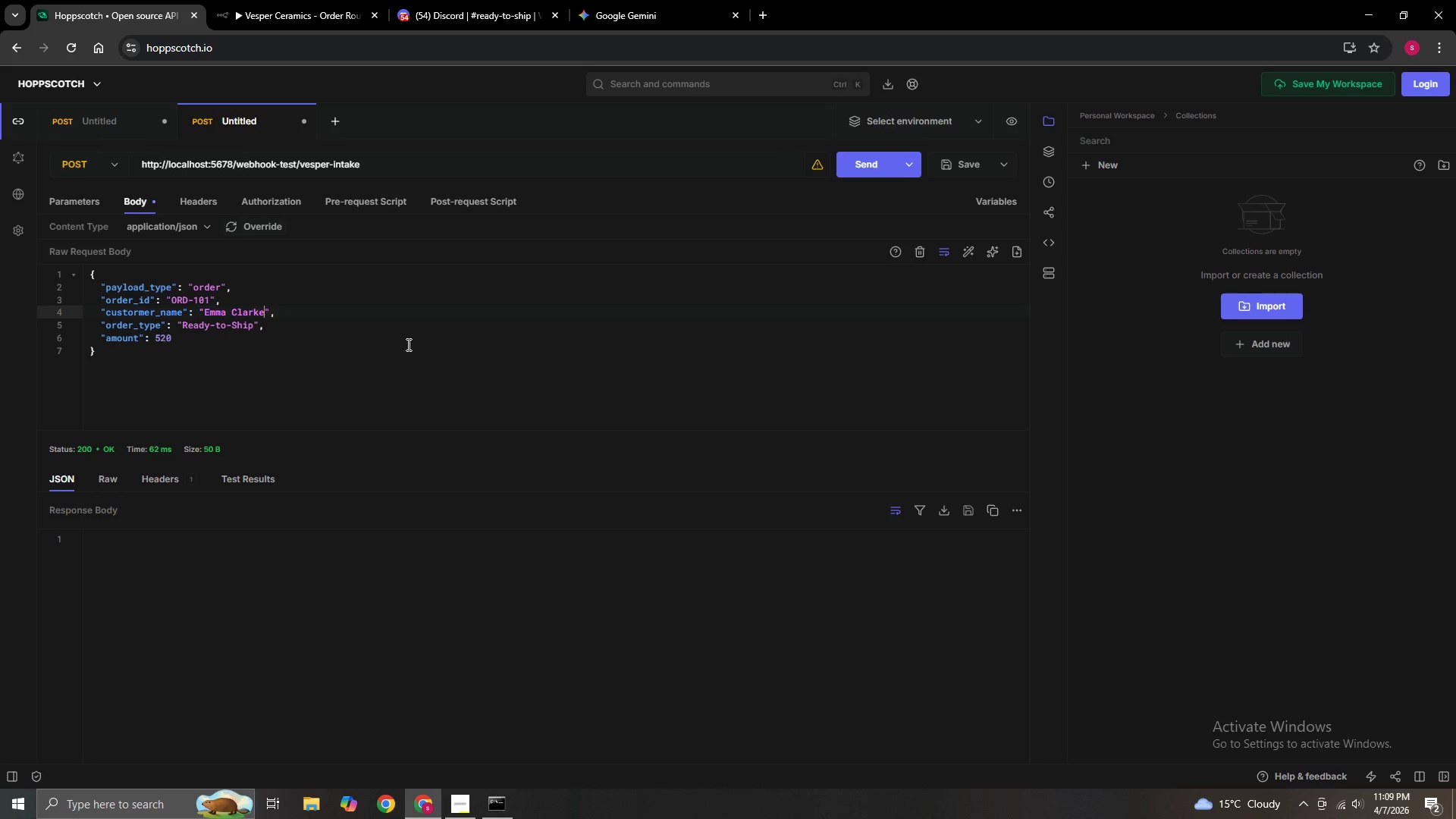 
left_click([174, 337])
 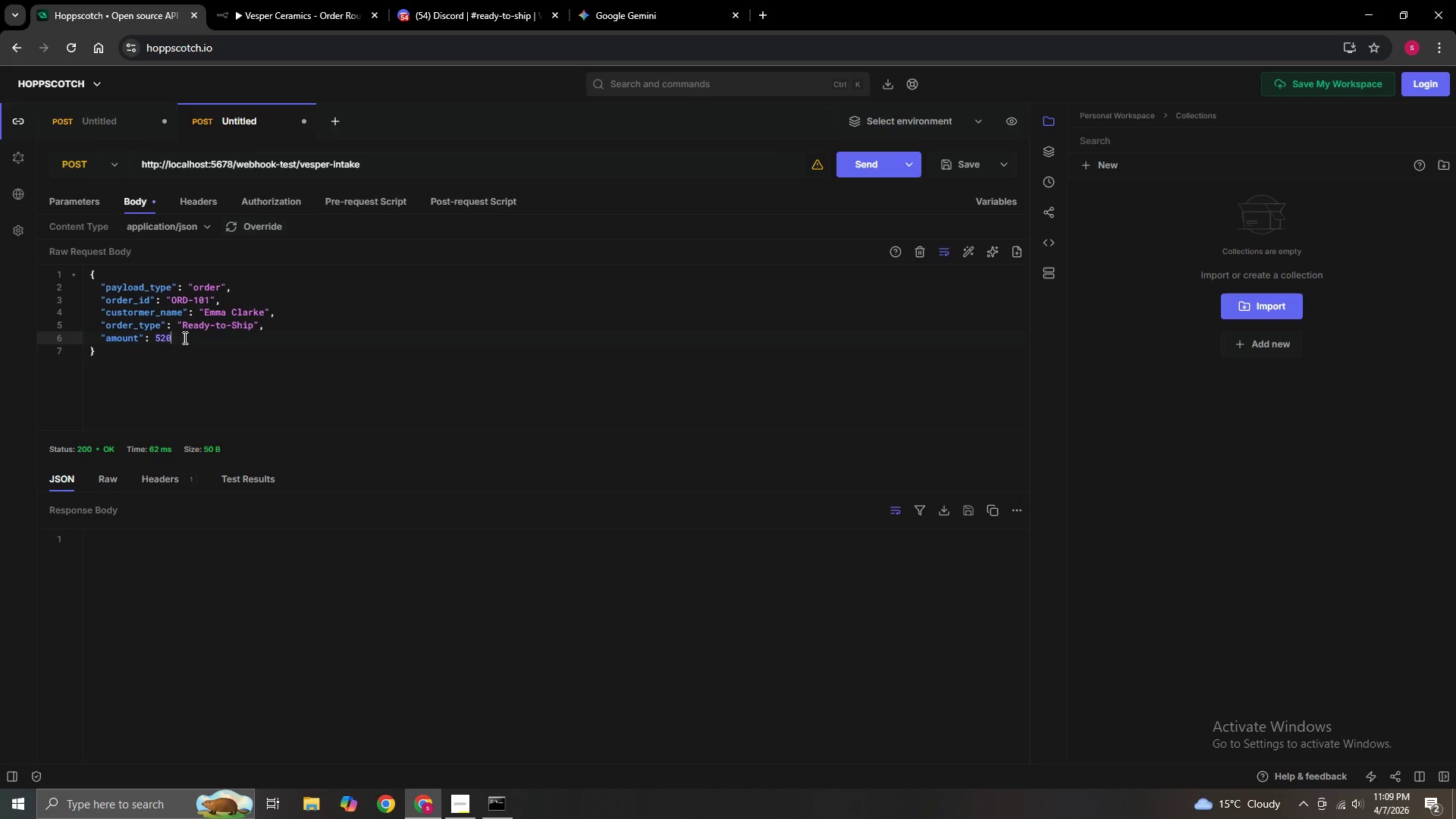 
key(Backspace)
key(Backspace)
key(Backspace)
type(145)
 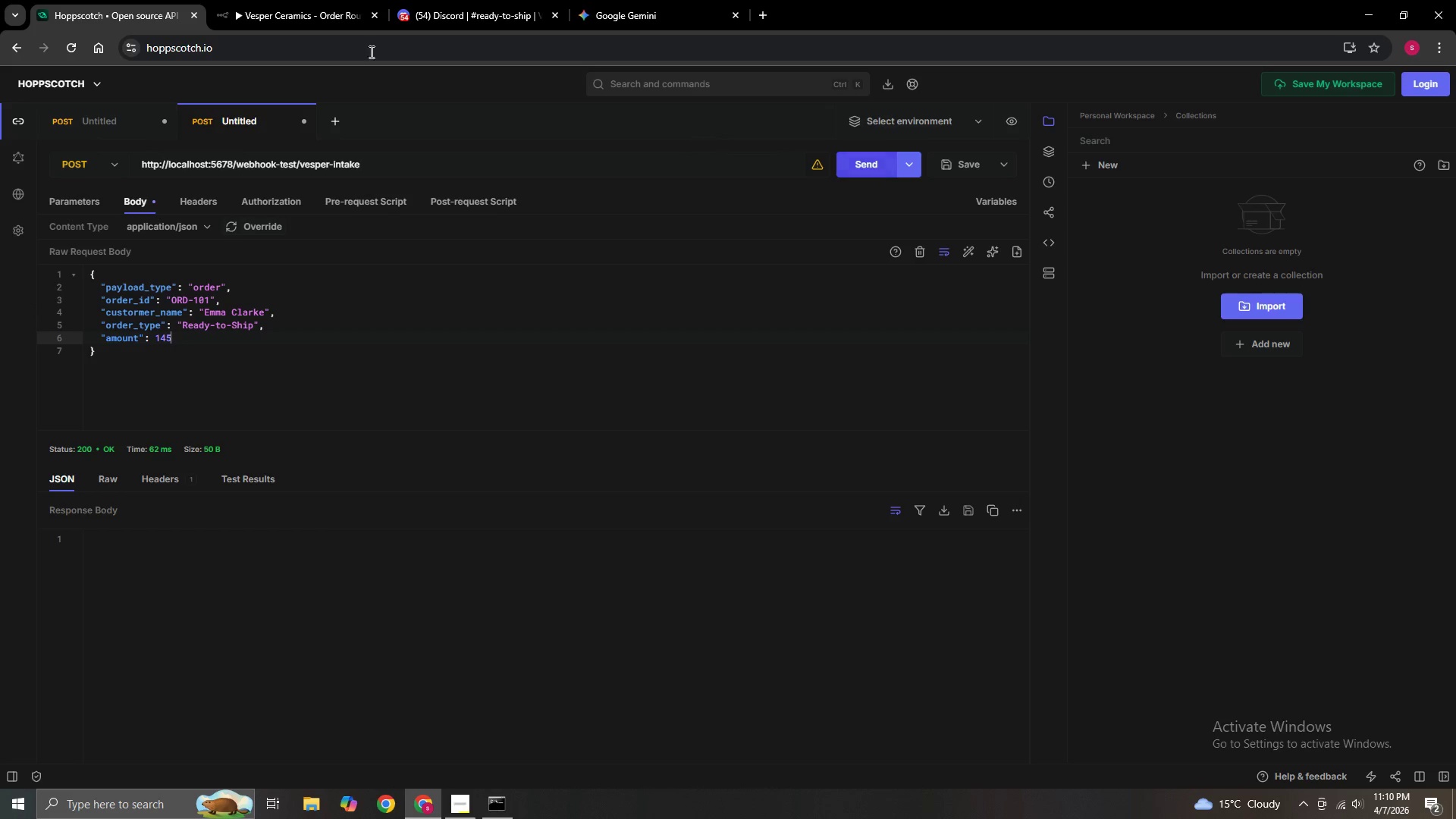 
left_click([268, 5])
 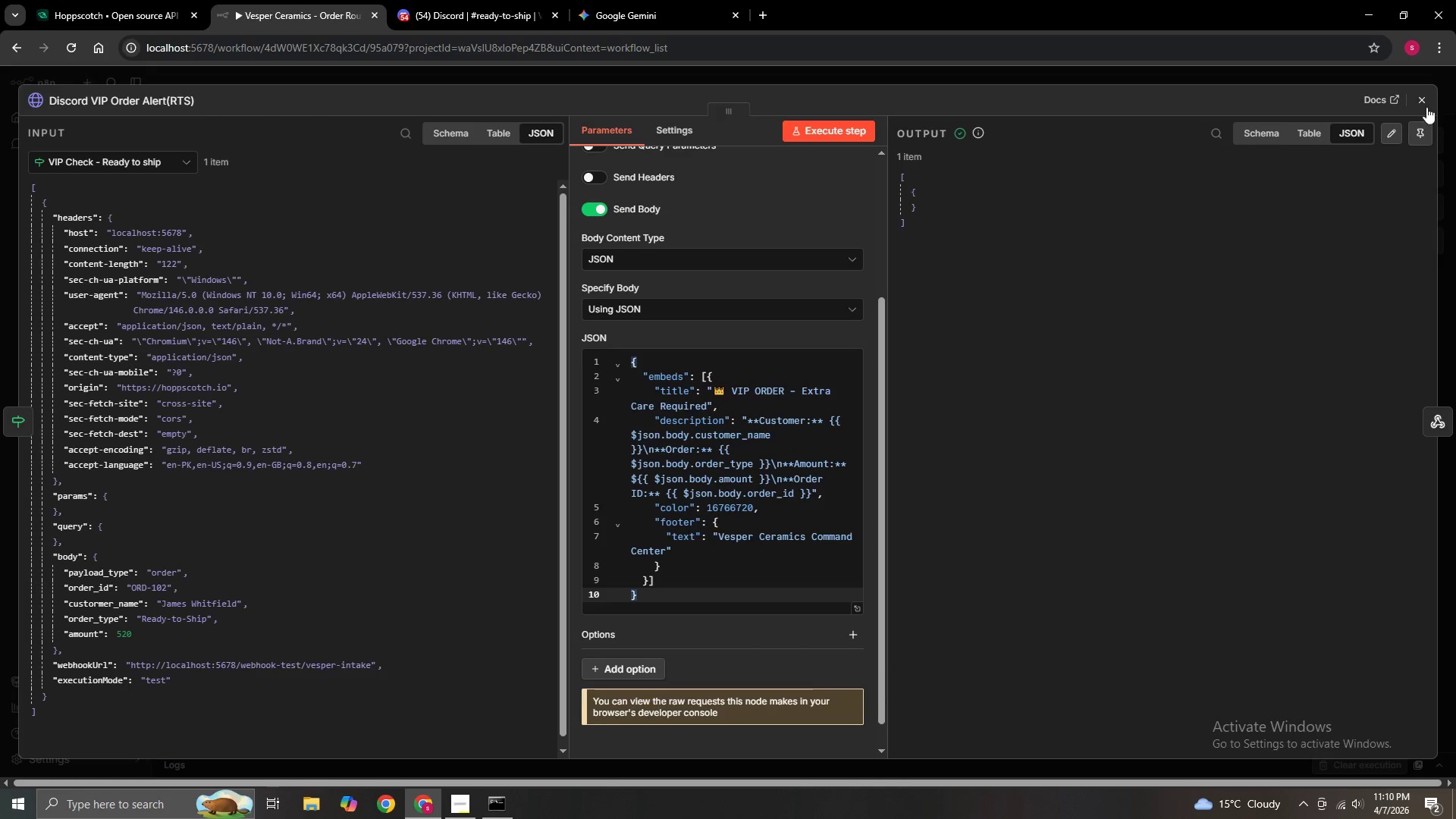 
left_click([1417, 105])
 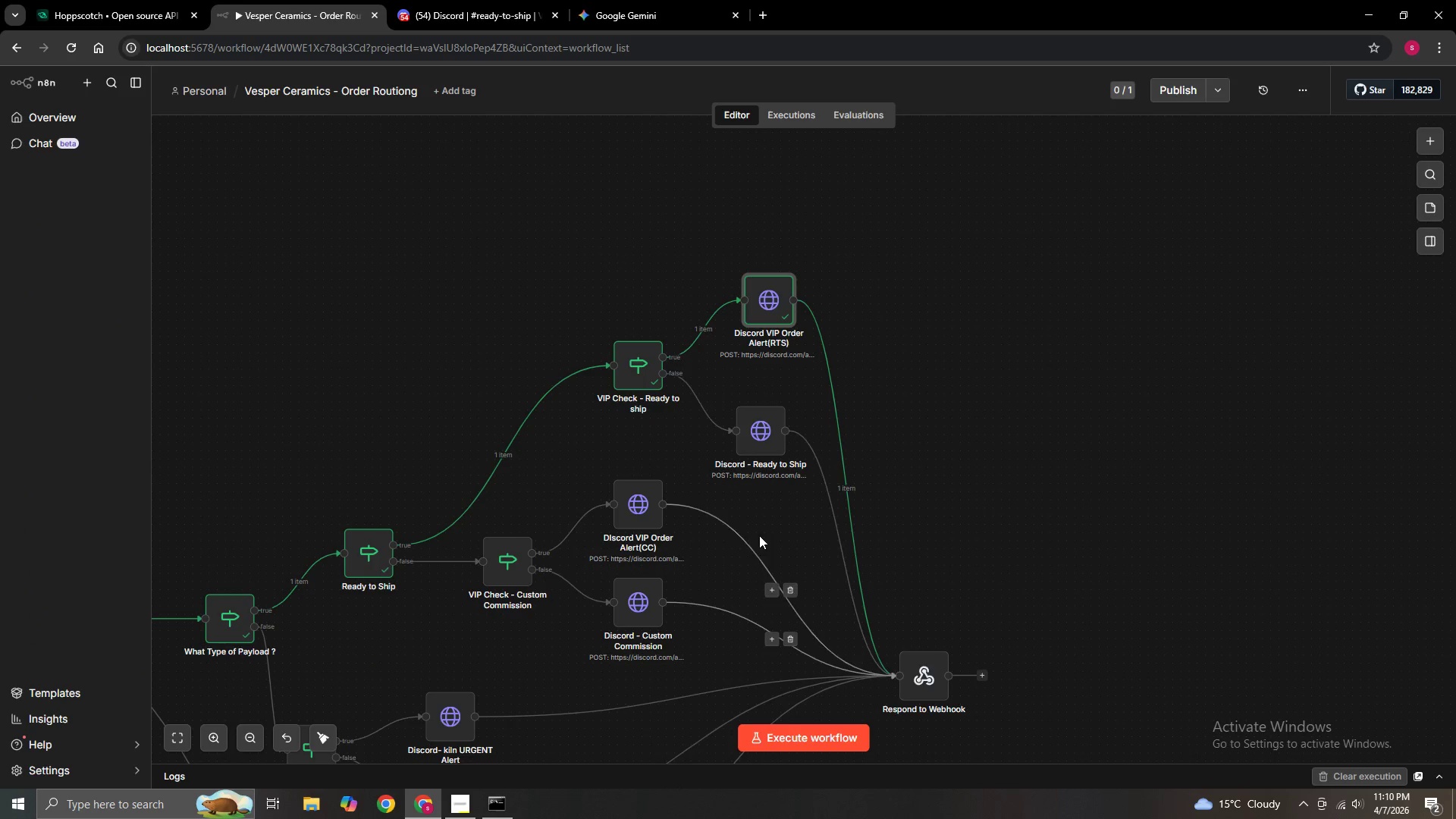 
hold_key(key=ControlLeft, duration=1.03)
left_click_drag(start_coordinate=[1023, 513], to_coordinate=[1188, 391])
 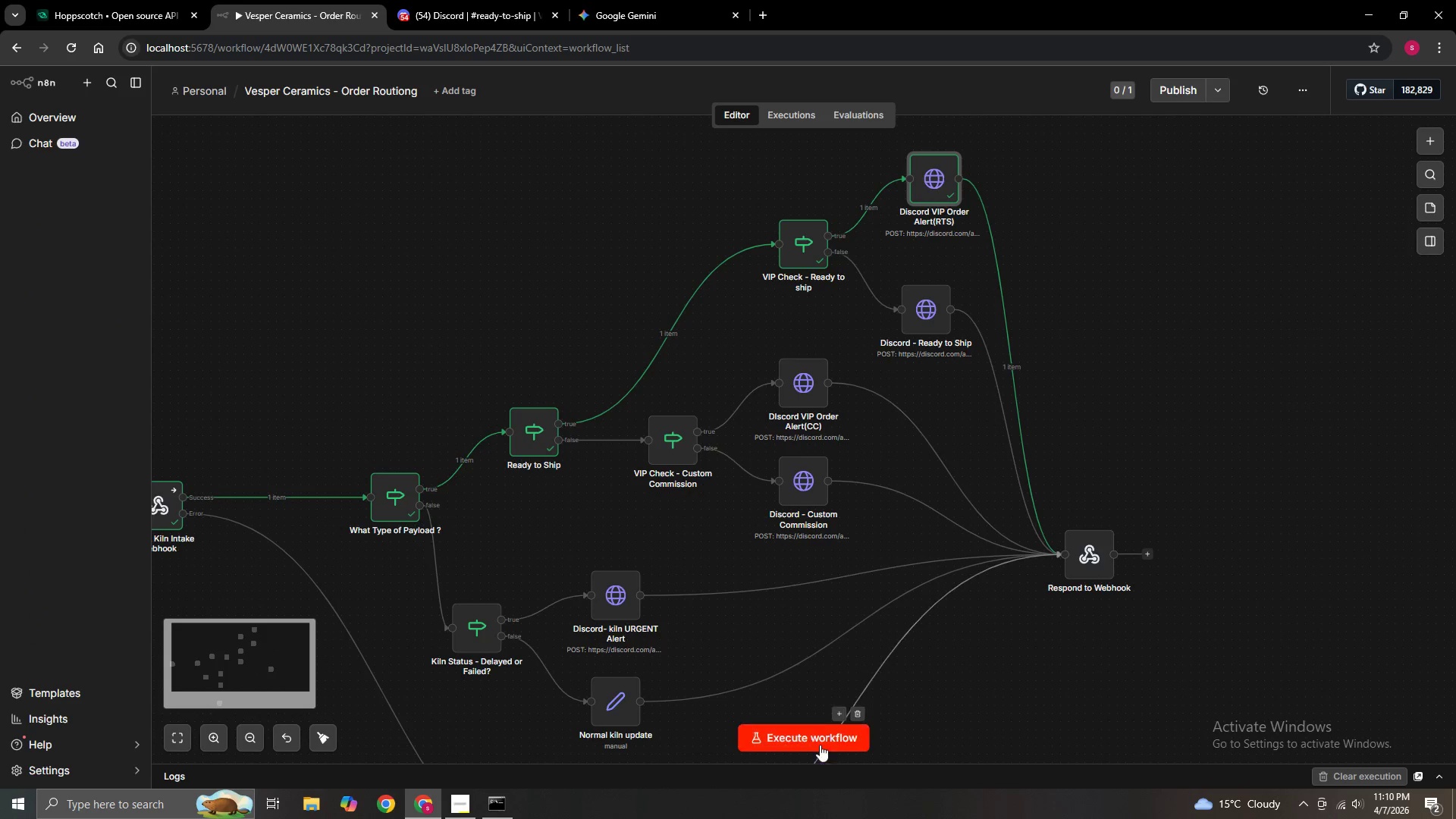 
left_click([820, 737])
 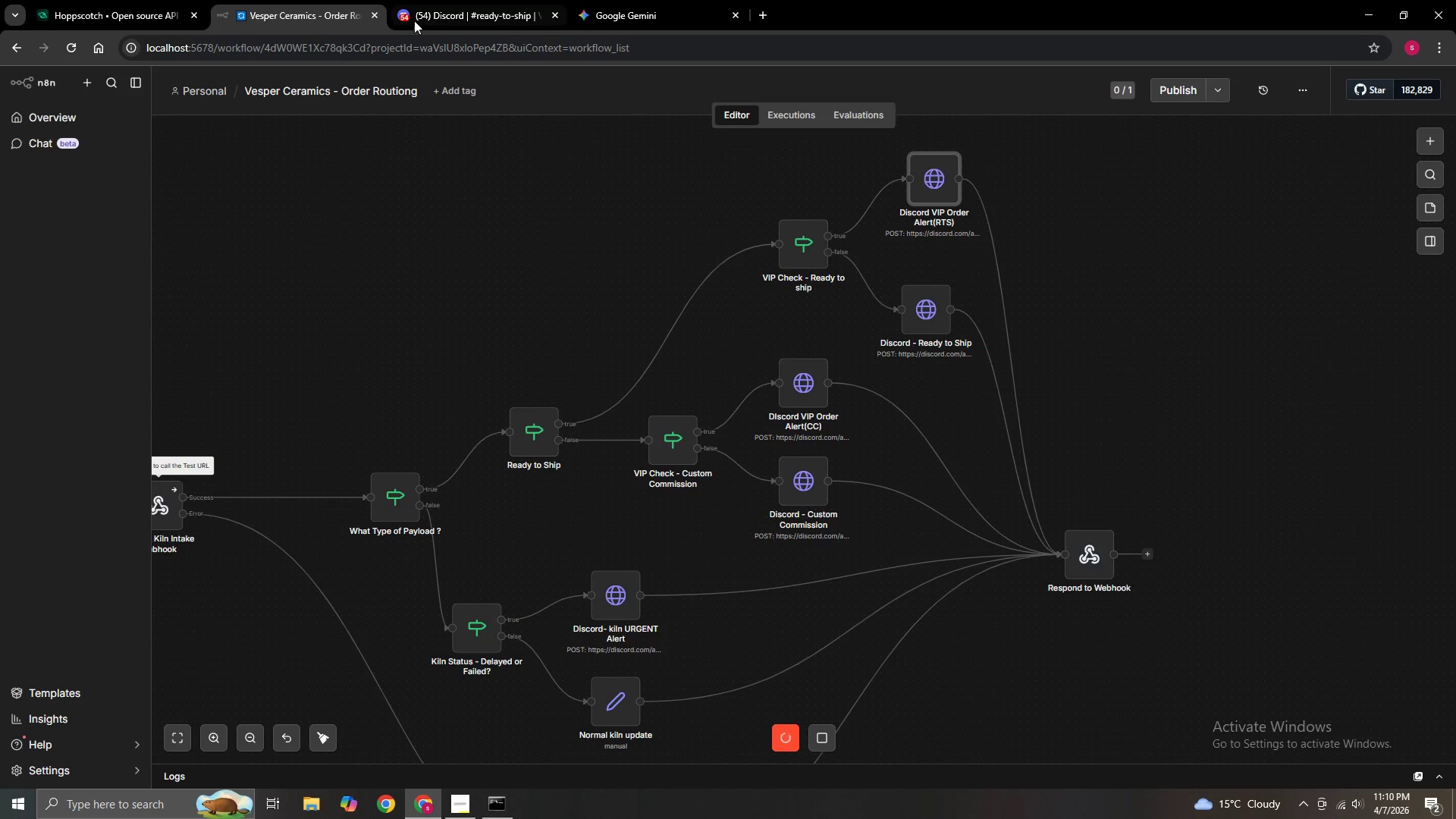 
left_click([447, 7])
 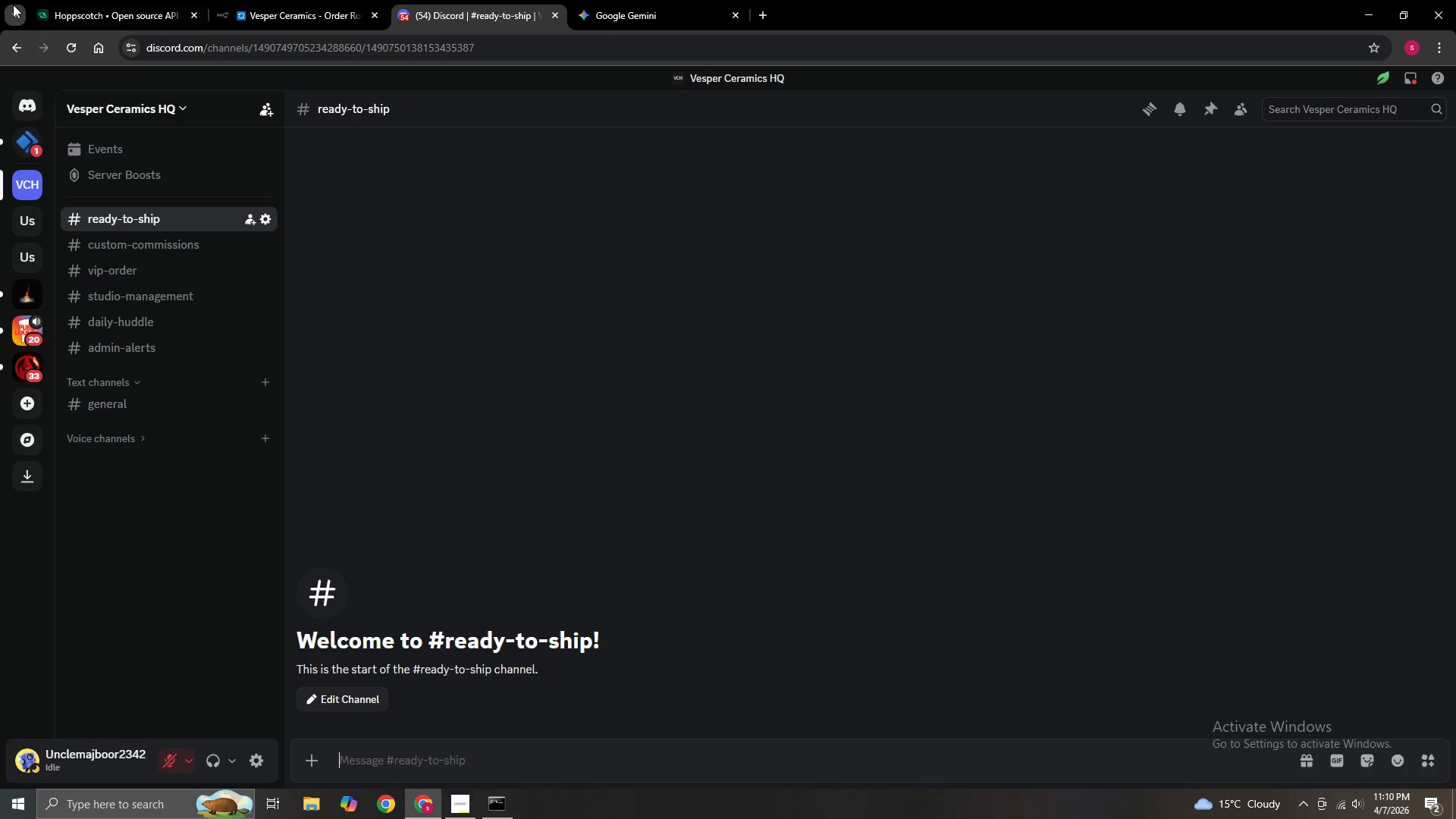 
left_click([74, 0])
 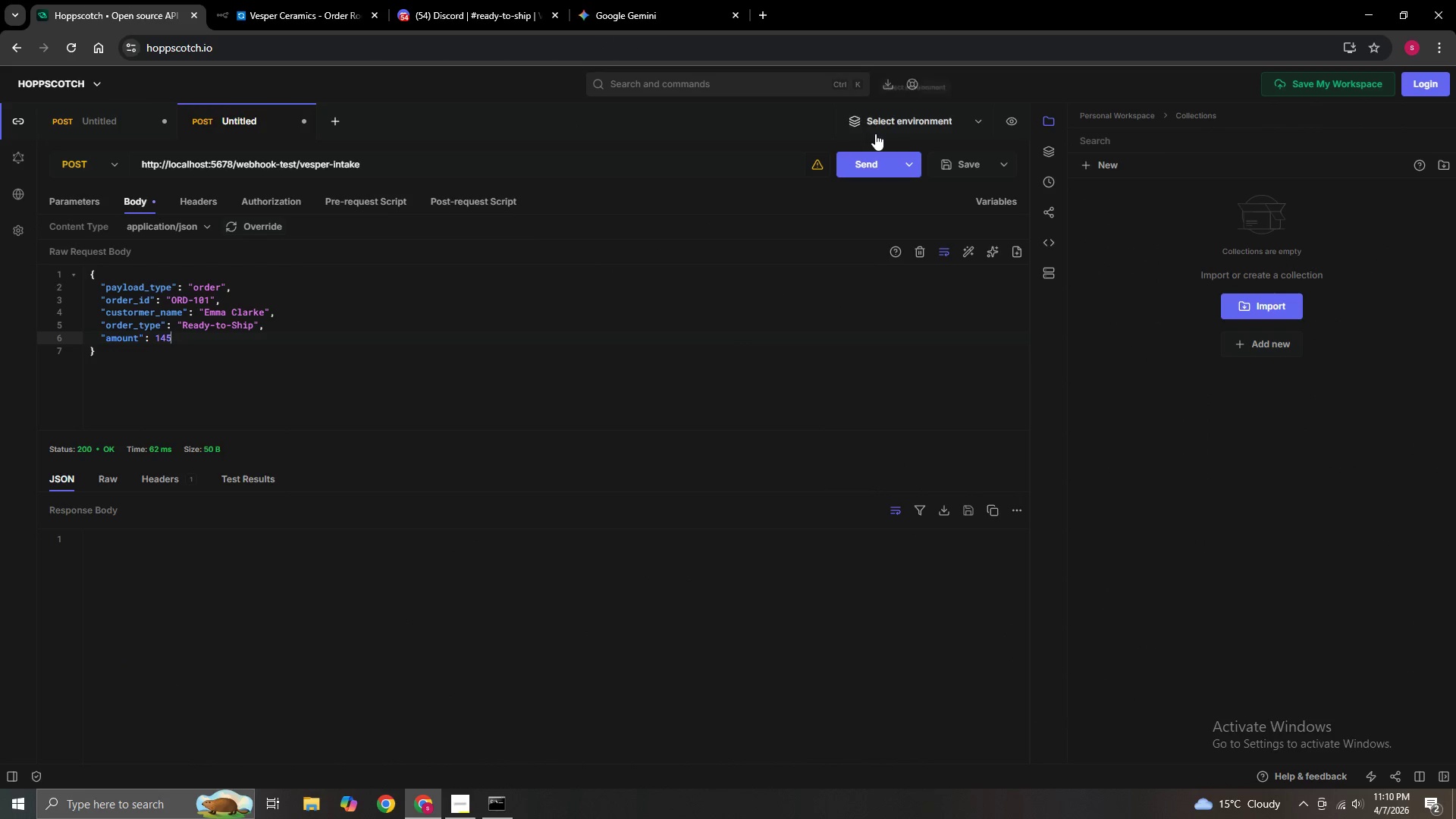 
left_click([865, 165])
 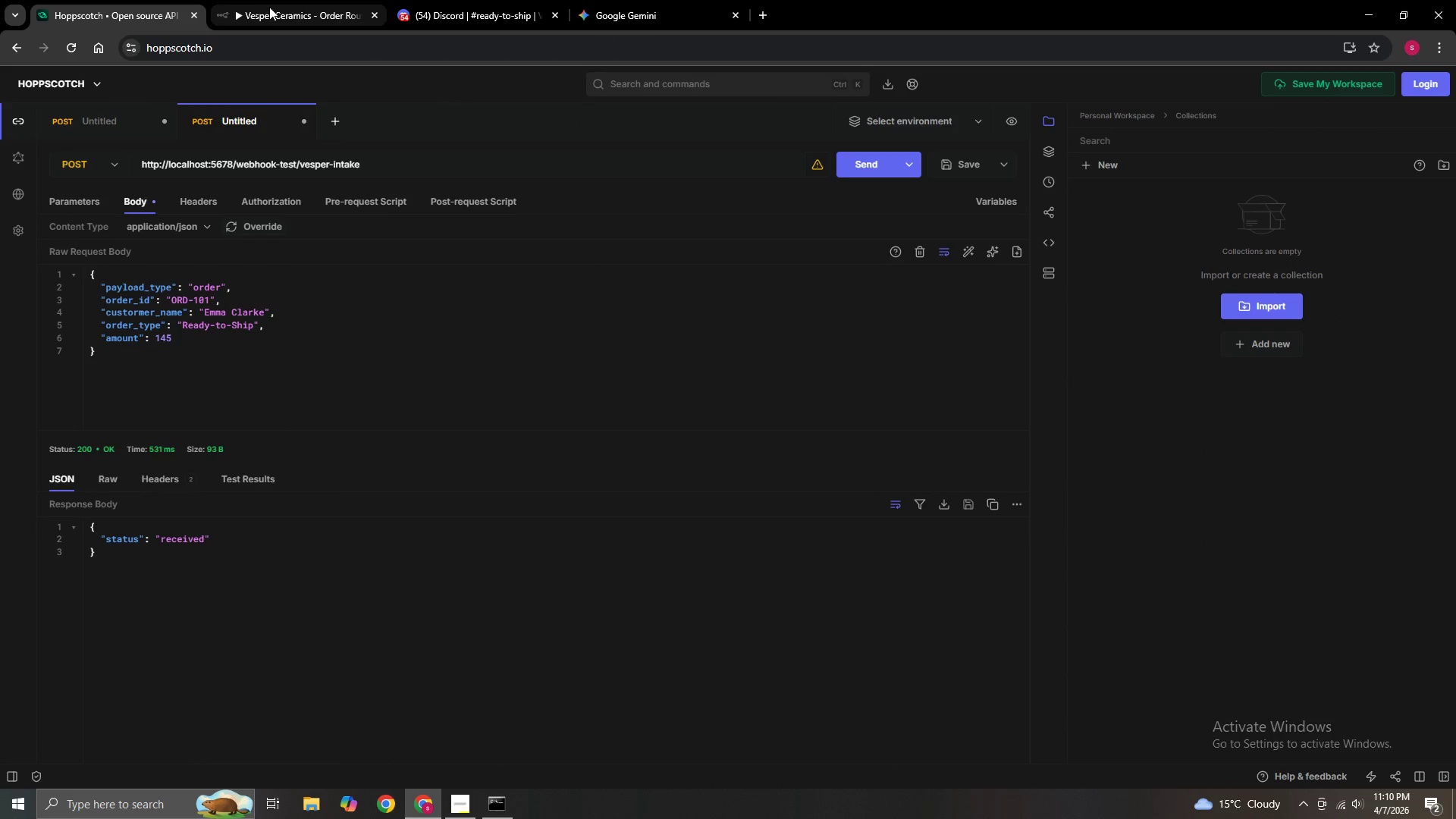 
left_click([269, 7])
 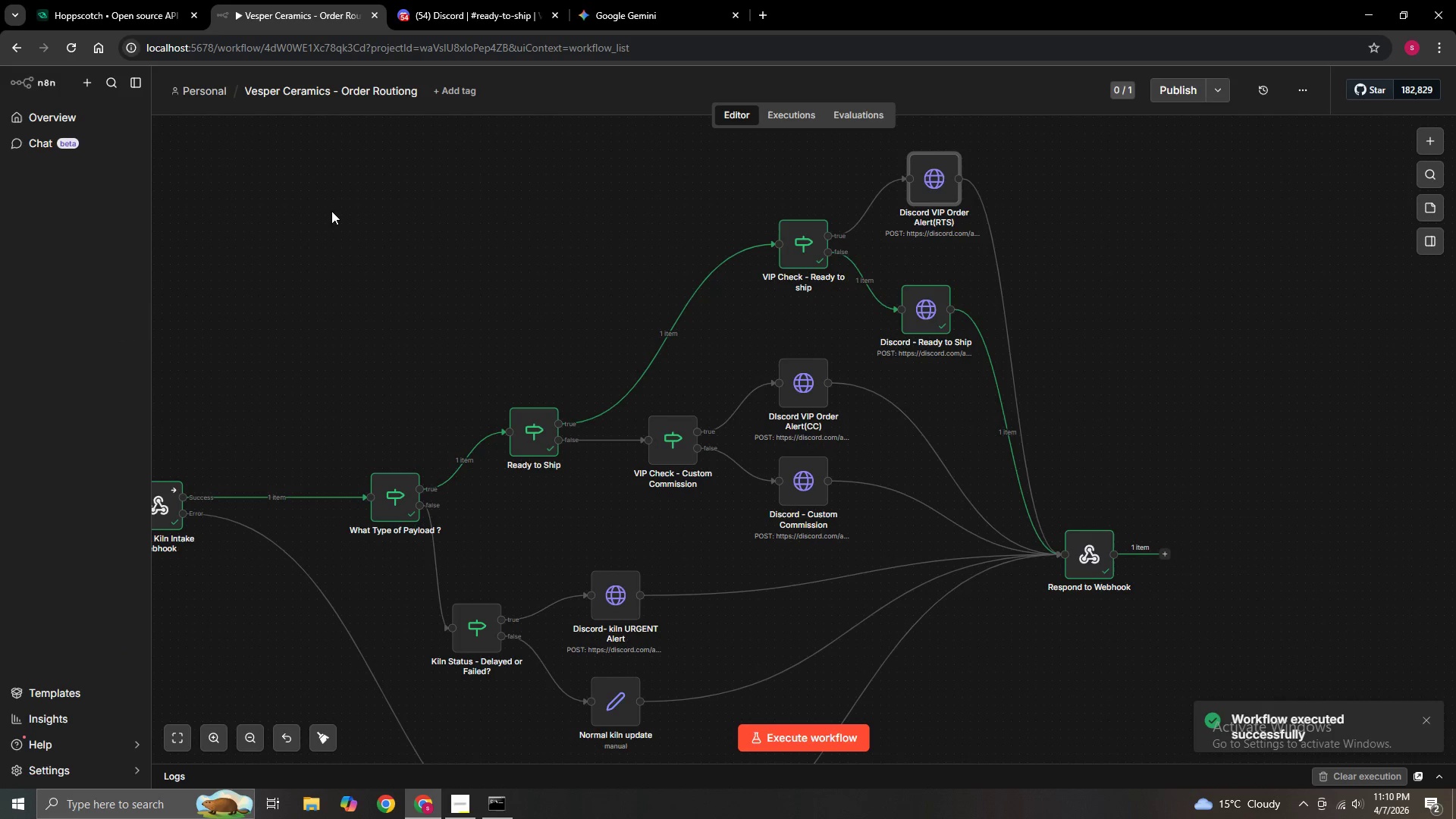 
hold_key(key=ControlLeft, duration=0.5)
left_click_drag(start_coordinate=[397, 237], to_coordinate=[287, 265])
 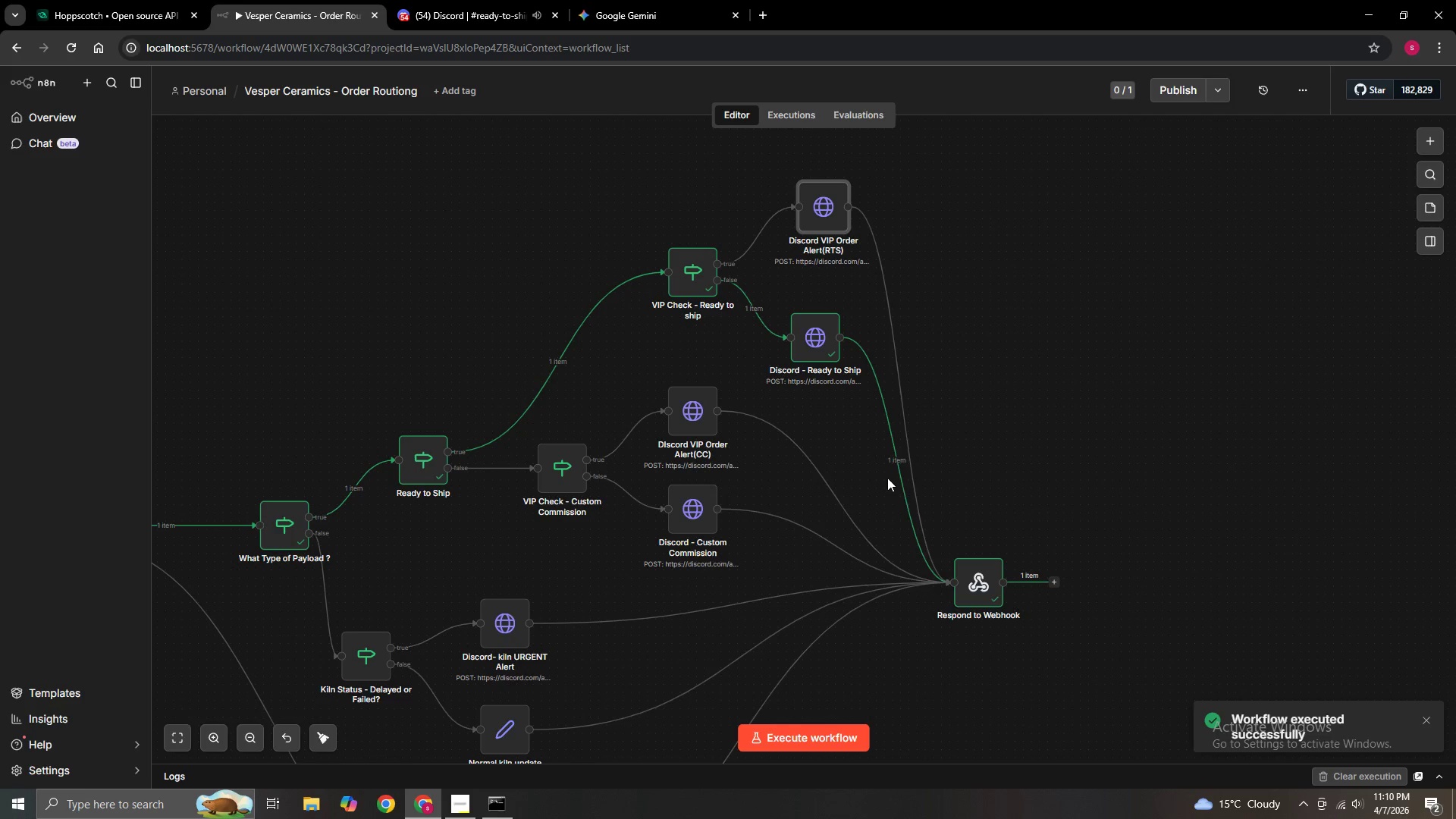 
left_click([466, 0])
 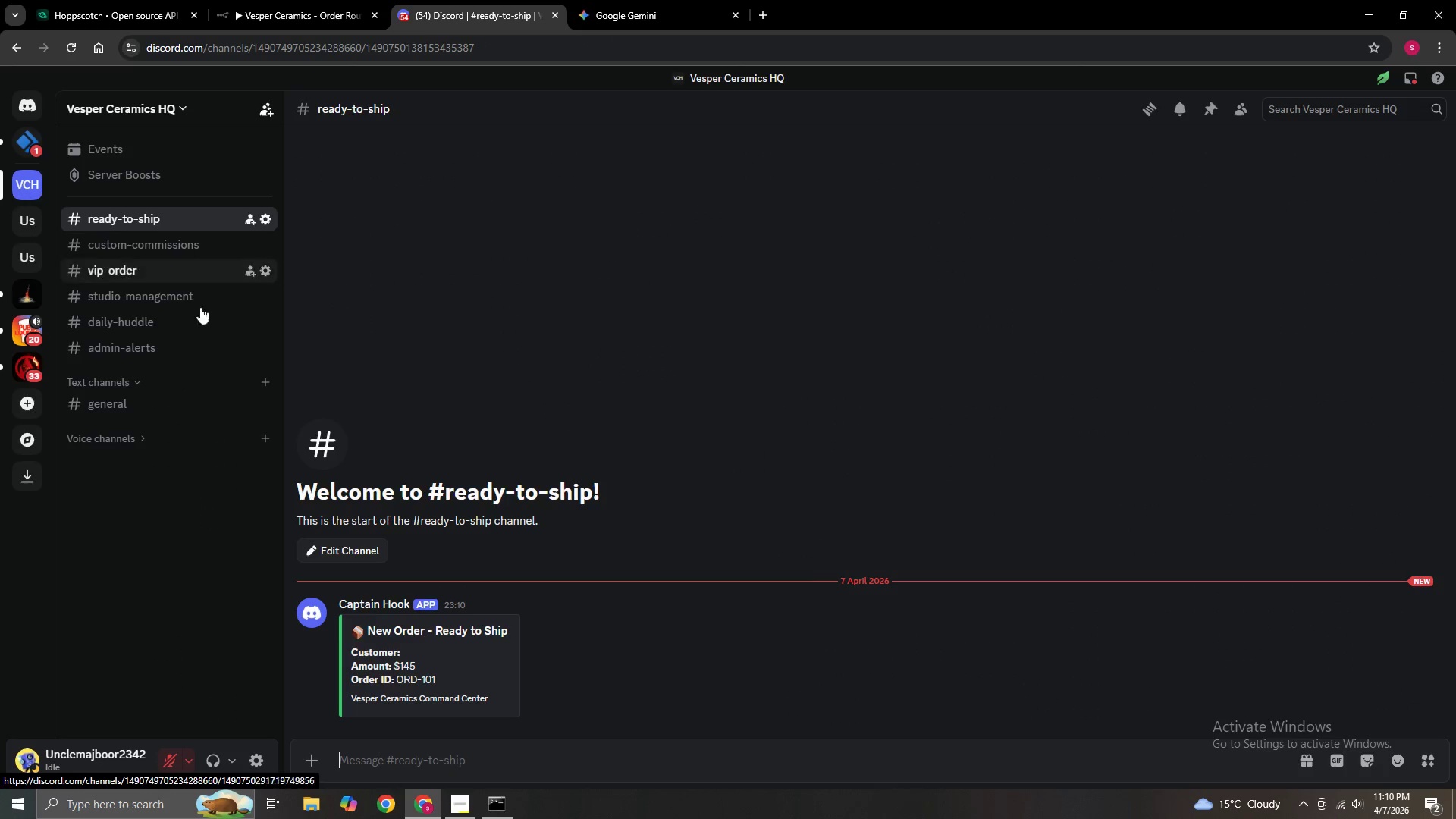 
scroll: coordinate [458, 686], scroll_direction: down, amount: 3.0
 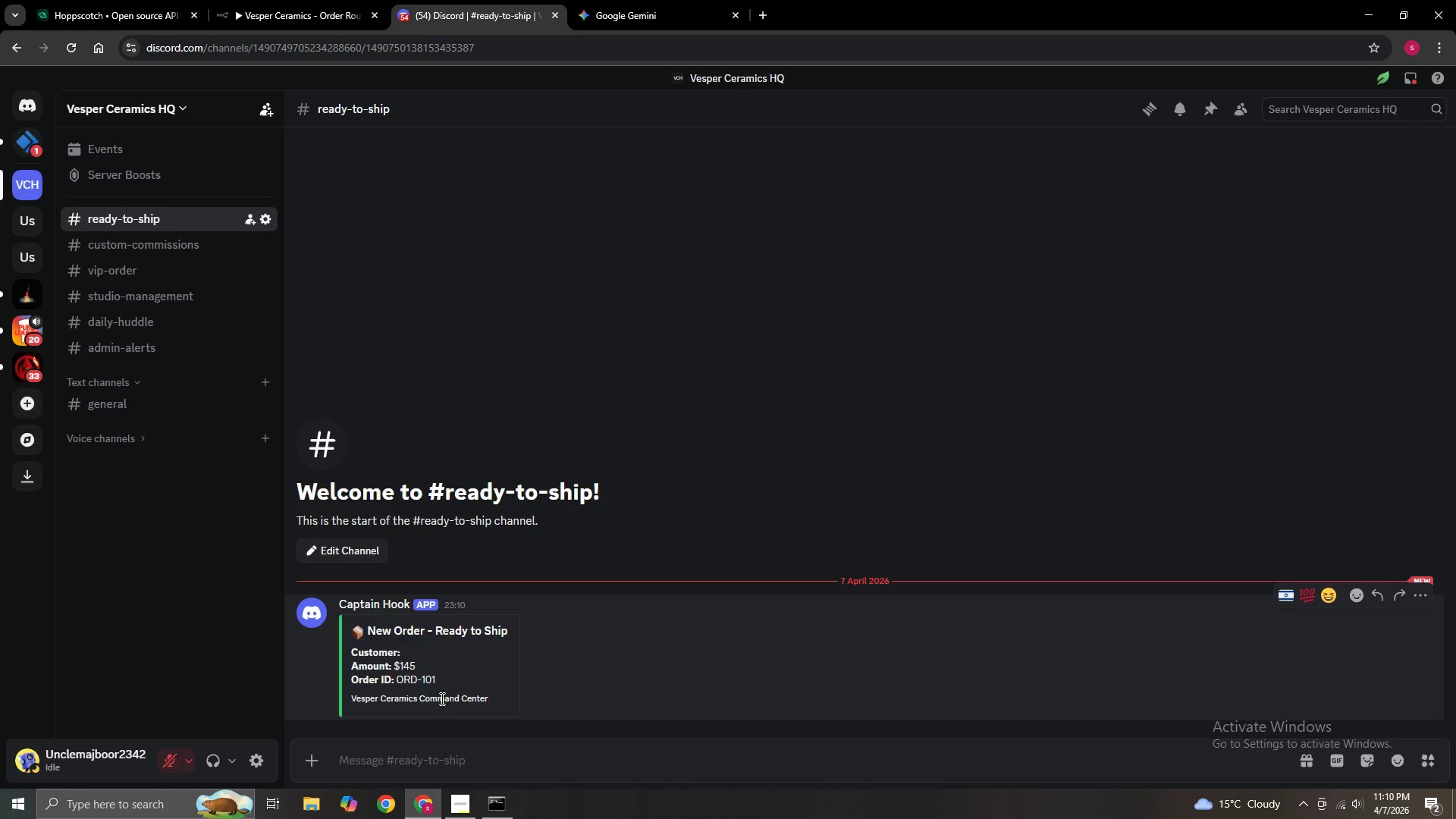 
wait(20.99)
 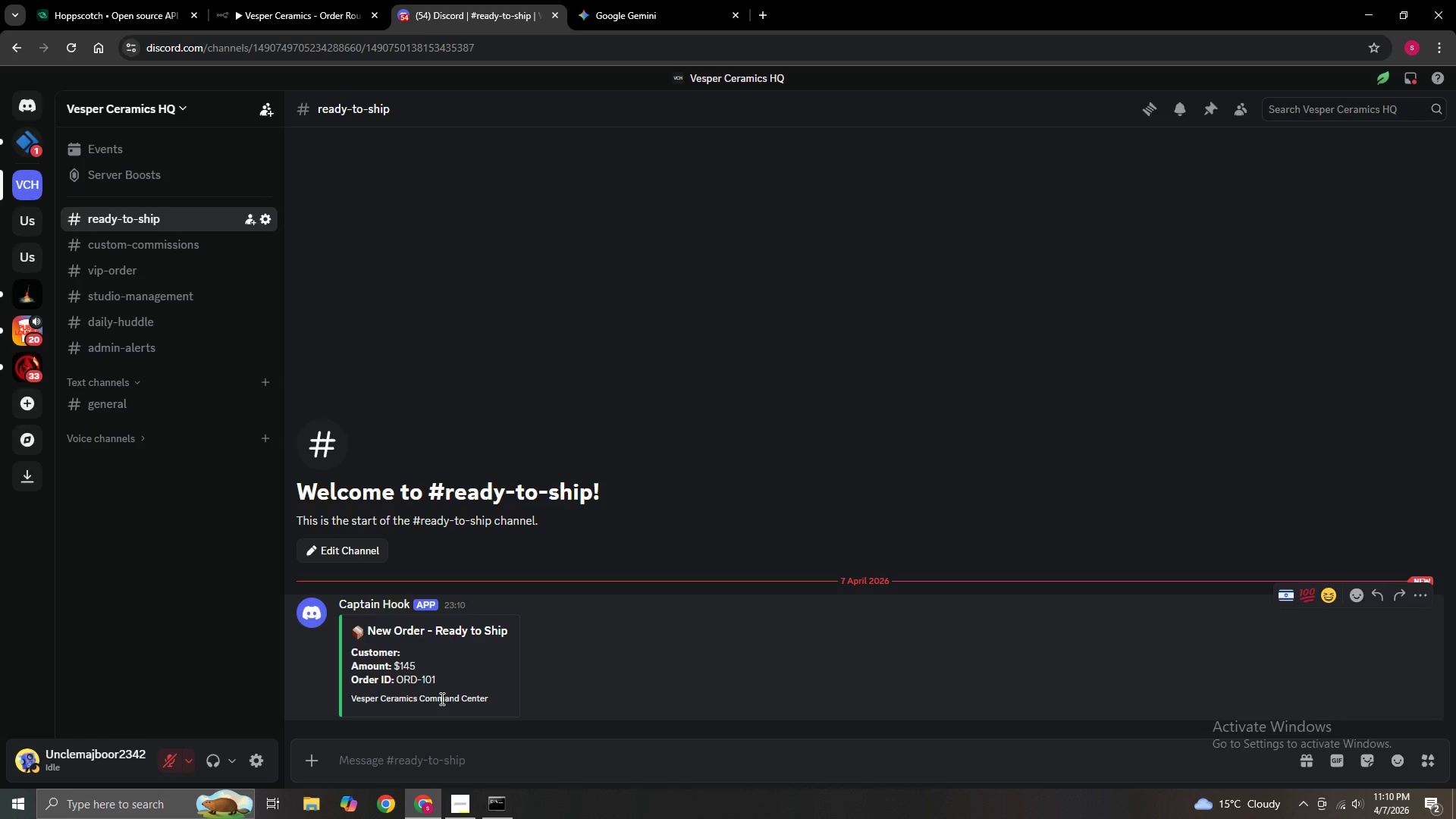 
left_click([169, 243])
 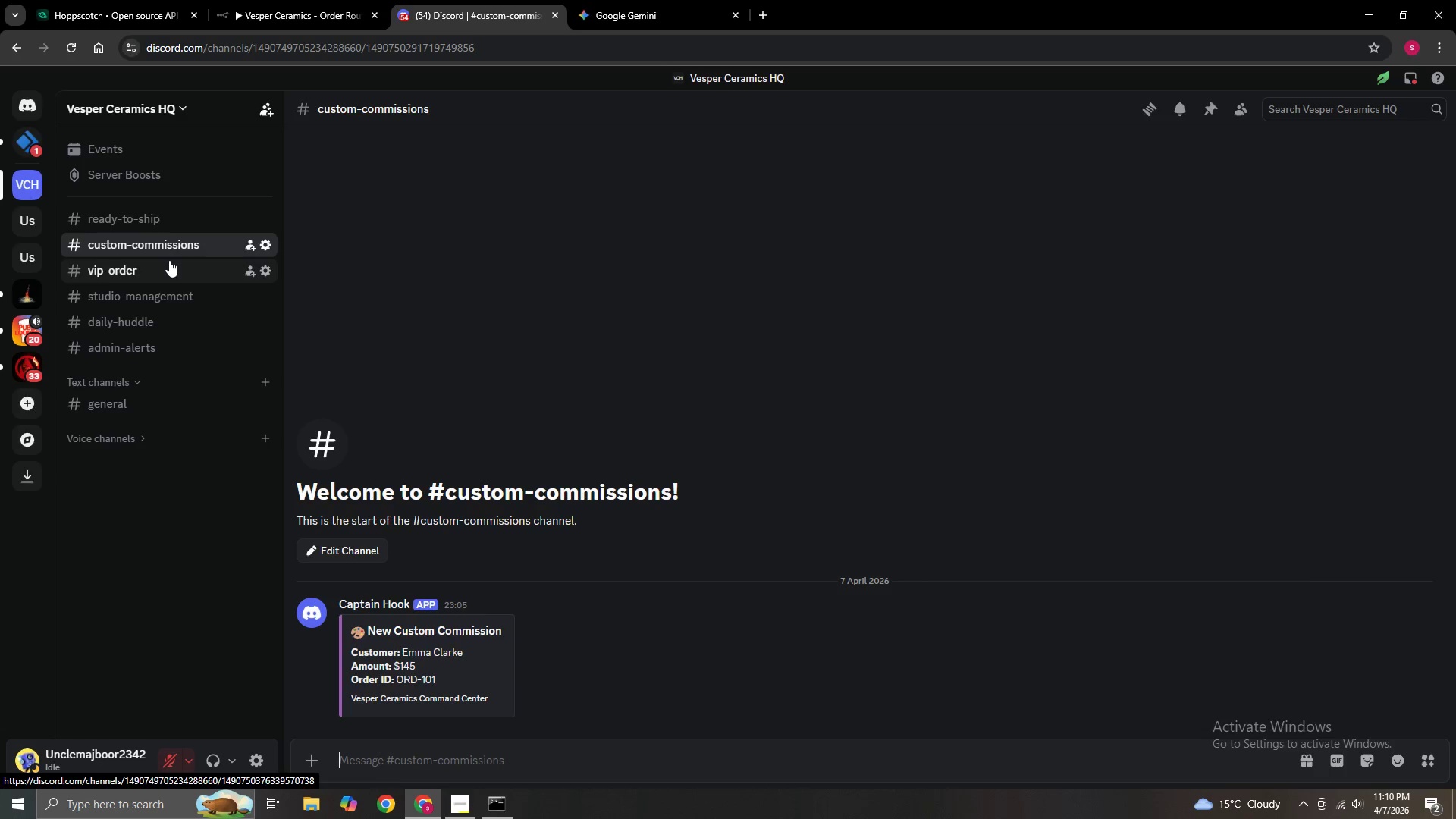 
left_click([149, 218])
 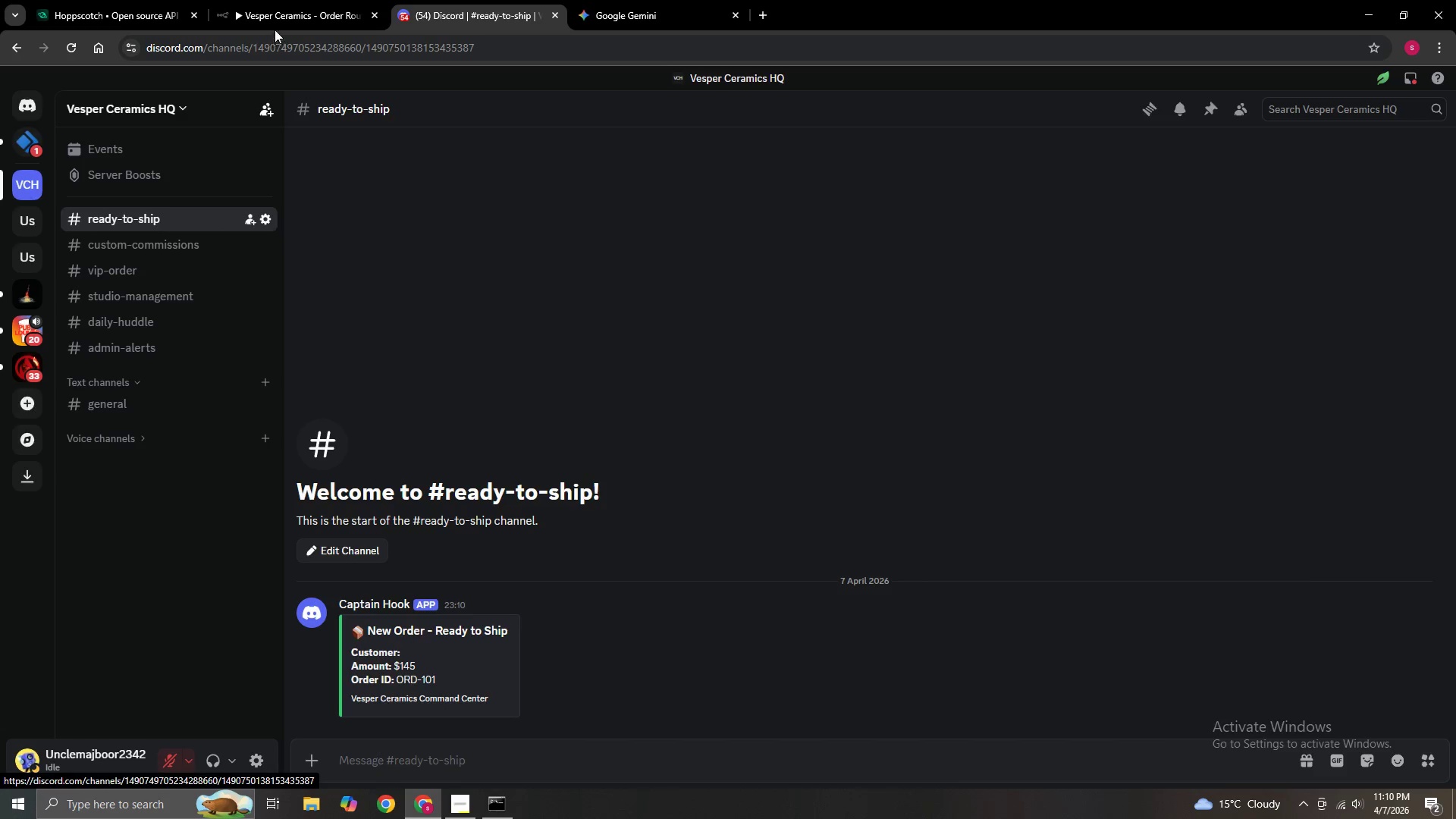 
left_click([277, 16])
 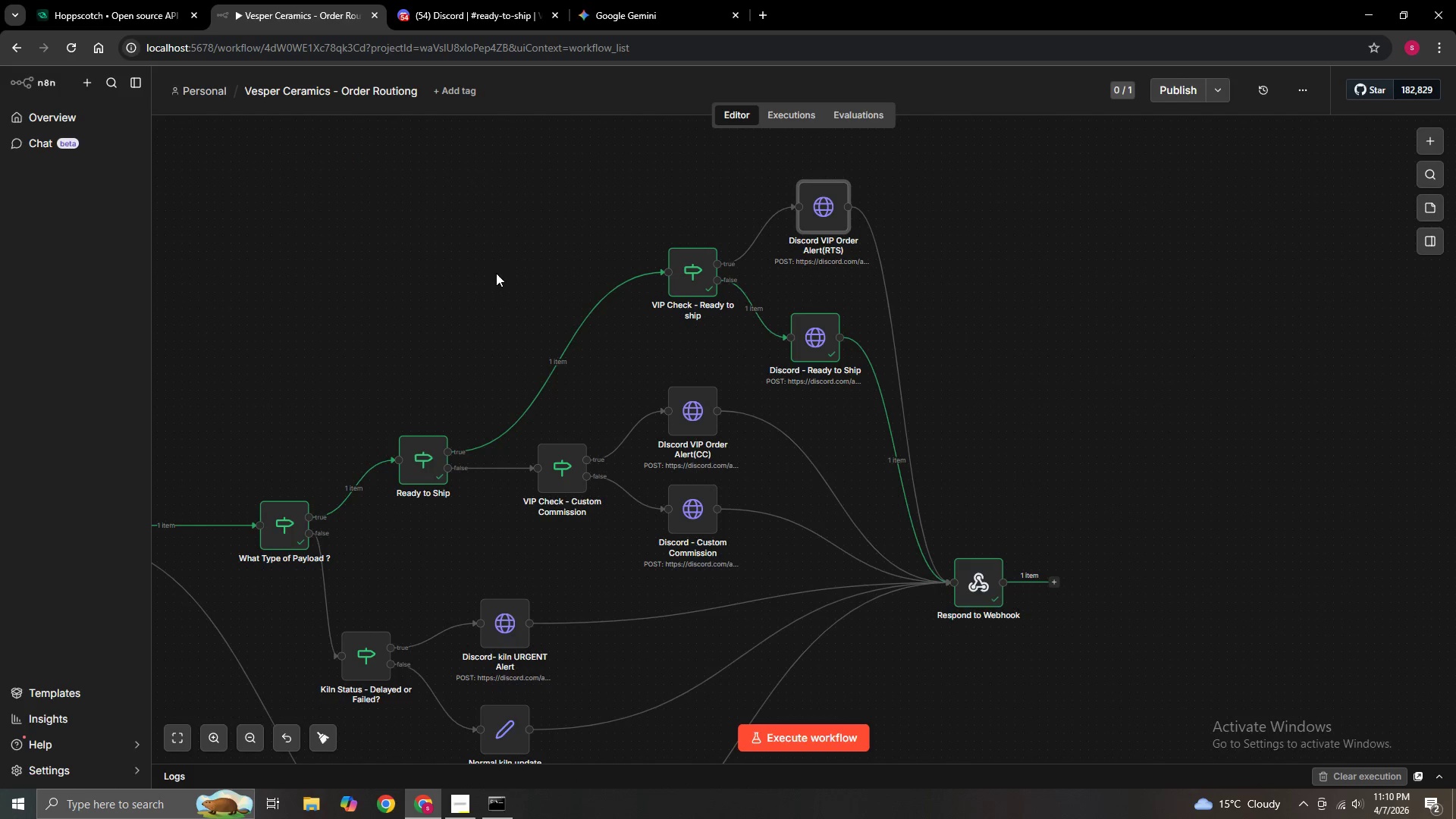 
left_click_drag(start_coordinate=[493, 278], to_coordinate=[421, 317])
 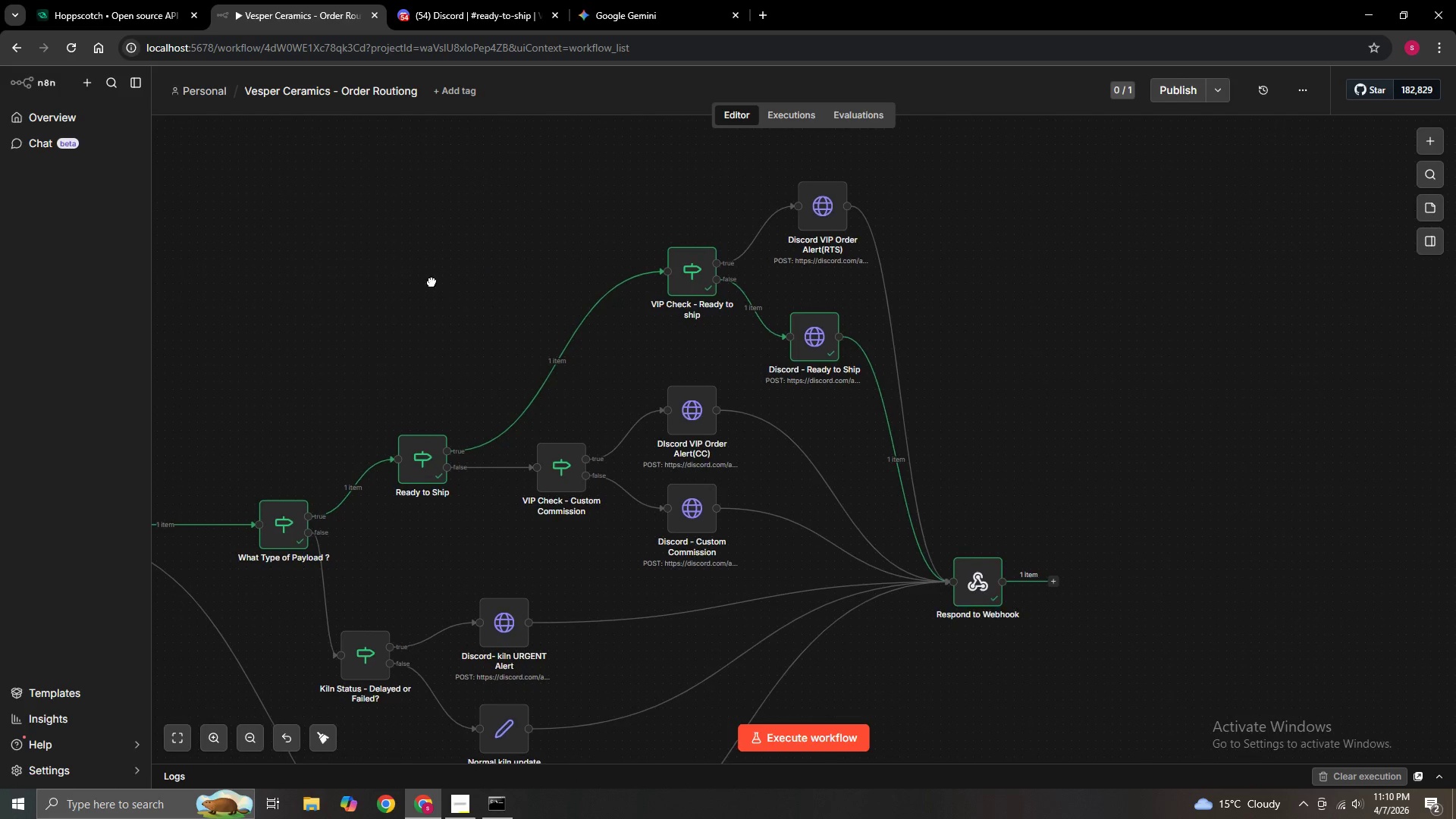 
hold_key(key=ControlLeft, duration=0.52)
 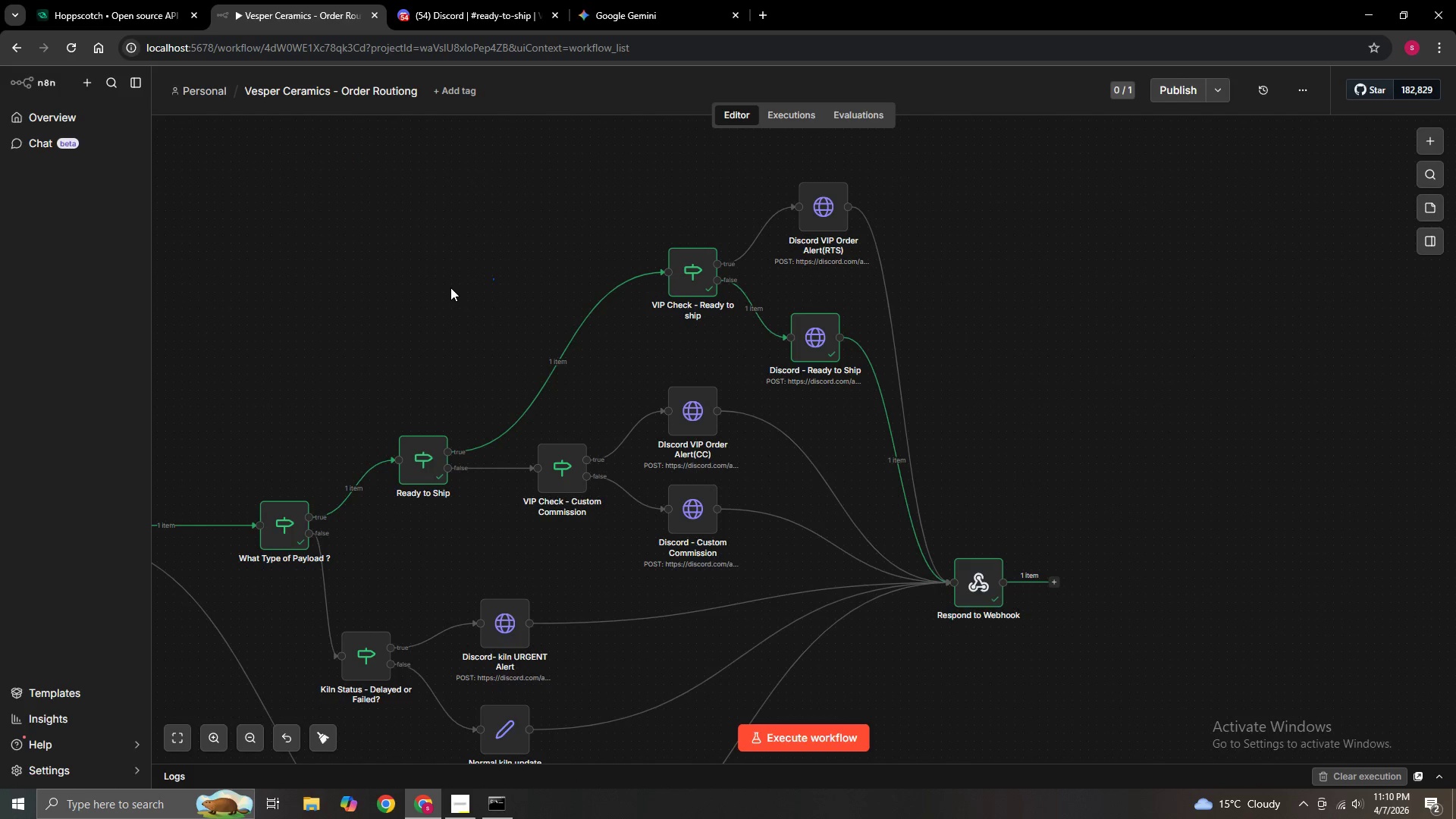 
hold_key(key=ControlLeft, duration=0.52)
left_click_drag(start_coordinate=[450, 287], to_coordinate=[368, 266])
 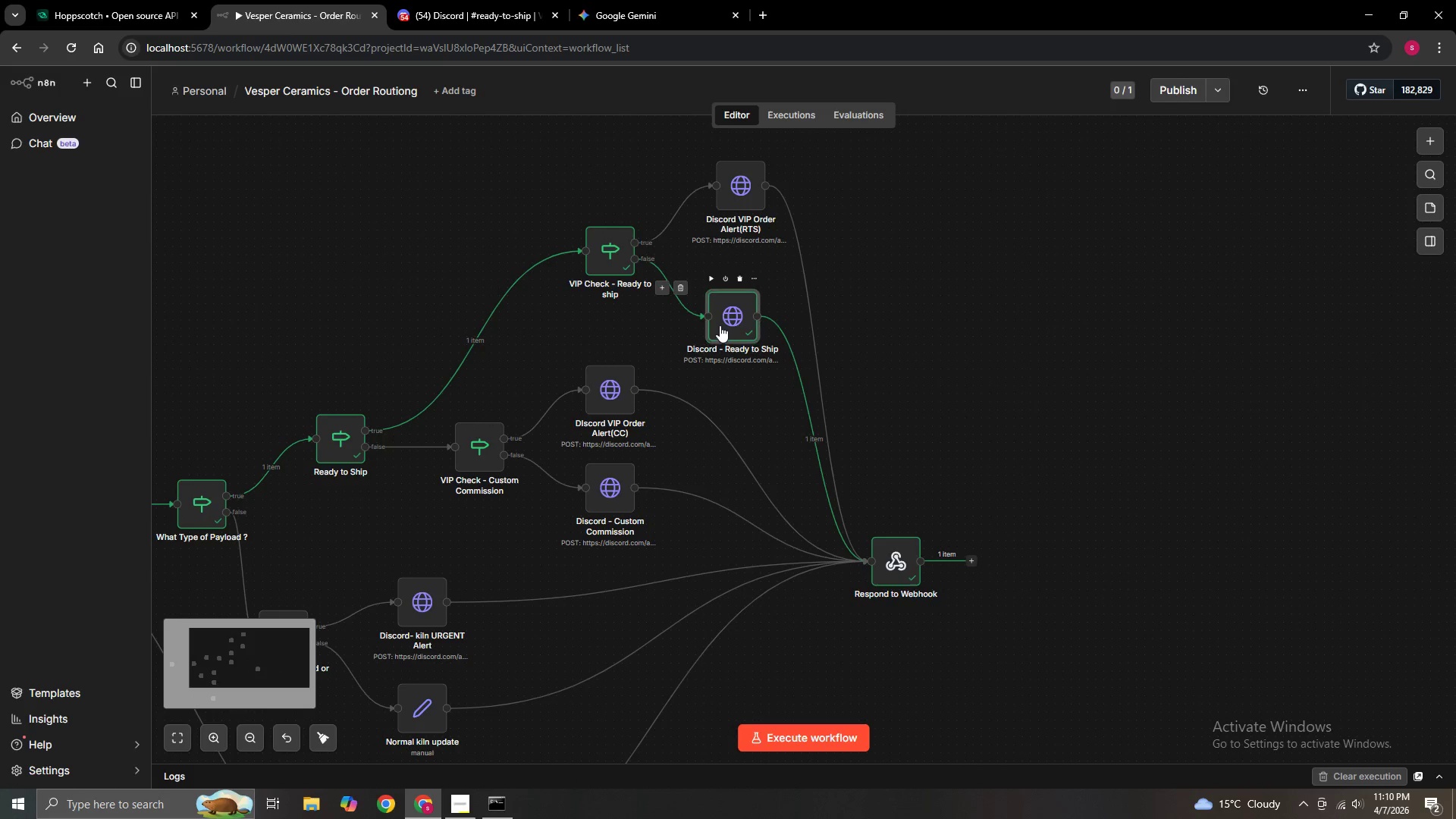 
double_click([720, 325])
 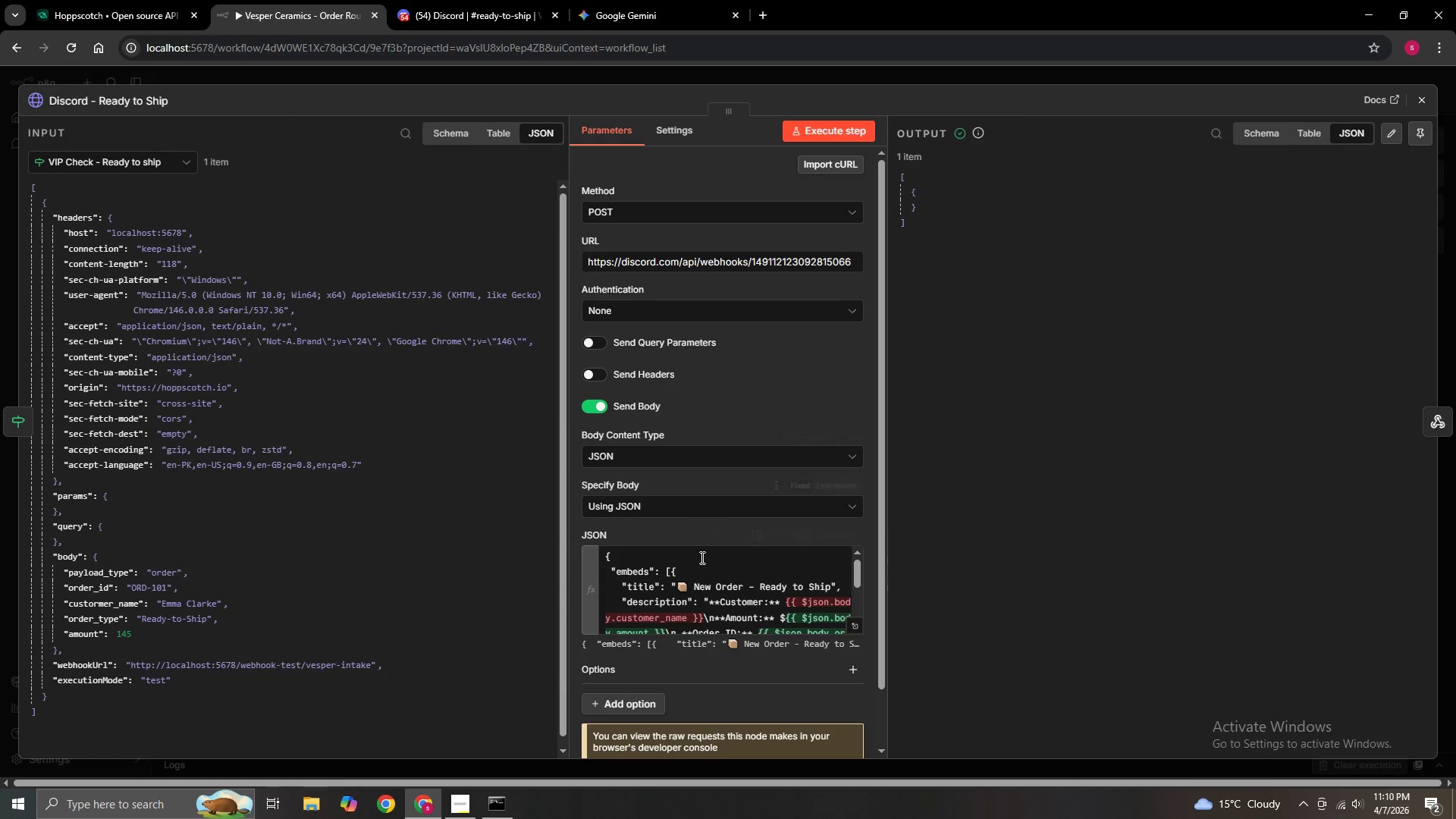 
scroll: coordinate [739, 579], scroll_direction: down, amount: 1.0
 